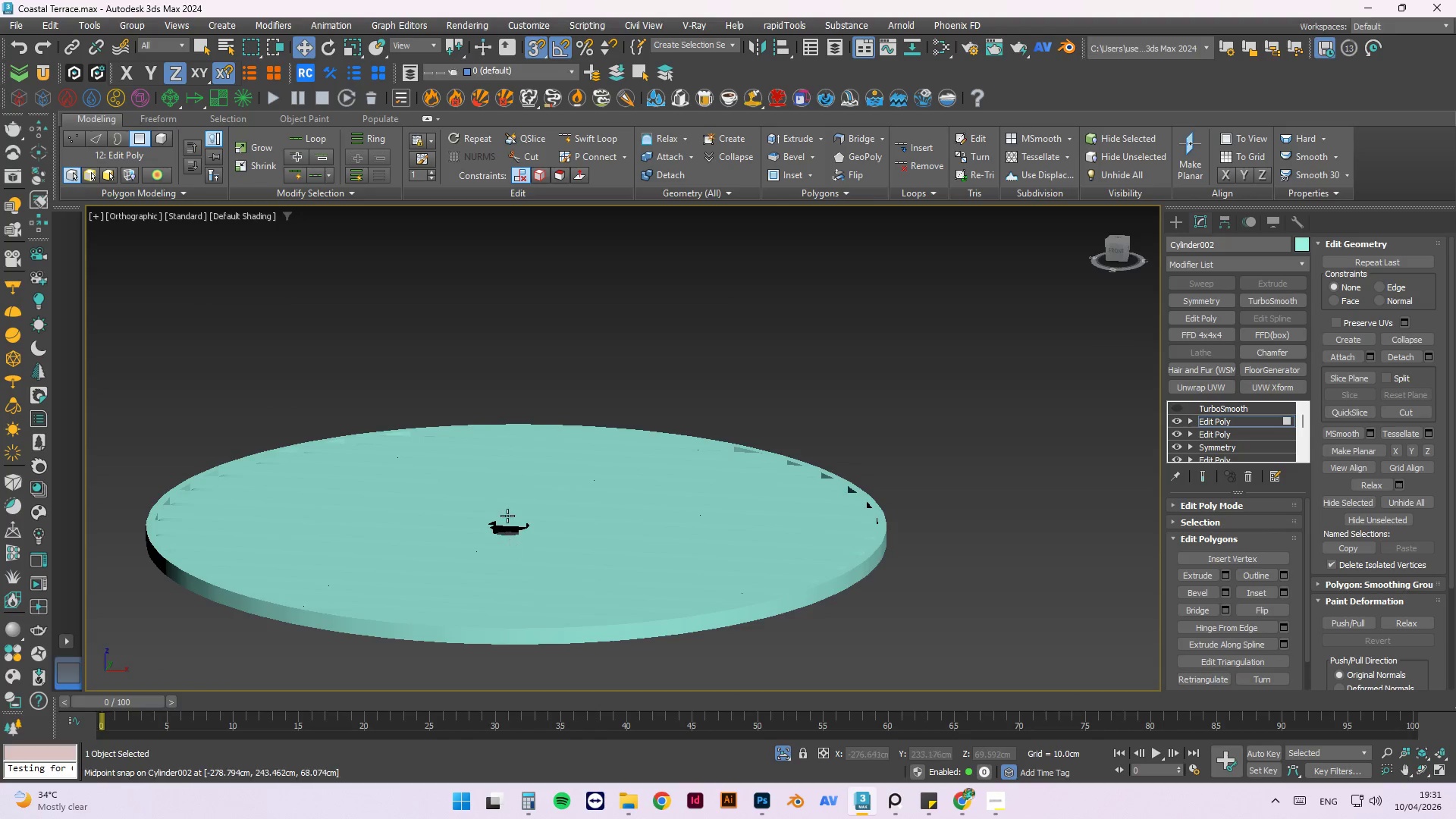 
hold_key(key=AltLeft, duration=1.5)
 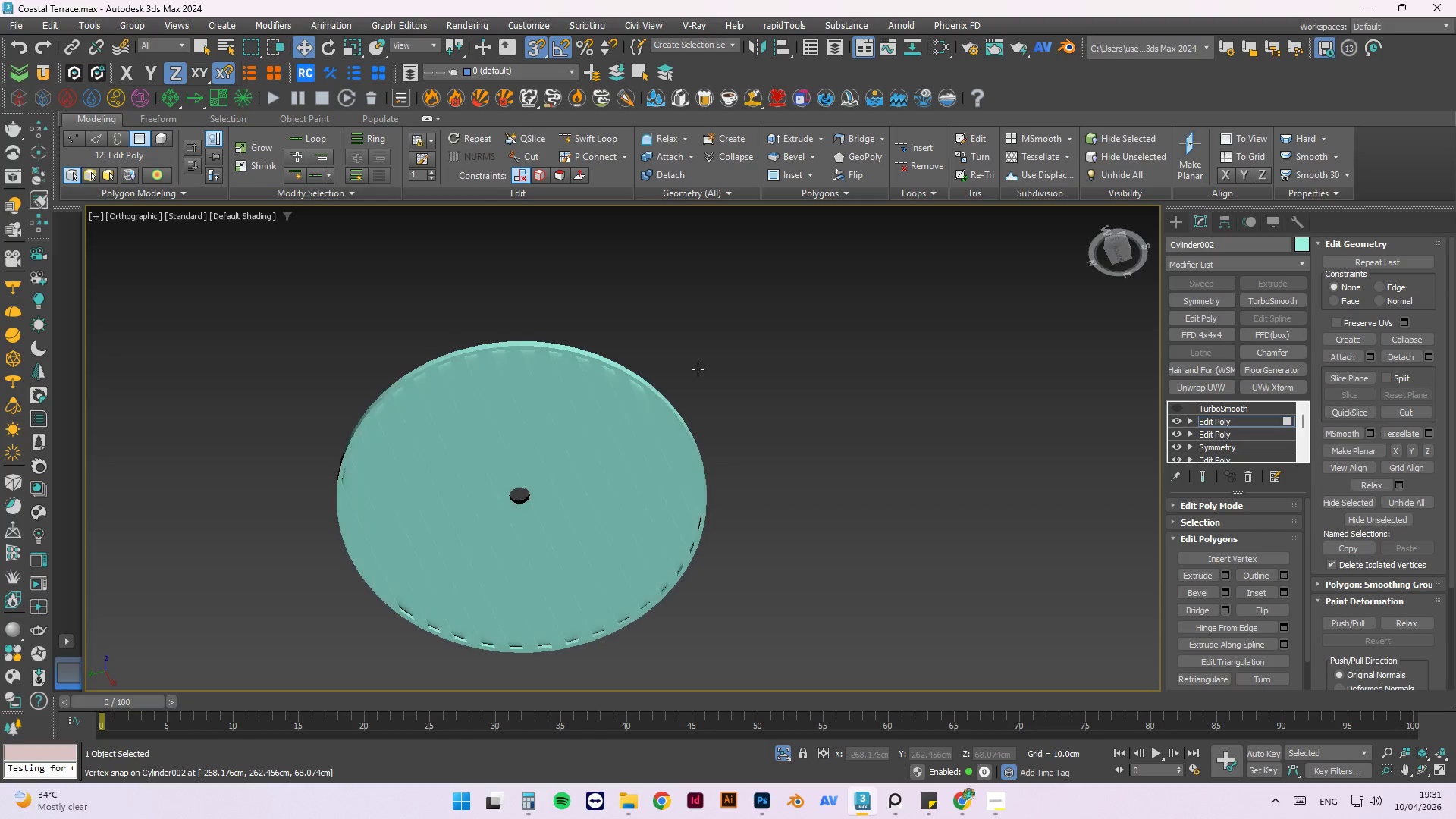 
scroll: coordinate [526, 460], scroll_direction: down, amount: 2.0
 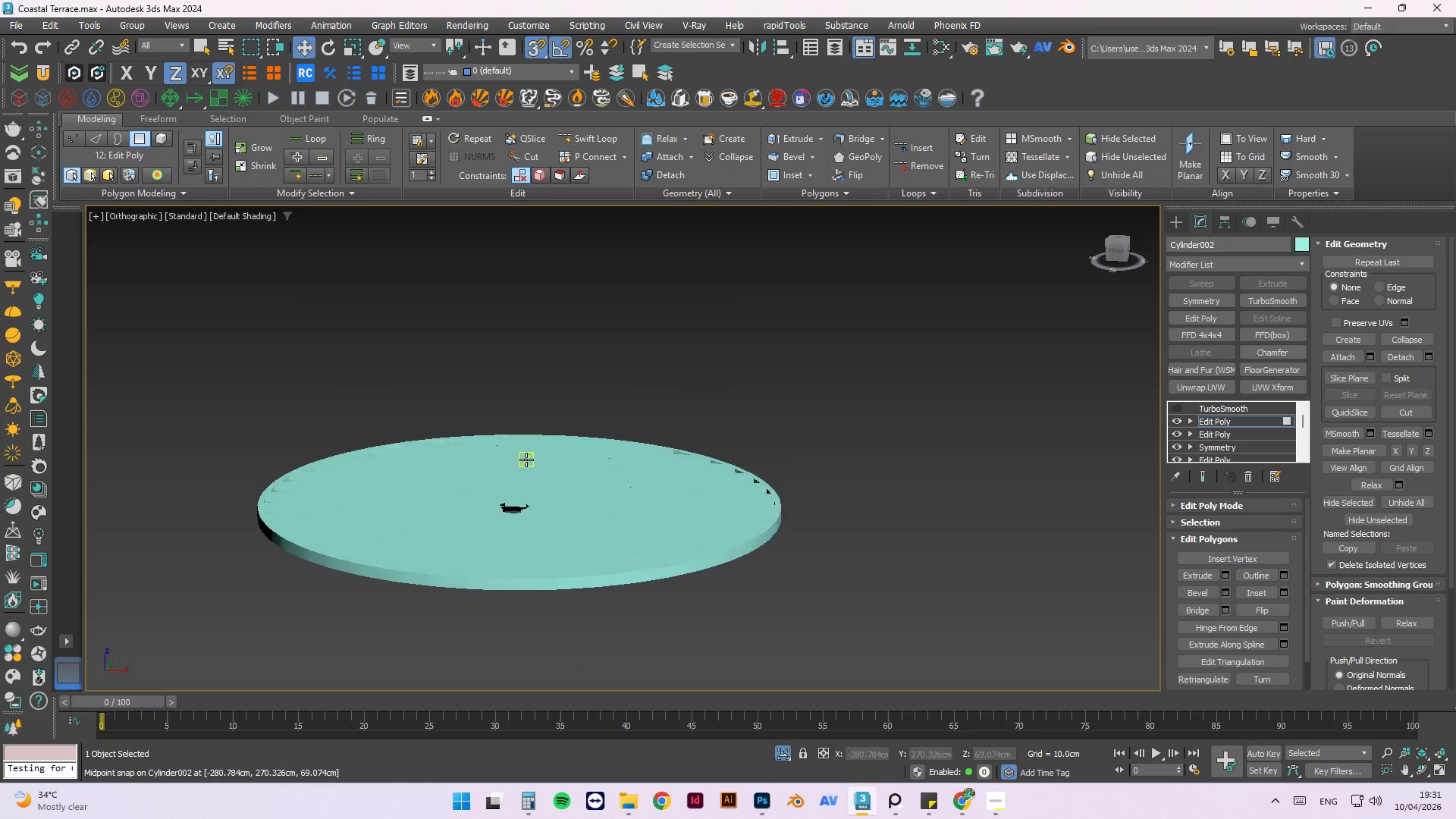 
hold_key(key=AltLeft, duration=0.84)
 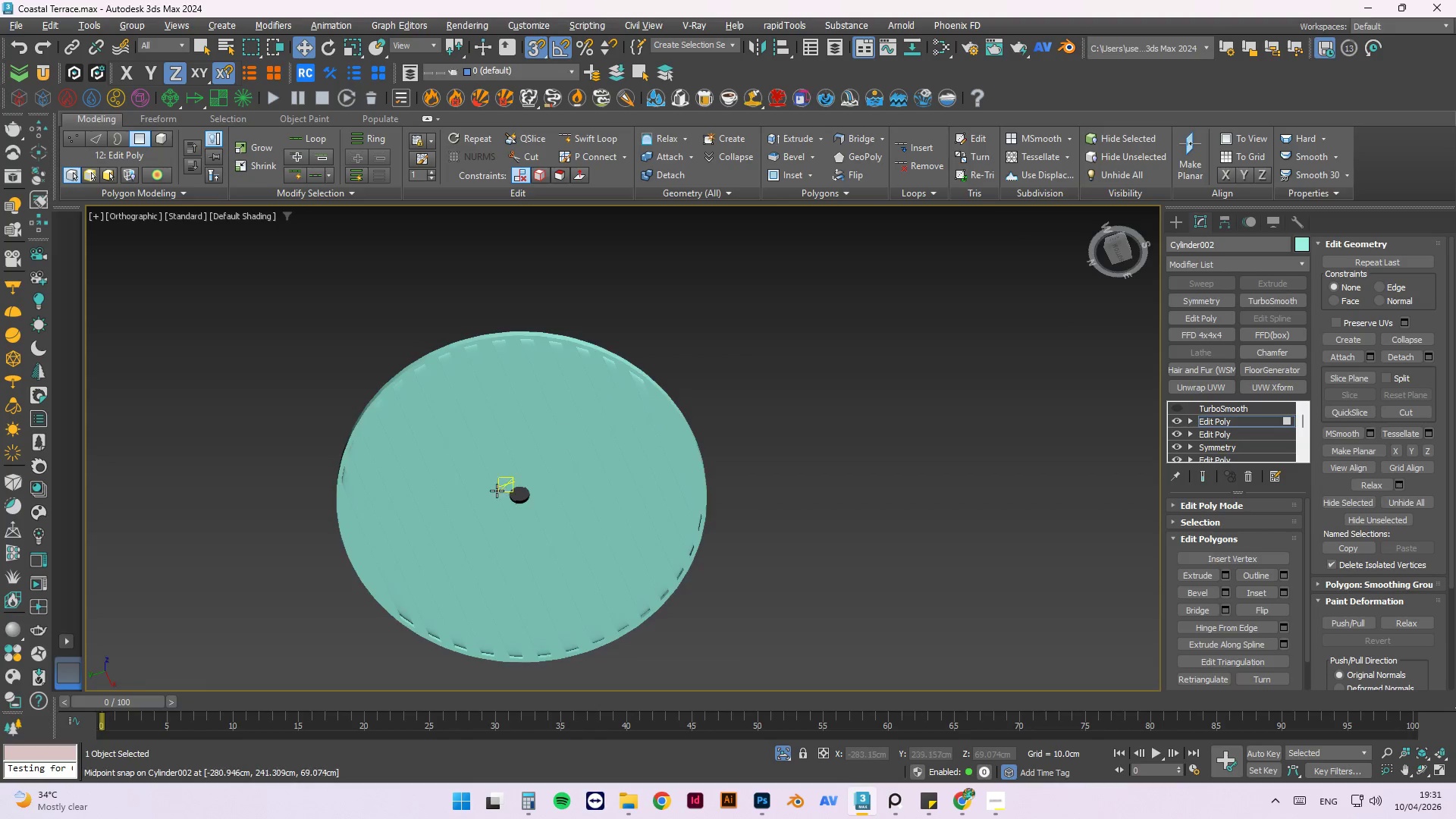 
hold_key(key=AltLeft, duration=1.52)
 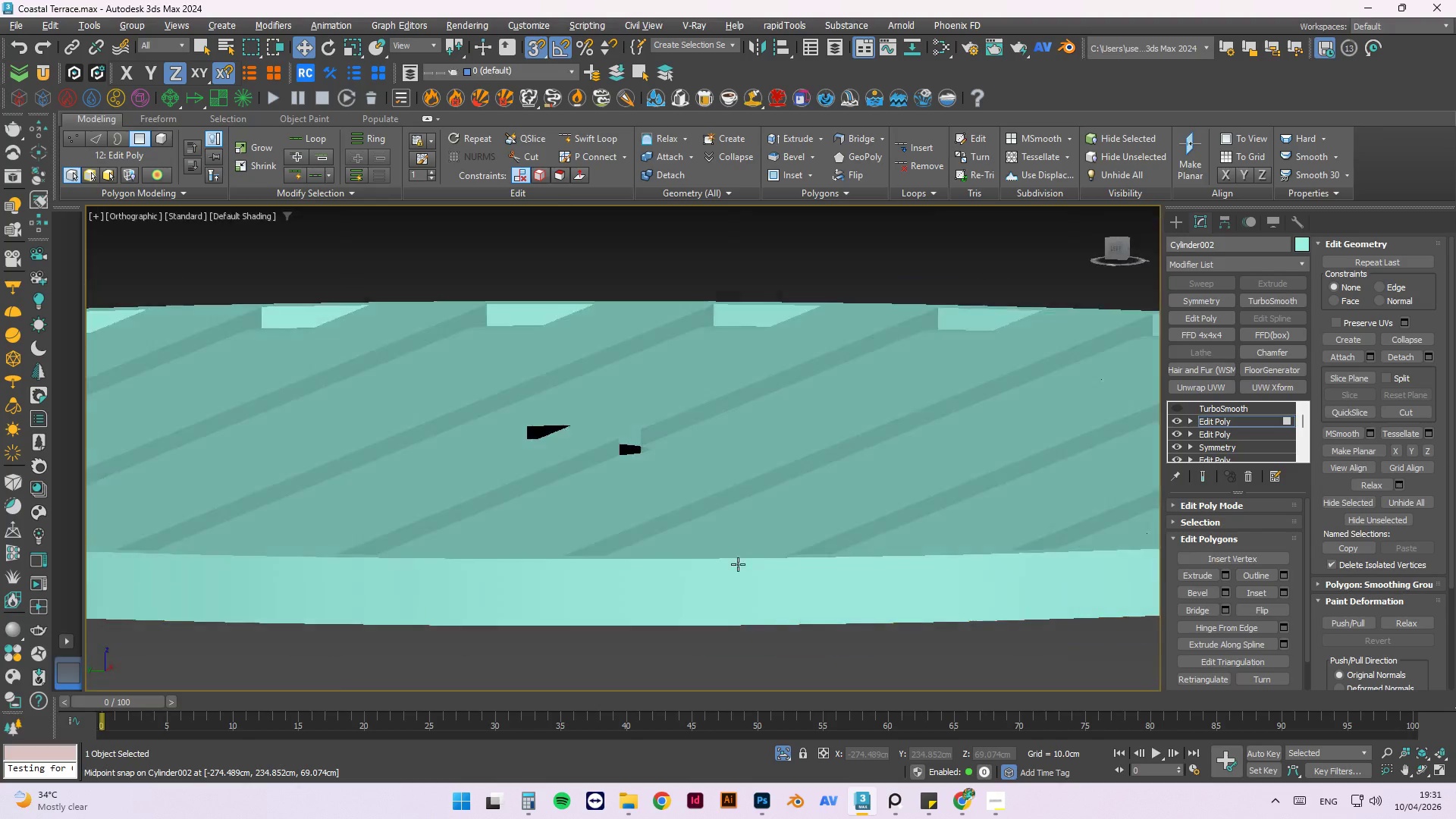 
scroll: coordinate [616, 380], scroll_direction: up, amount: 6.0
 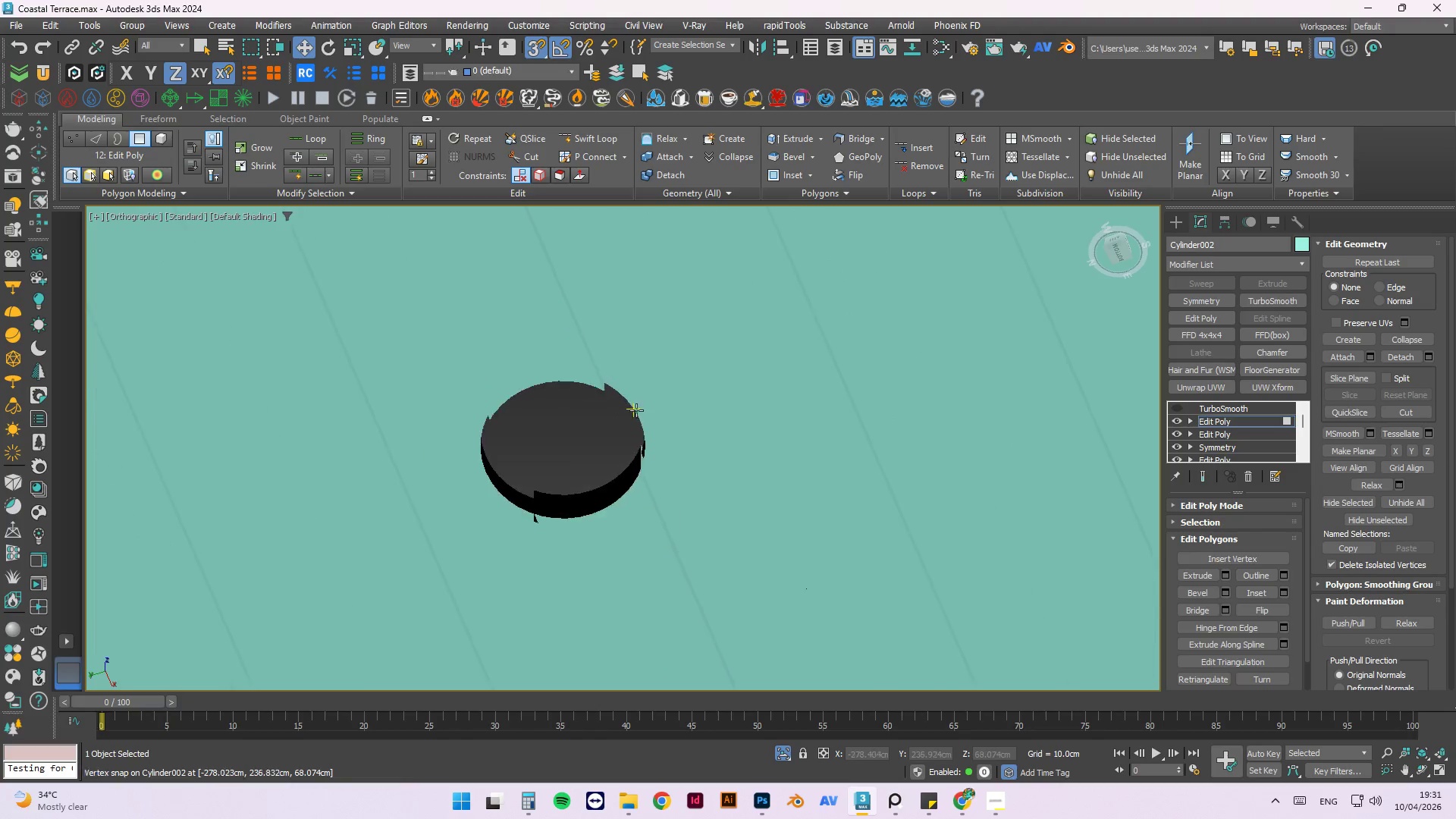 
hold_key(key=AltLeft, duration=1.52)
 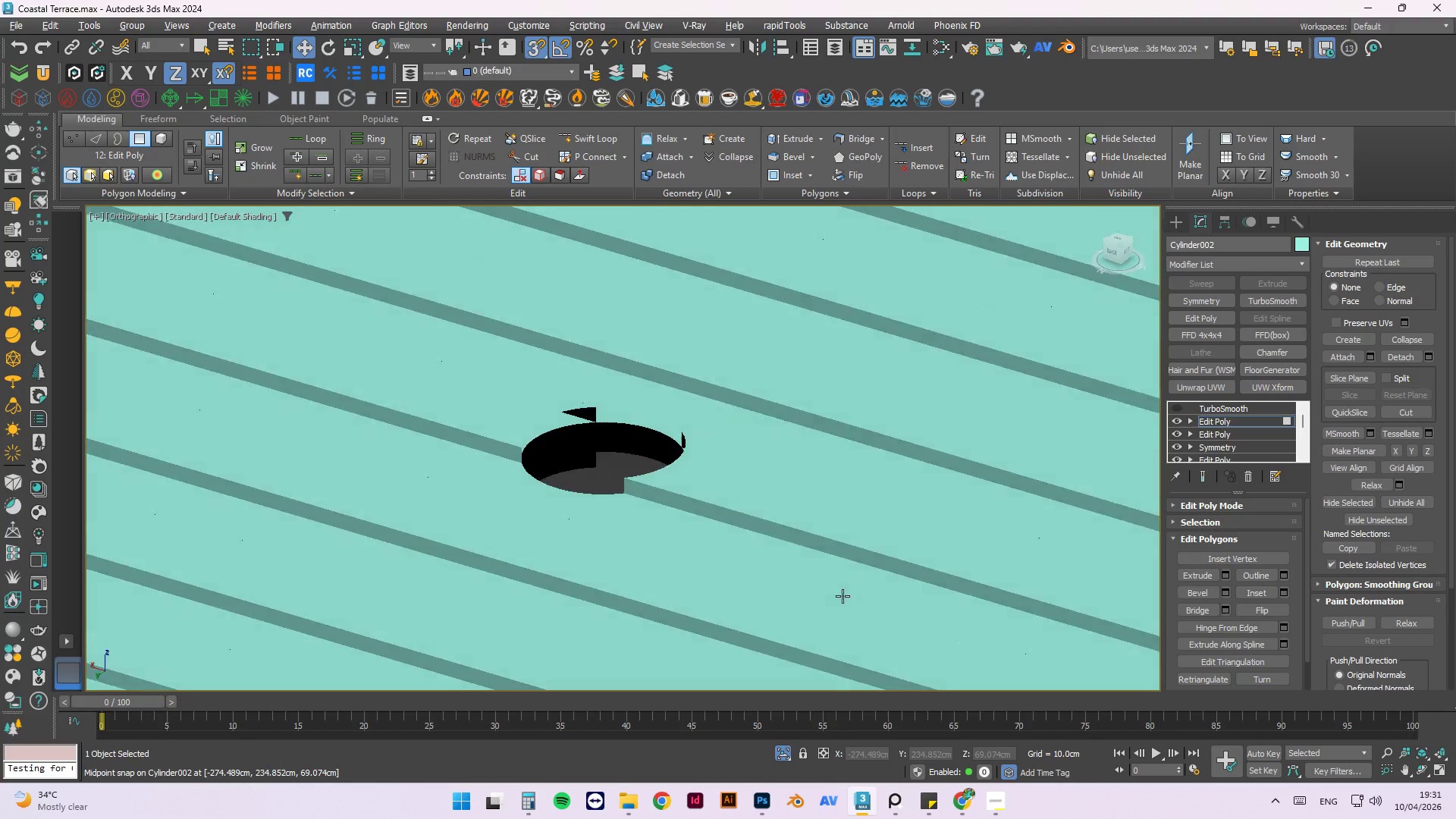 
hold_key(key=AltLeft, duration=1.03)
 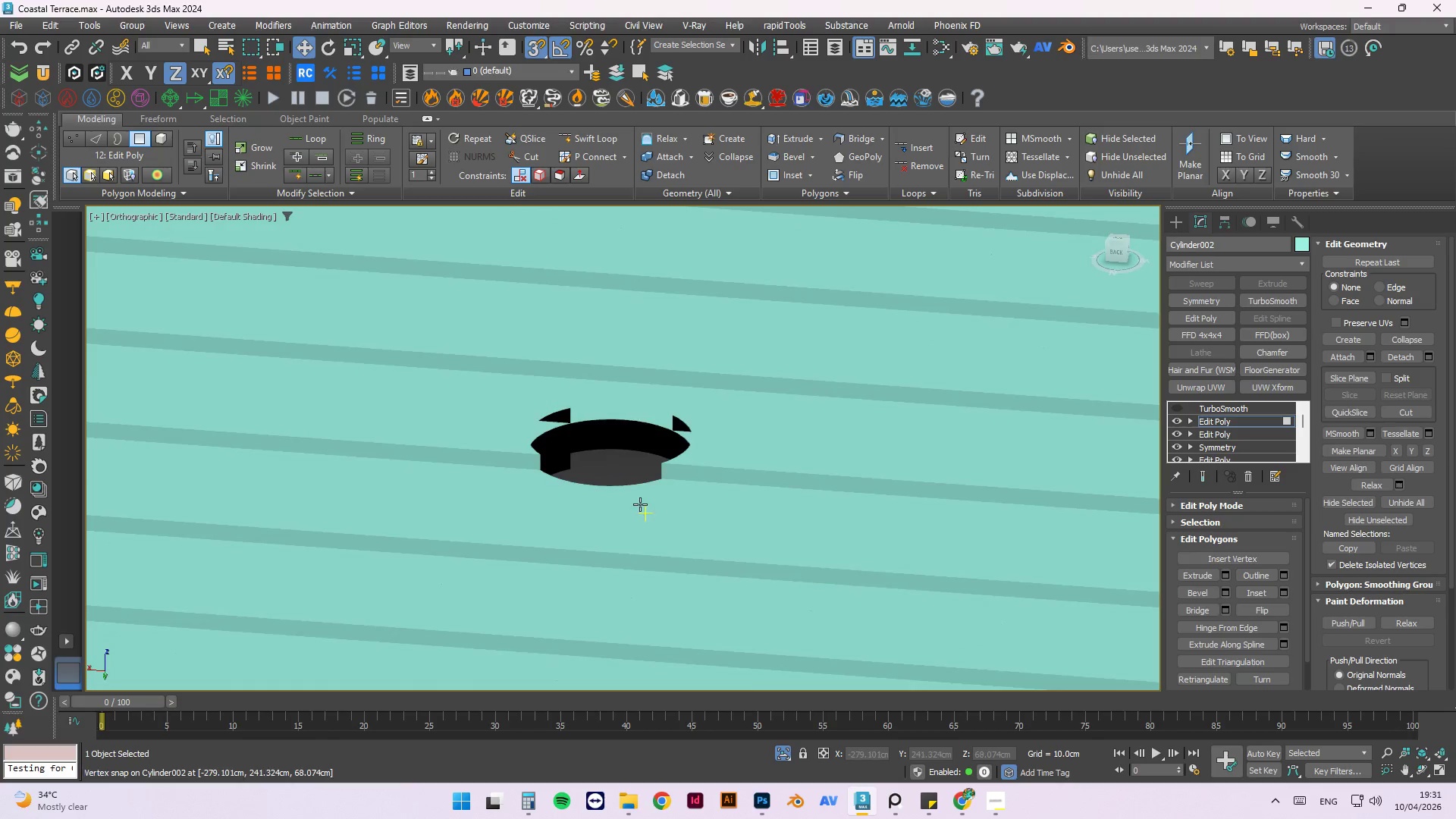 
scroll: coordinate [639, 504], scroll_direction: down, amount: 3.0
 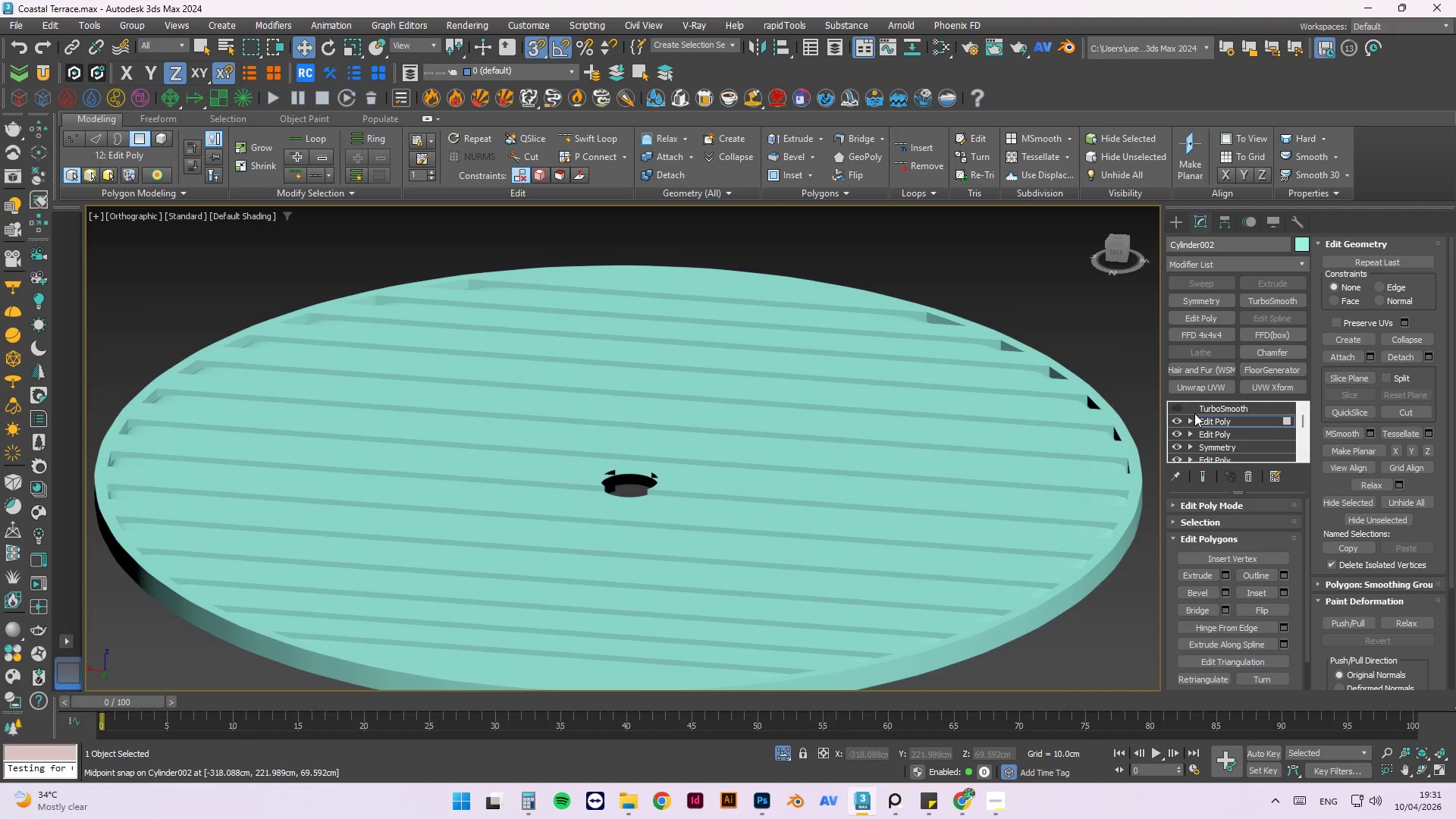 
key(2)
 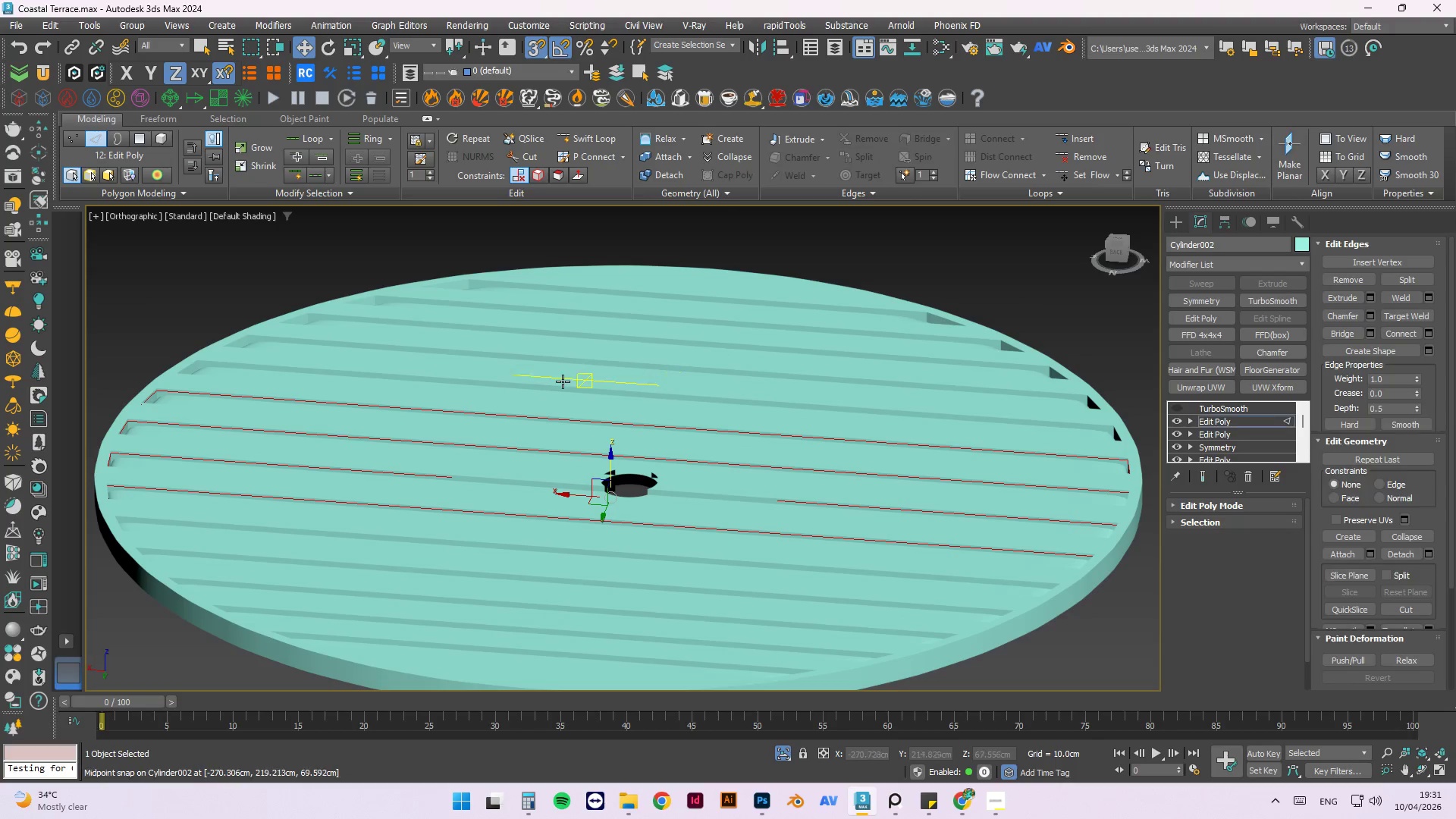 
scroll: coordinate [573, 397], scroll_direction: up, amount: 3.0
 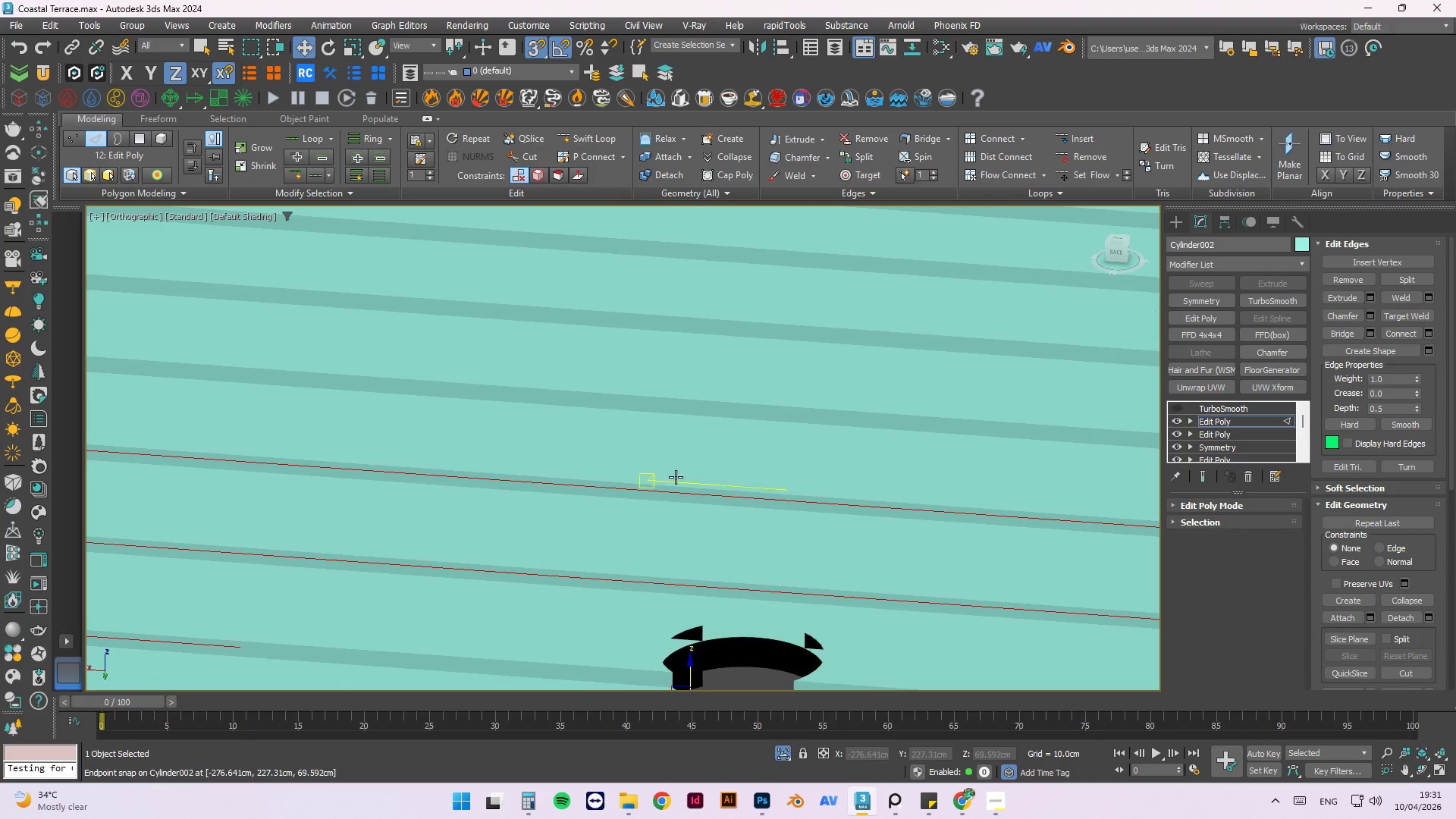 
scroll: coordinate [667, 464], scroll_direction: down, amount: 2.0
 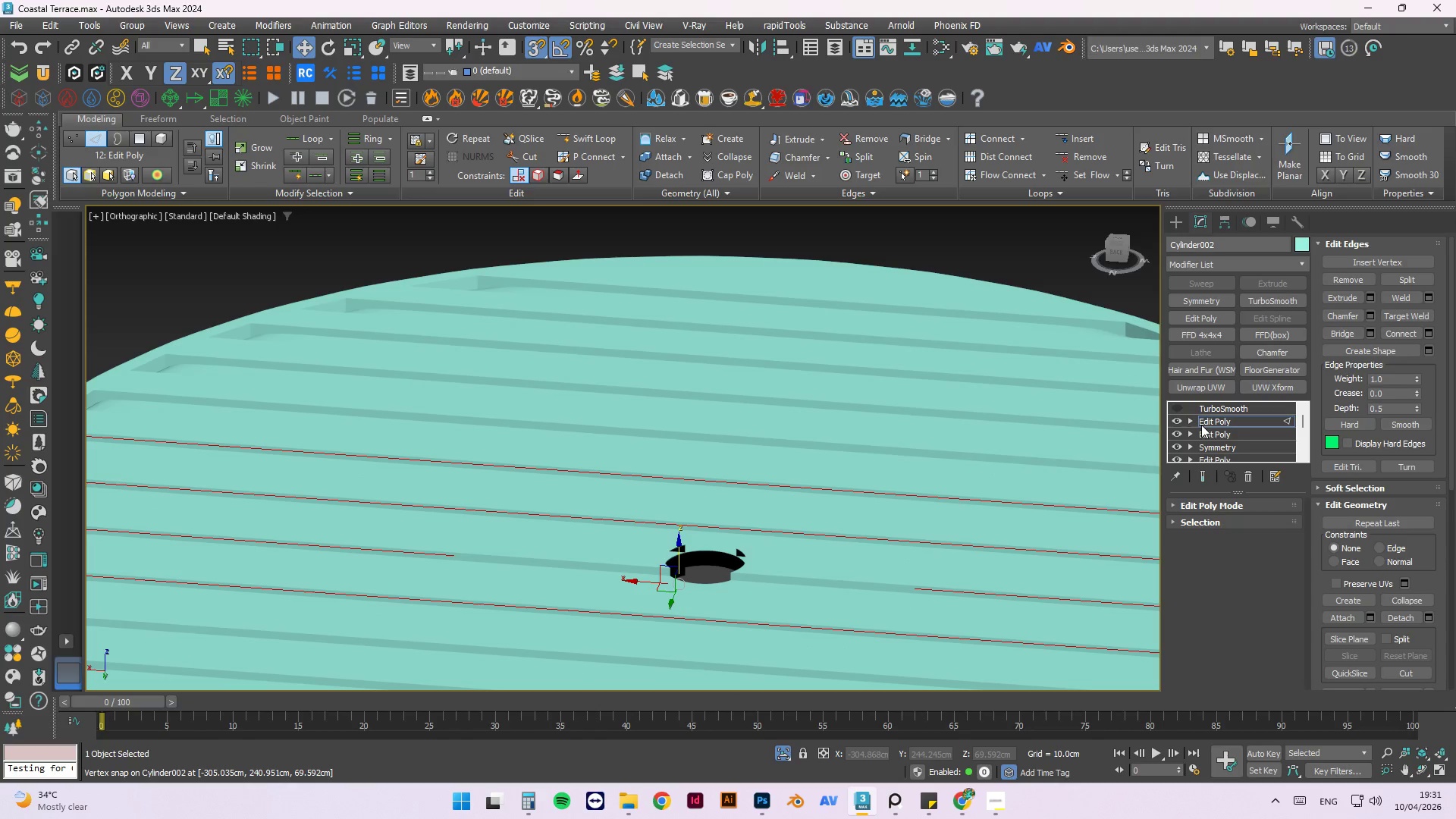 
key(3)
 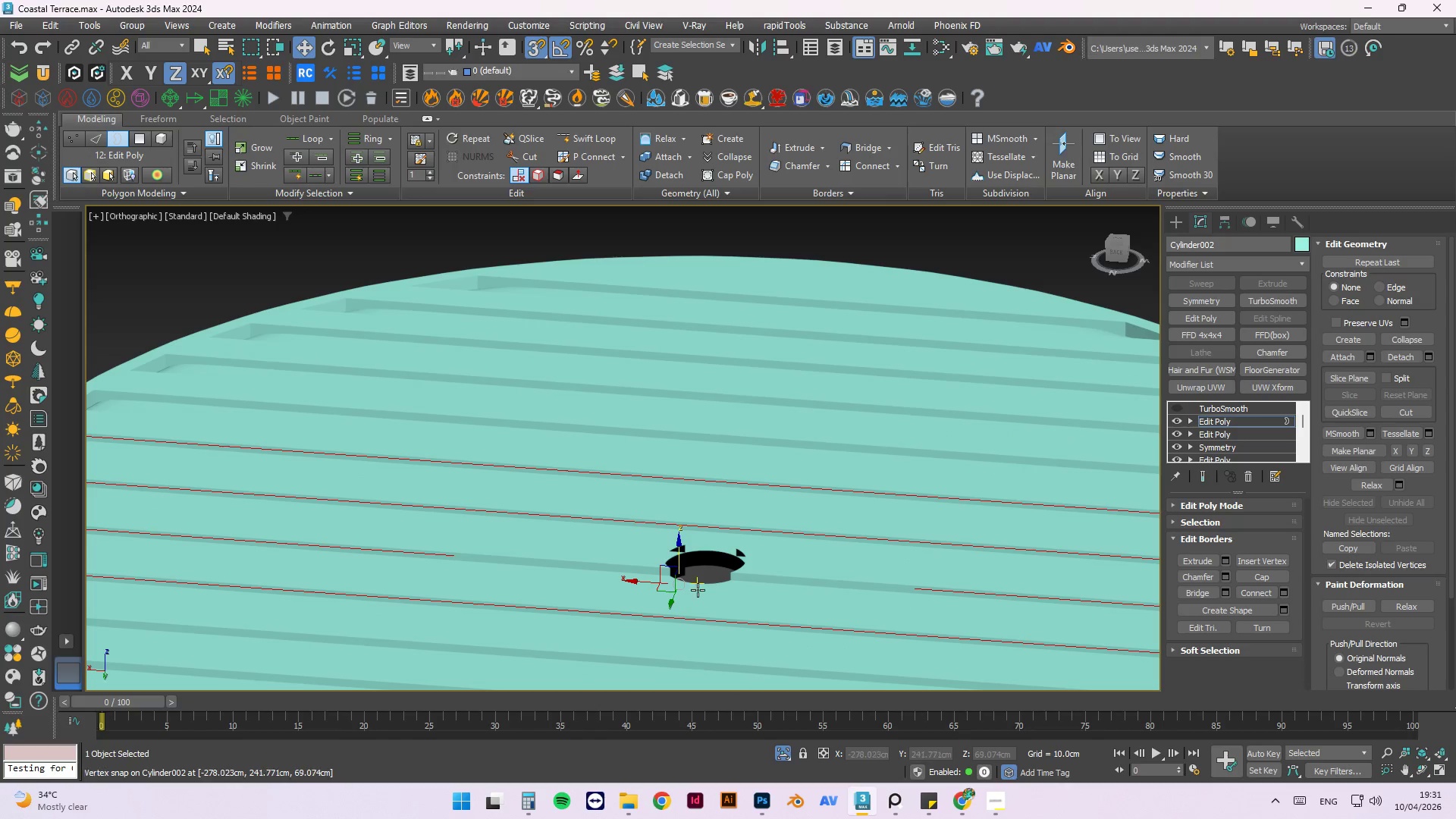 
scroll: coordinate [694, 587], scroll_direction: up, amount: 2.0
 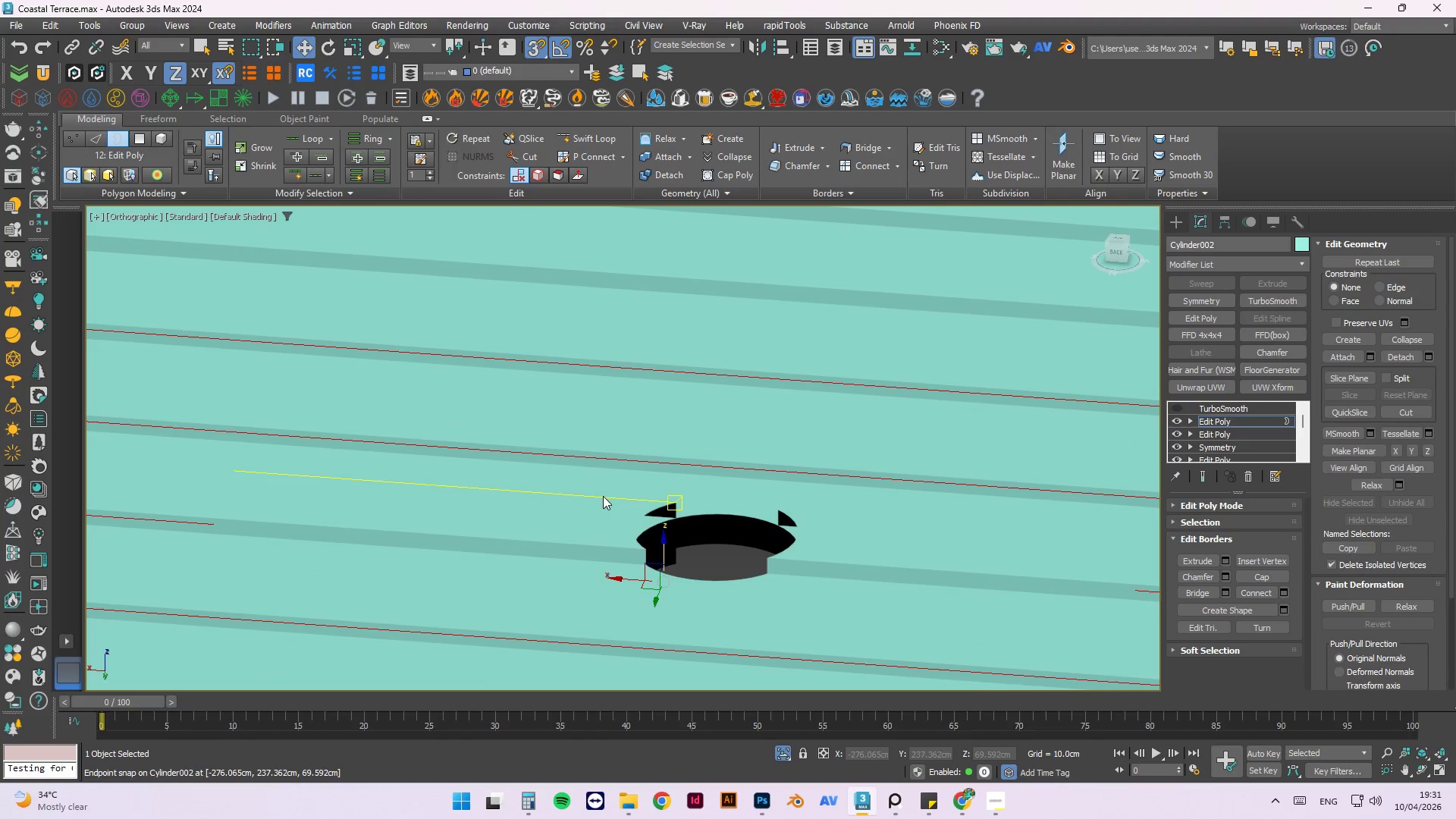 
left_click_drag(start_coordinate=[605, 490], to_coordinate=[827, 625])
 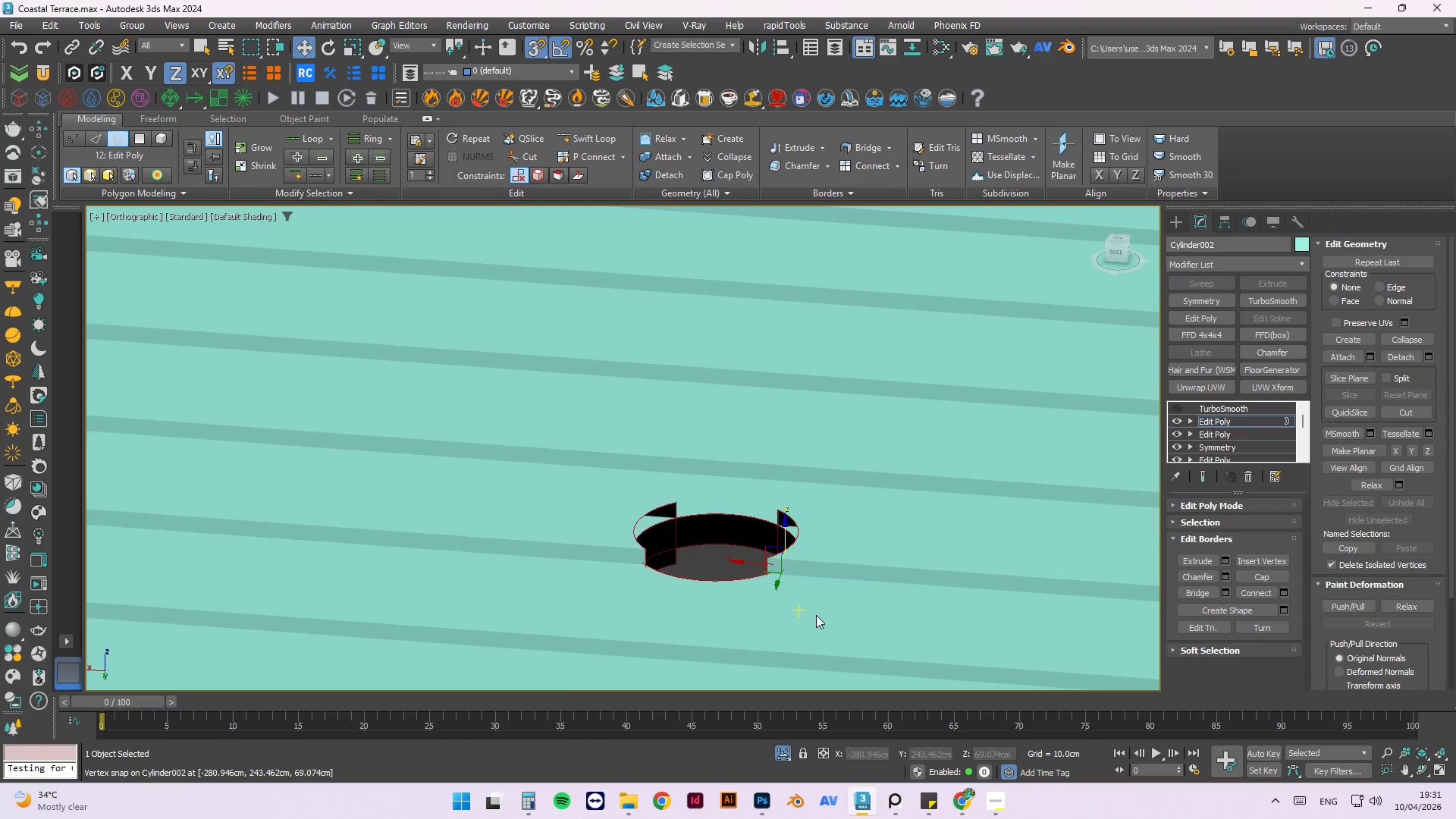 
hold_key(key=AltLeft, duration=1.5)
 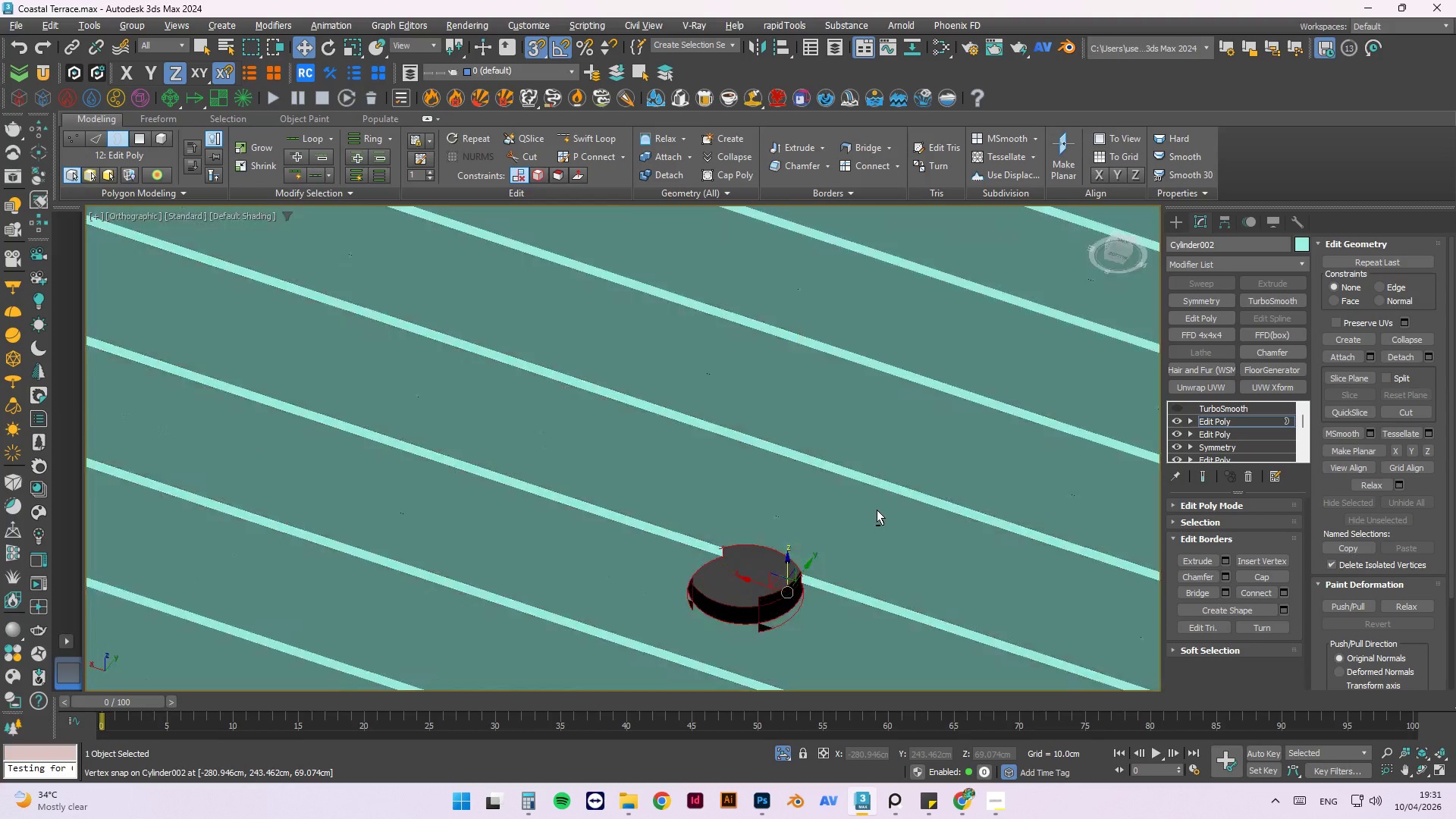 
scroll: coordinate [812, 615], scroll_direction: down, amount: 1.0
 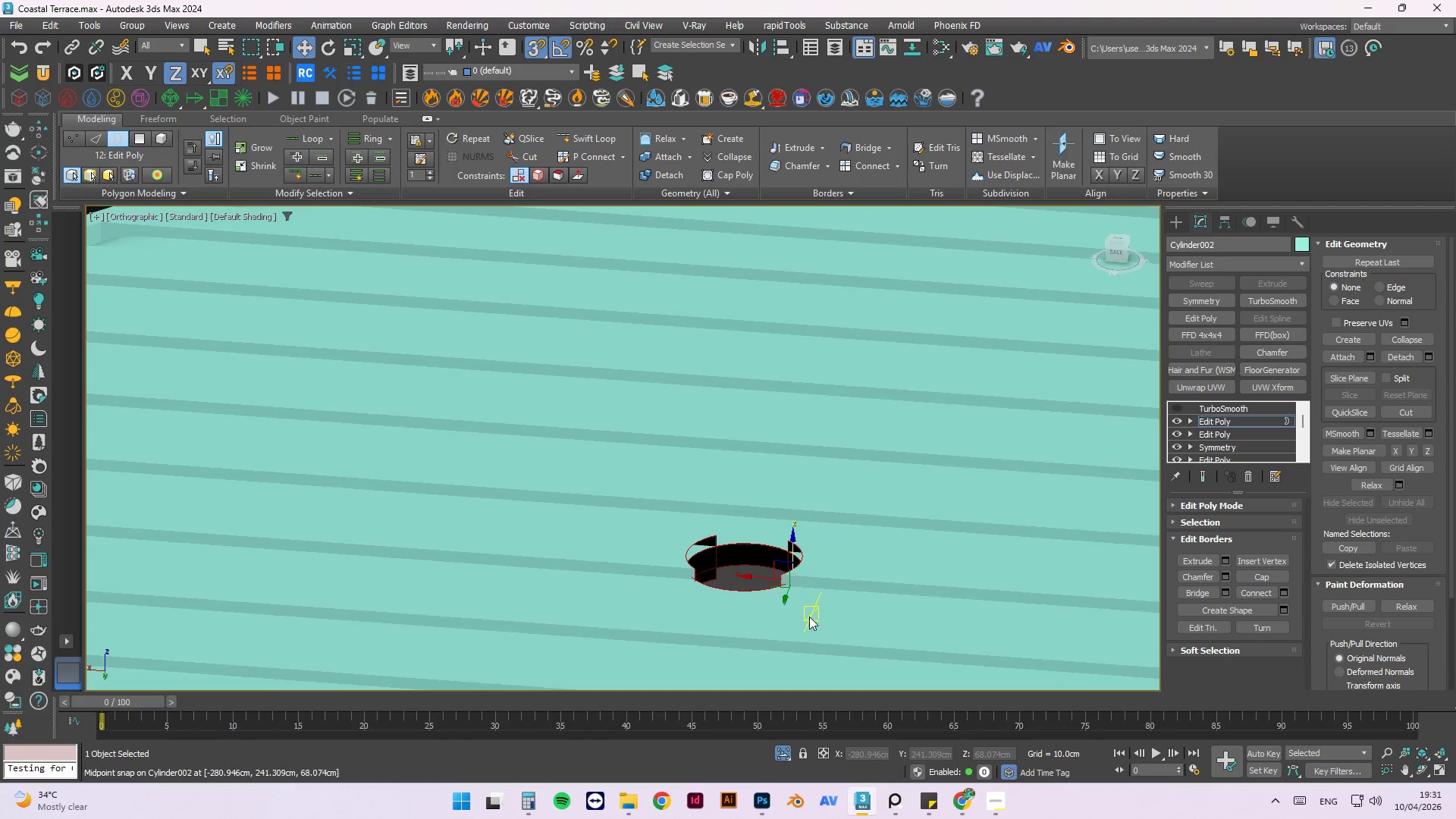 
hold_key(key=AltLeft, duration=1.51)
 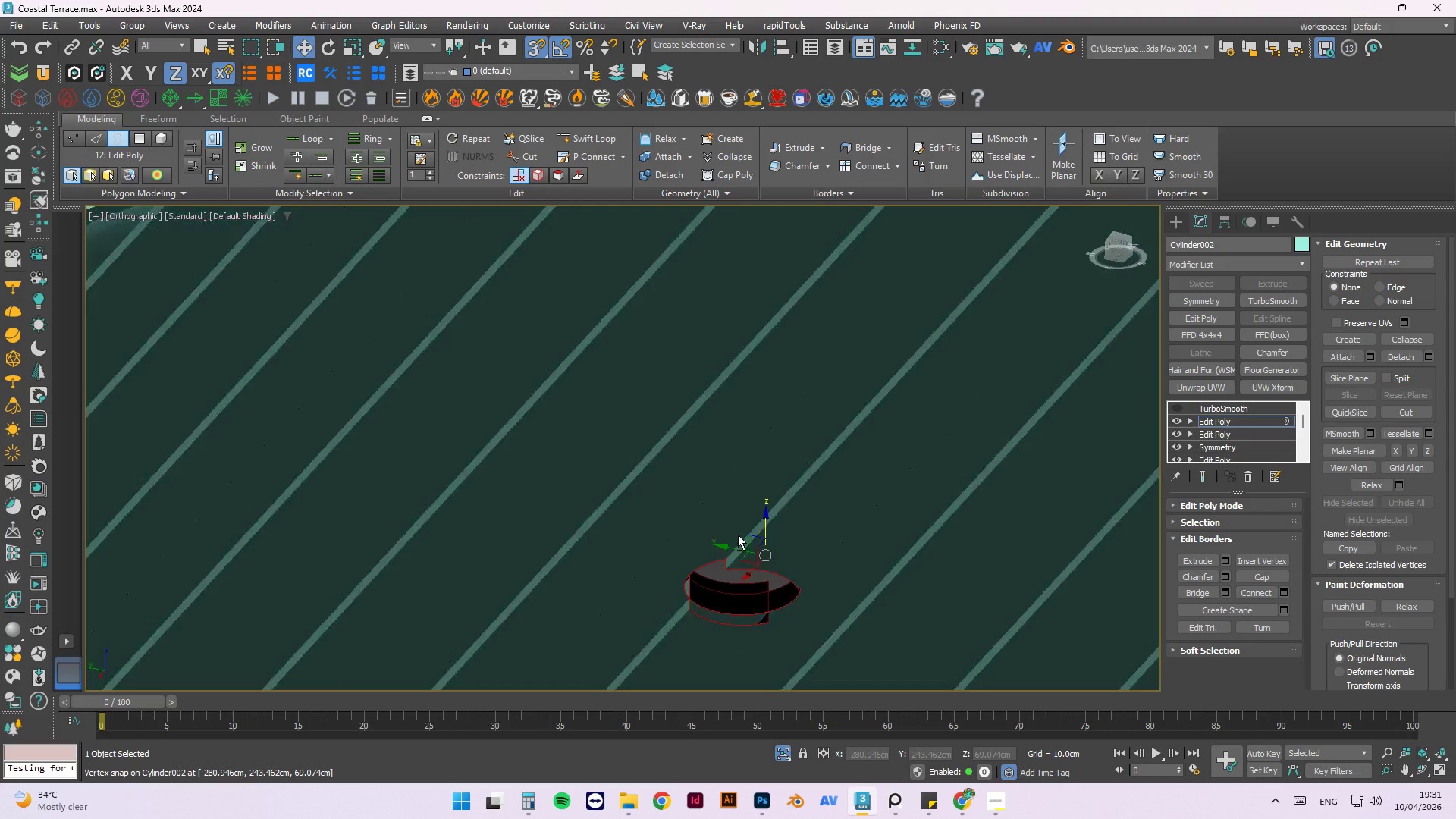 
key(Alt+AltLeft)
 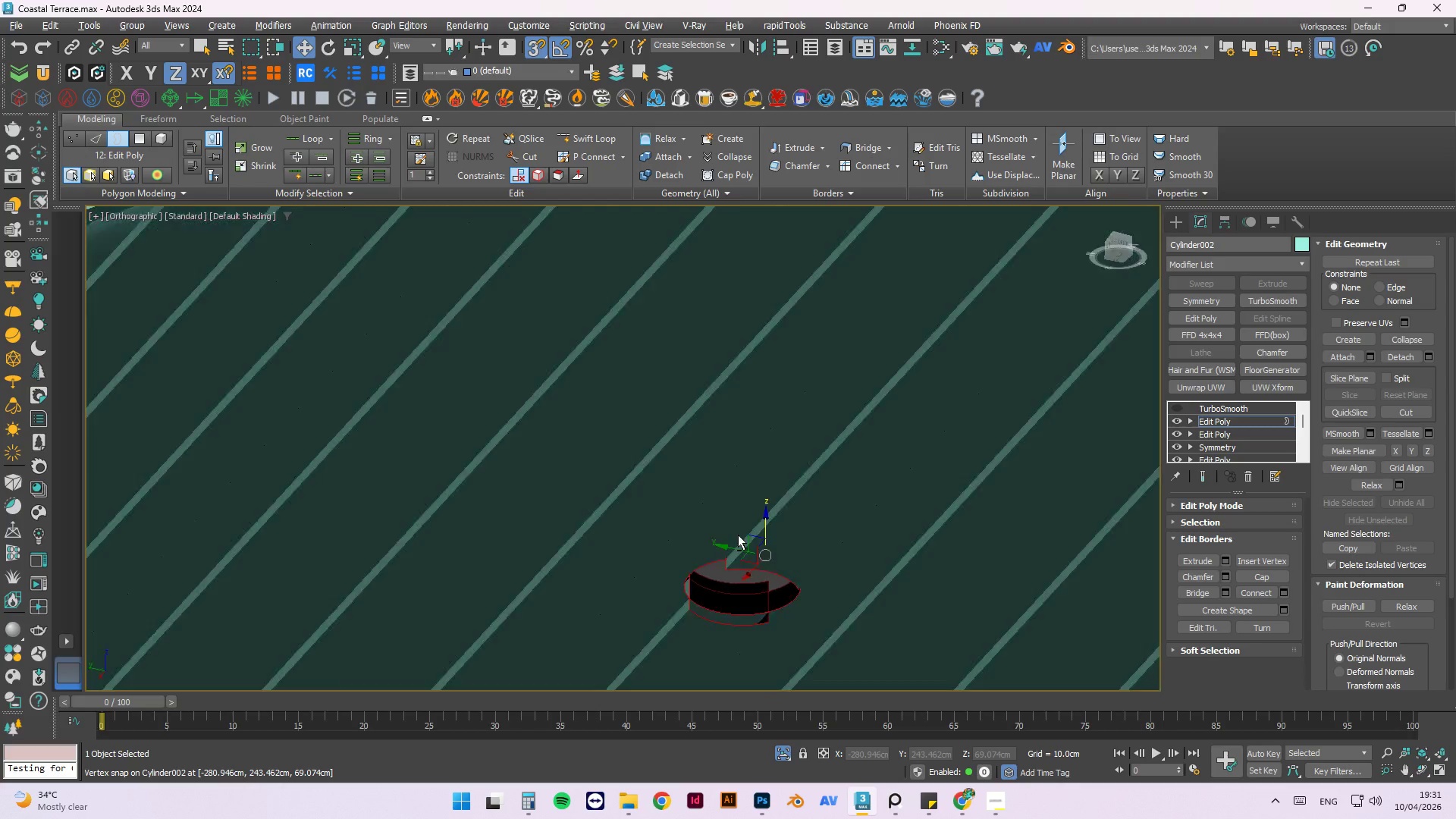 
key(Alt+AltLeft)
 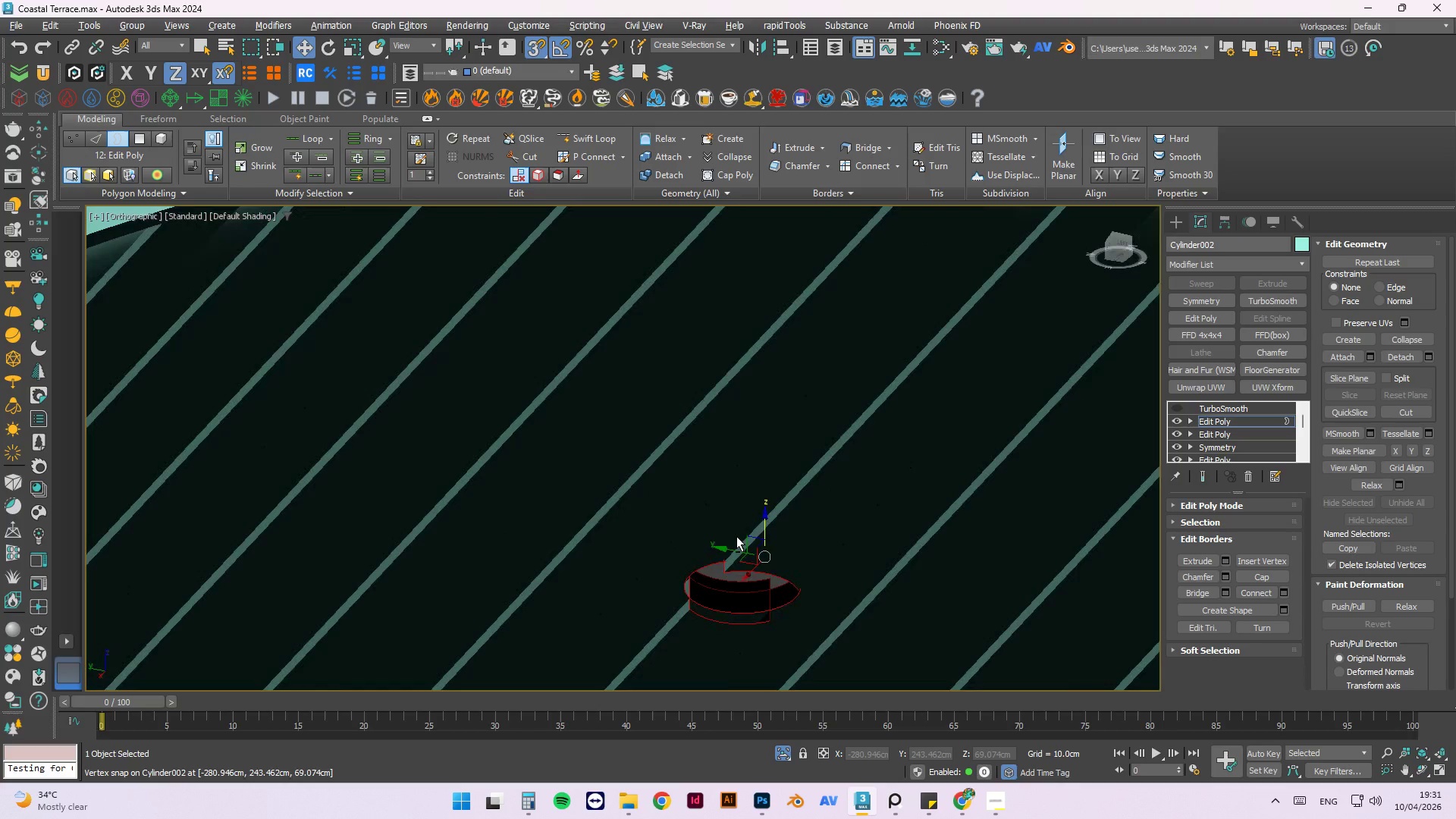 
key(Alt+AltLeft)
 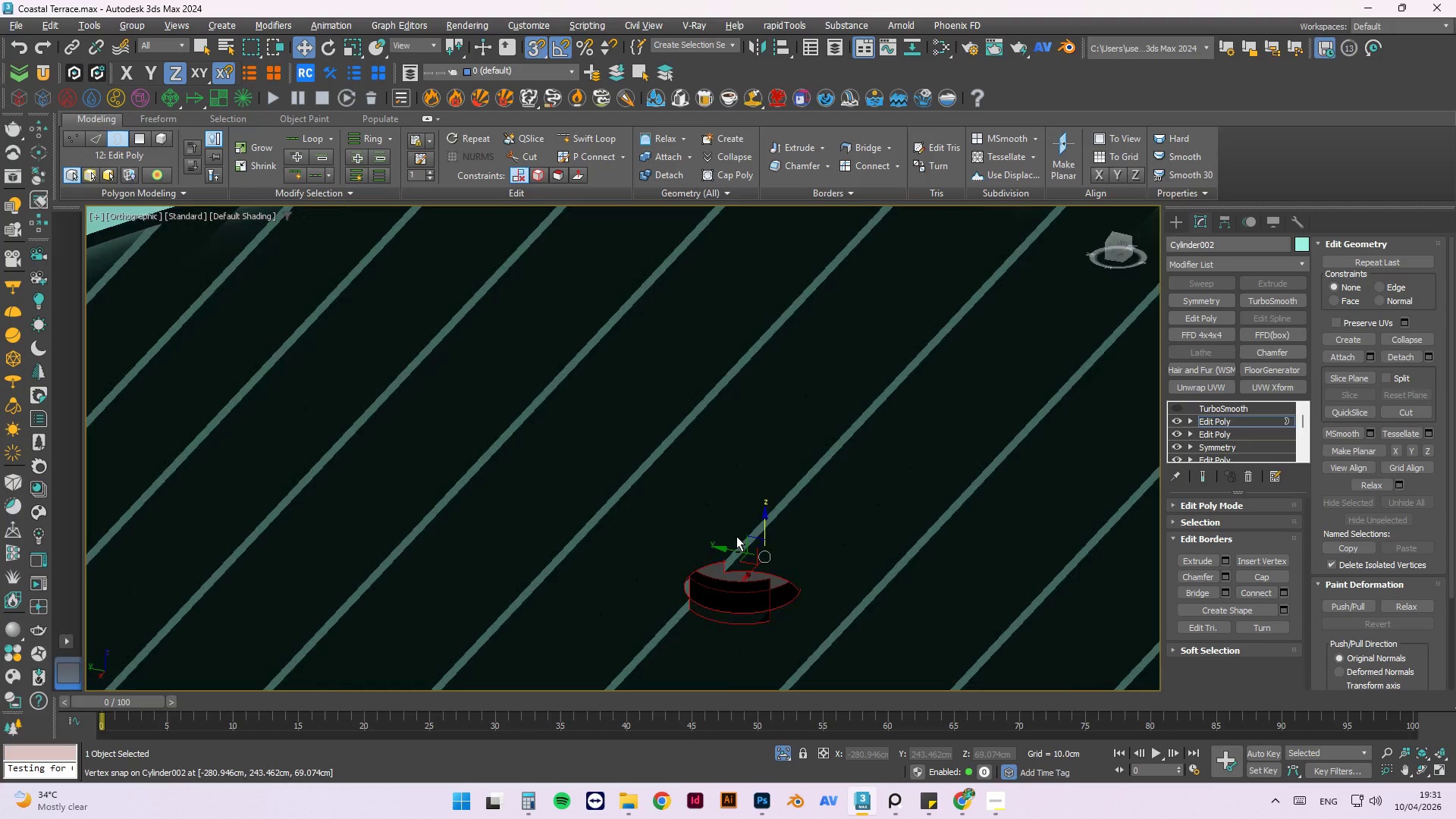 
key(Alt+AltLeft)
 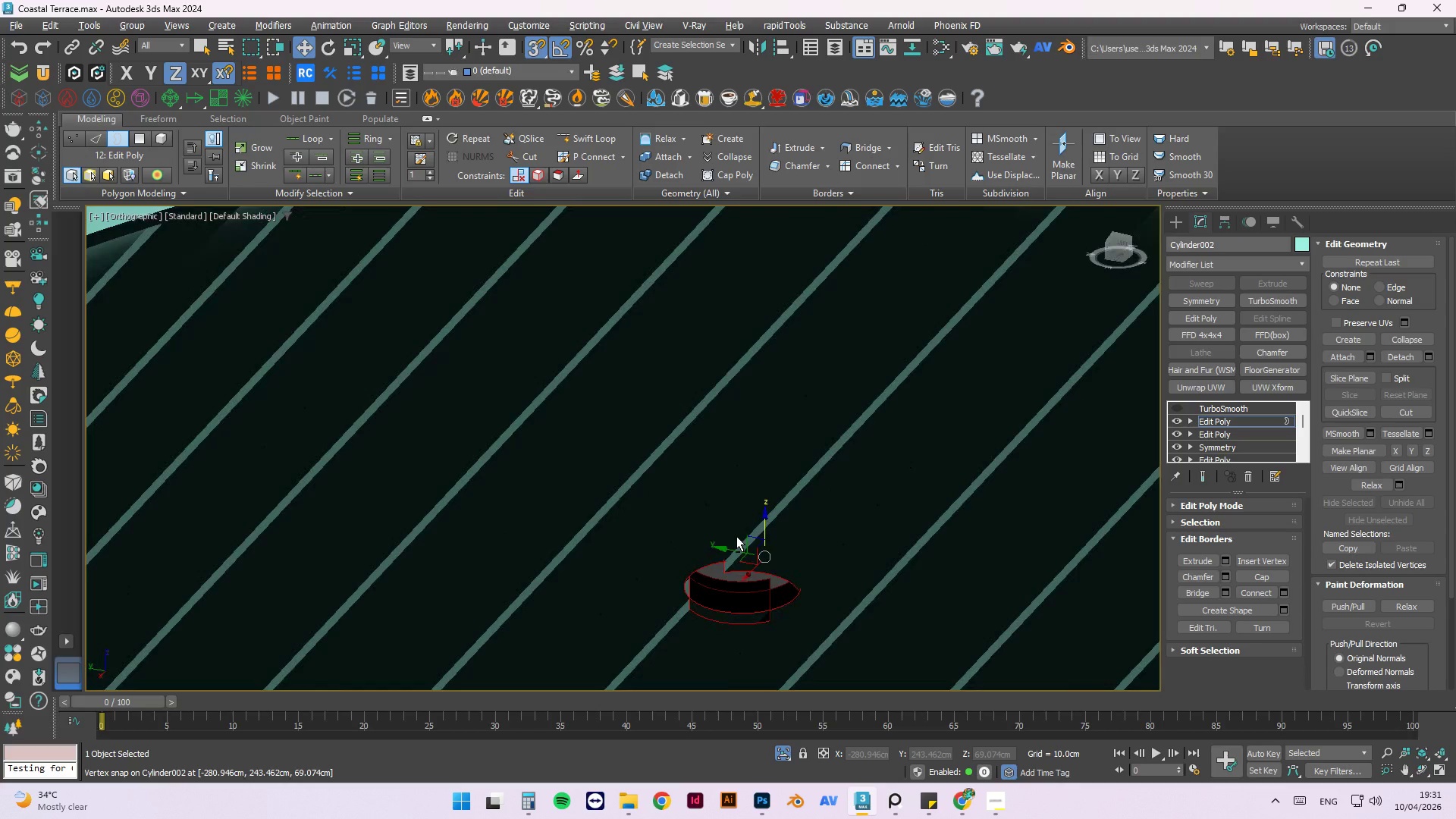 
key(Alt+AltLeft)
 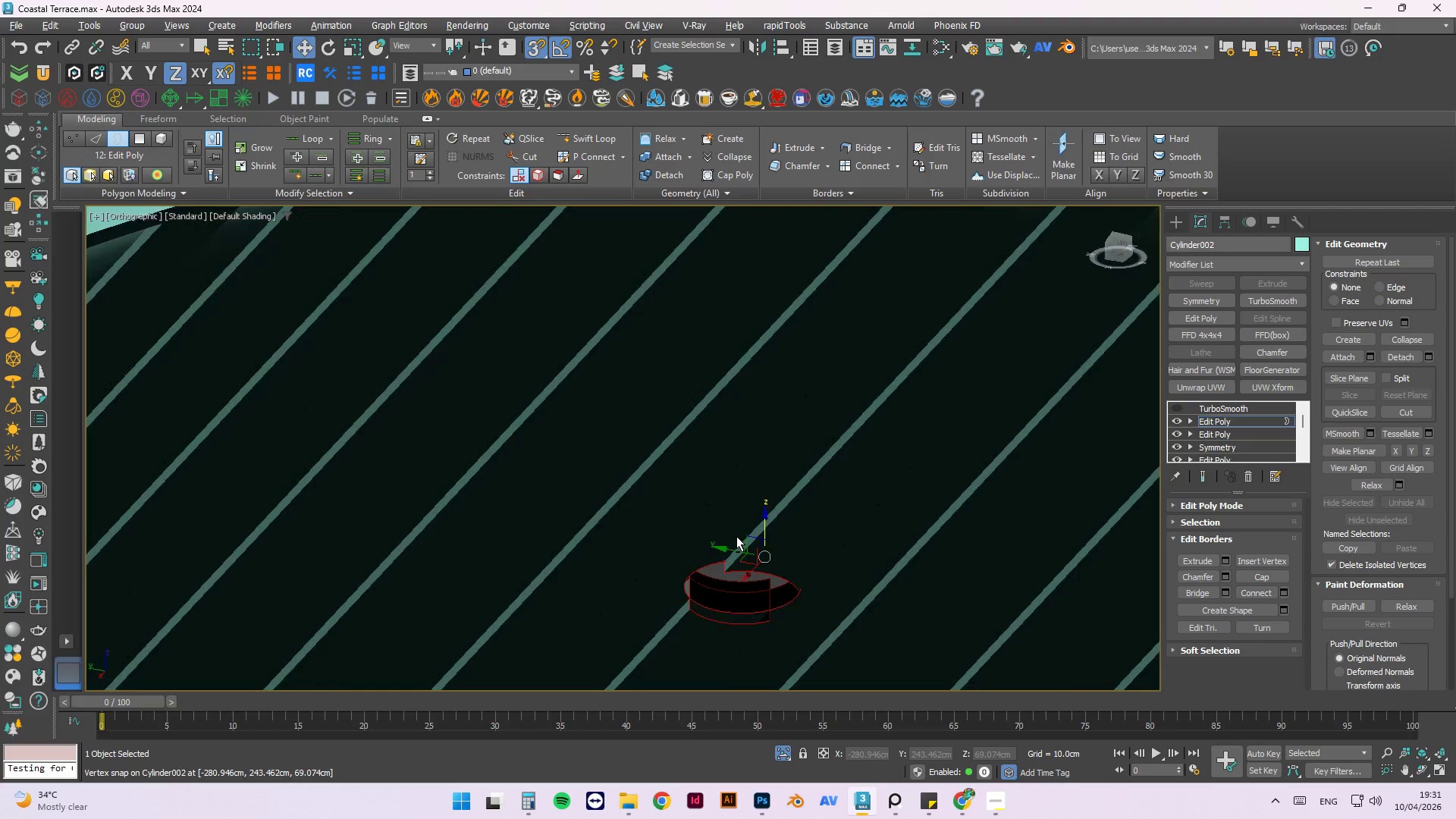 
key(Alt+AltLeft)
 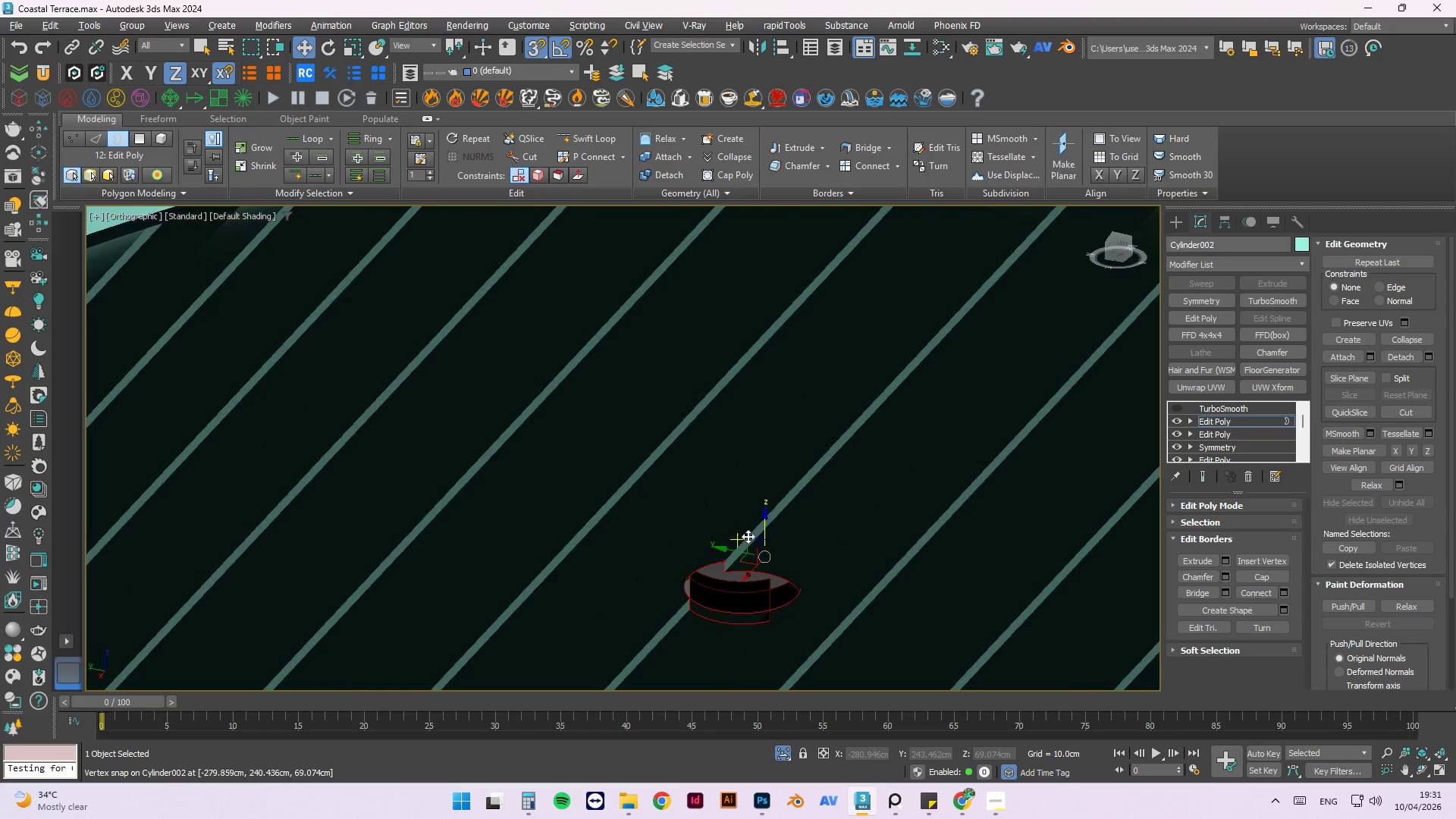 
key(Alt+AltLeft)
 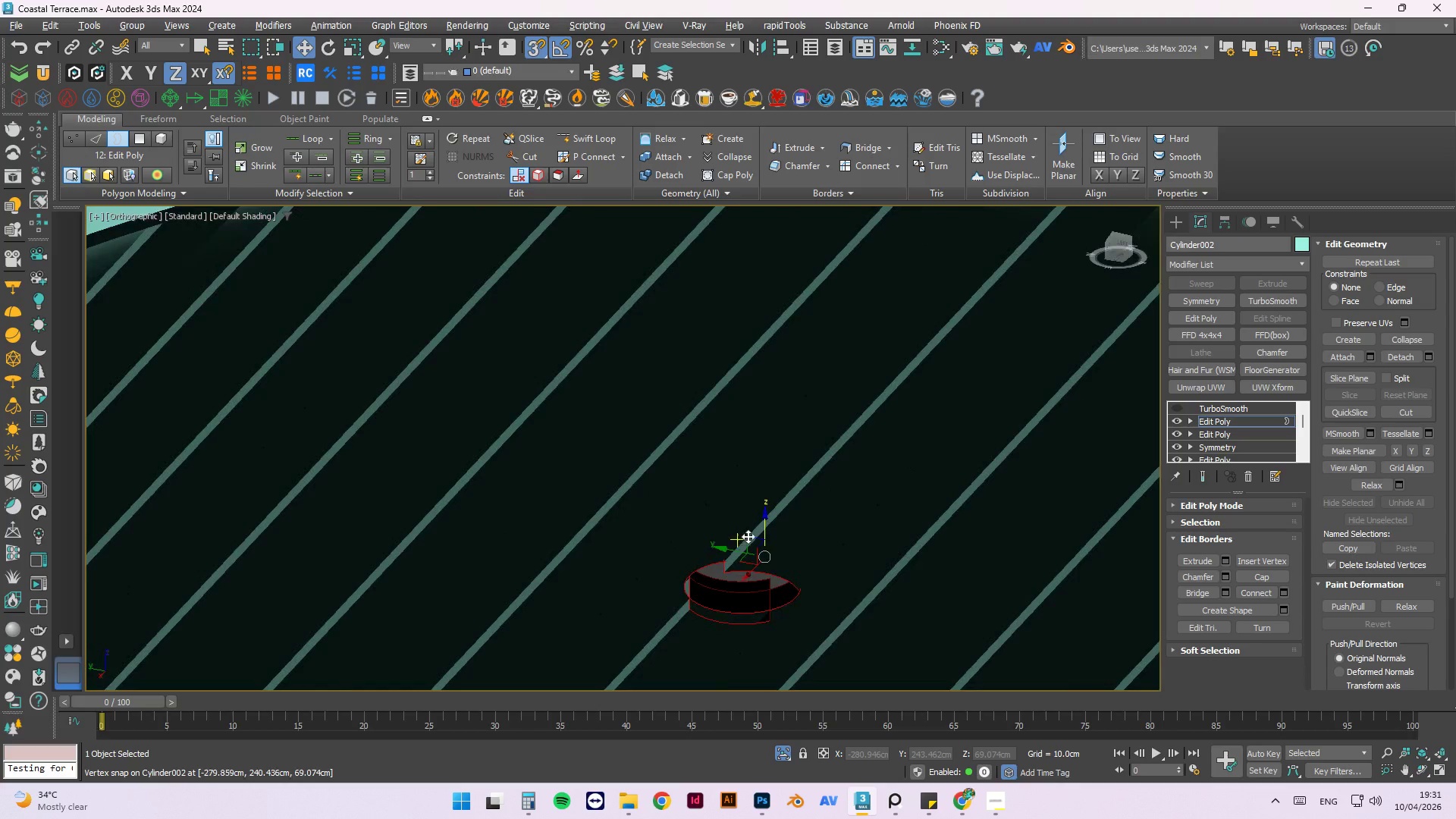 
key(Alt+AltLeft)
 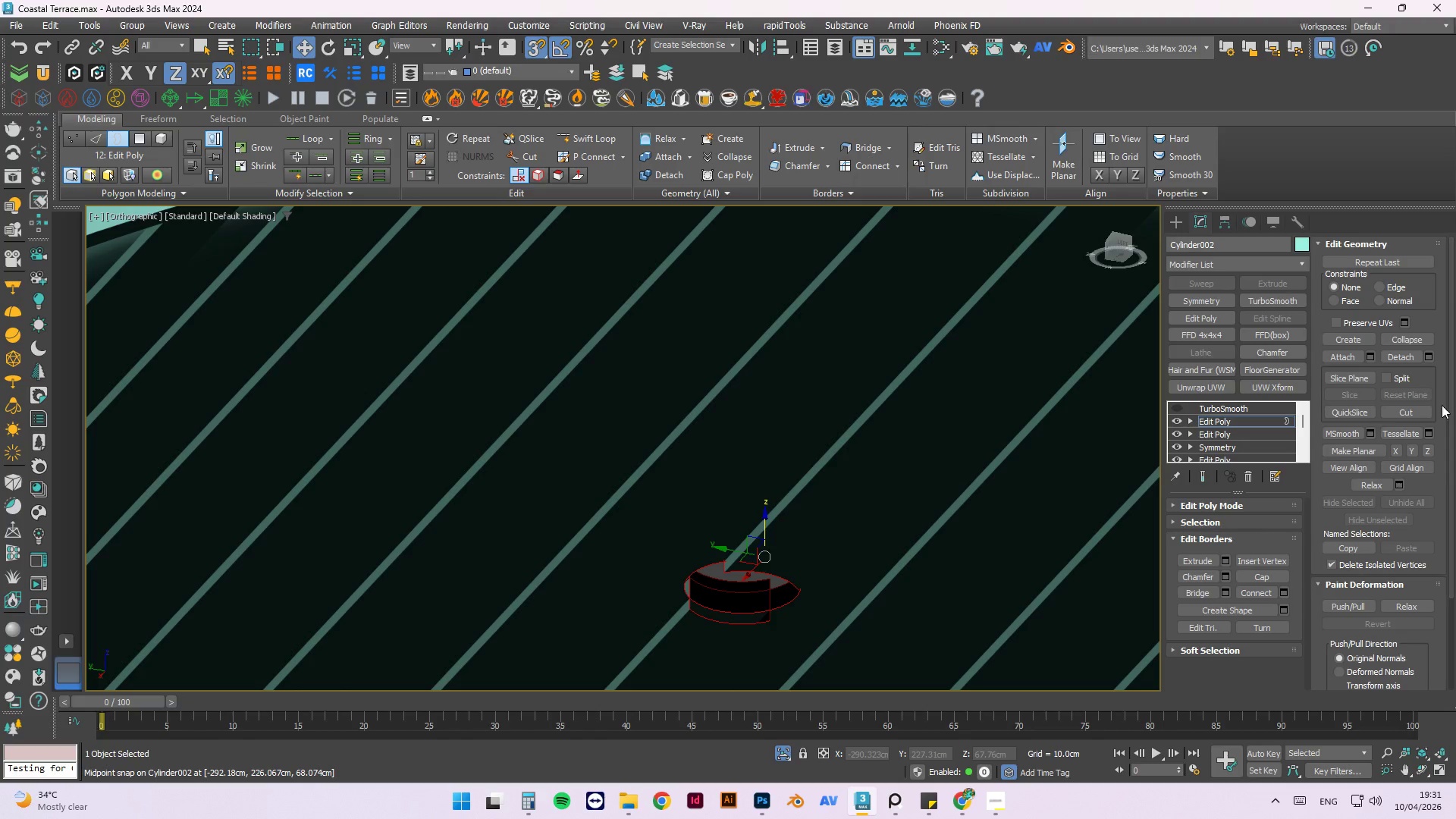 
left_click_drag(start_coordinate=[1449, 354], to_coordinate=[1454, 270])
 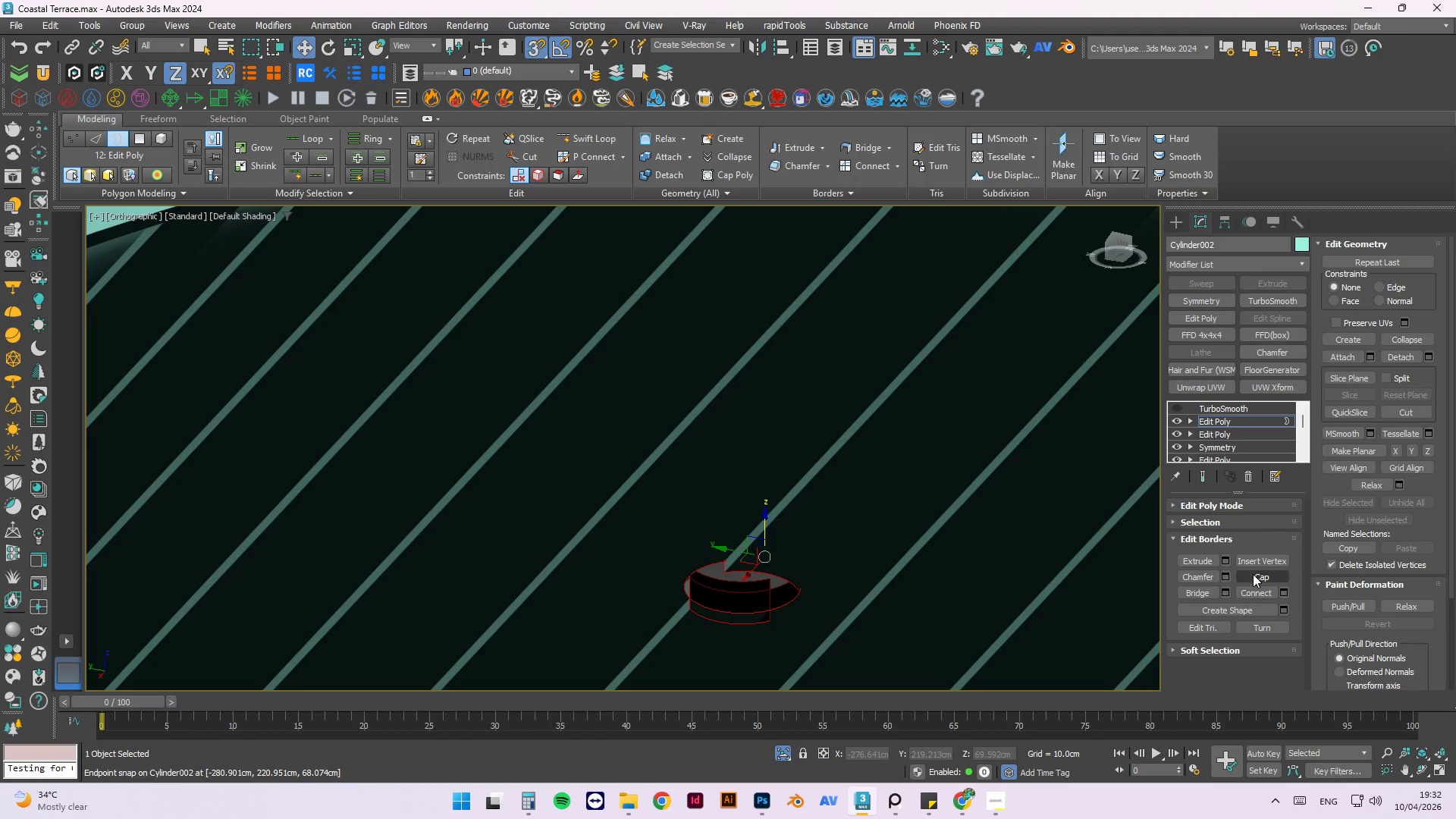 
hold_key(key=AltLeft, duration=1.5)
 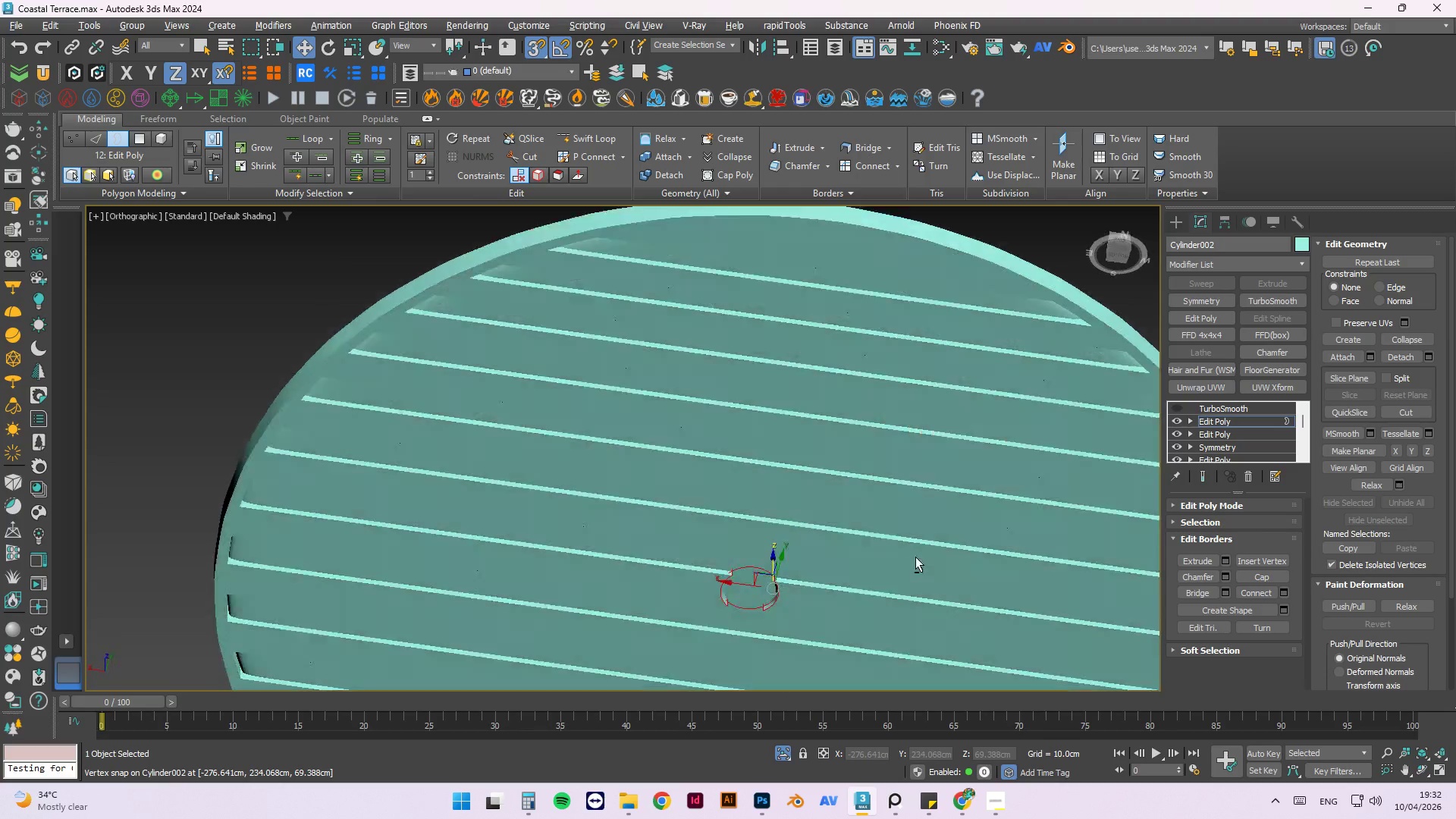 
scroll: coordinate [754, 593], scroll_direction: down, amount: 2.0
 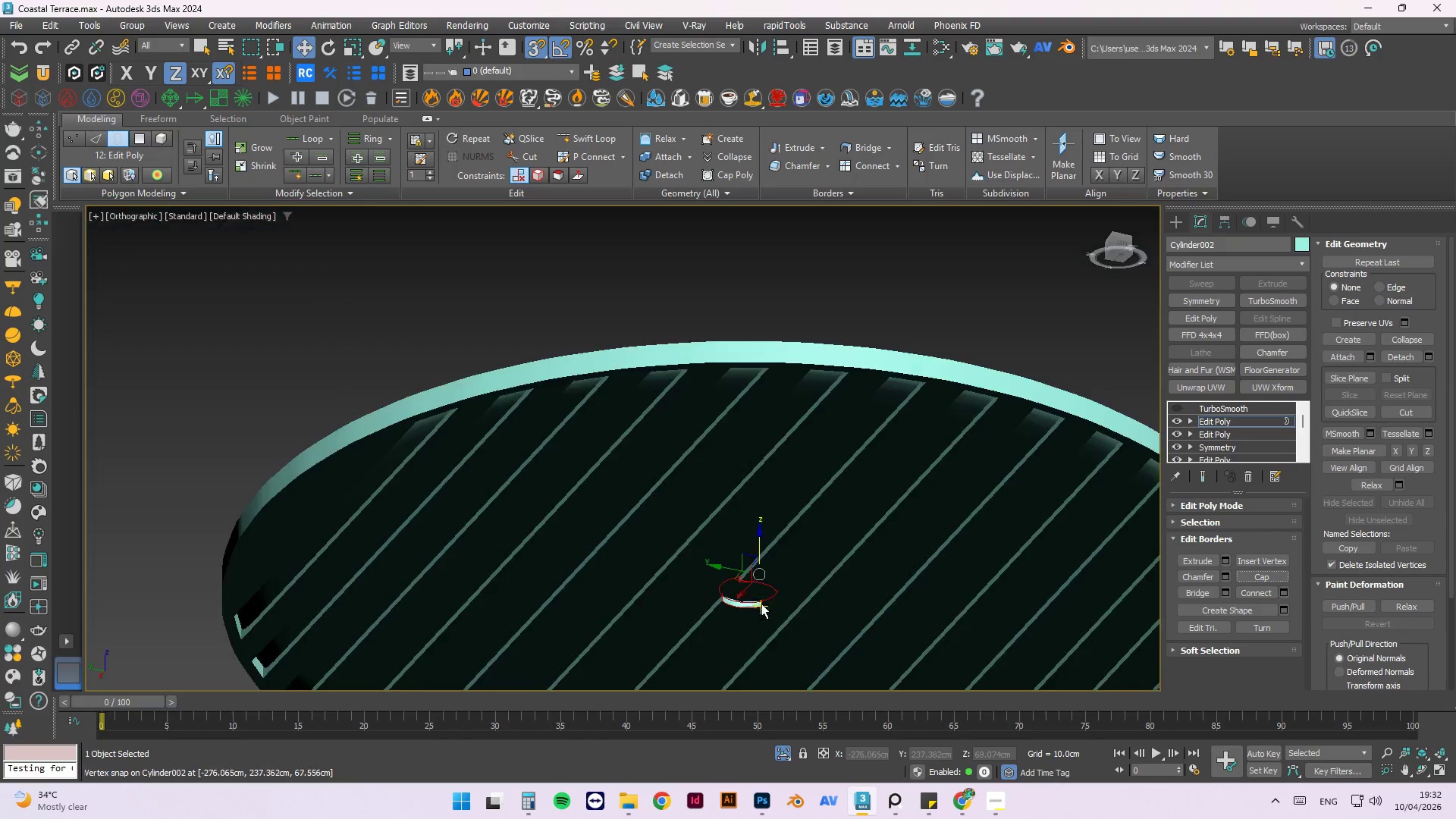 
hold_key(key=AltLeft, duration=1.52)
 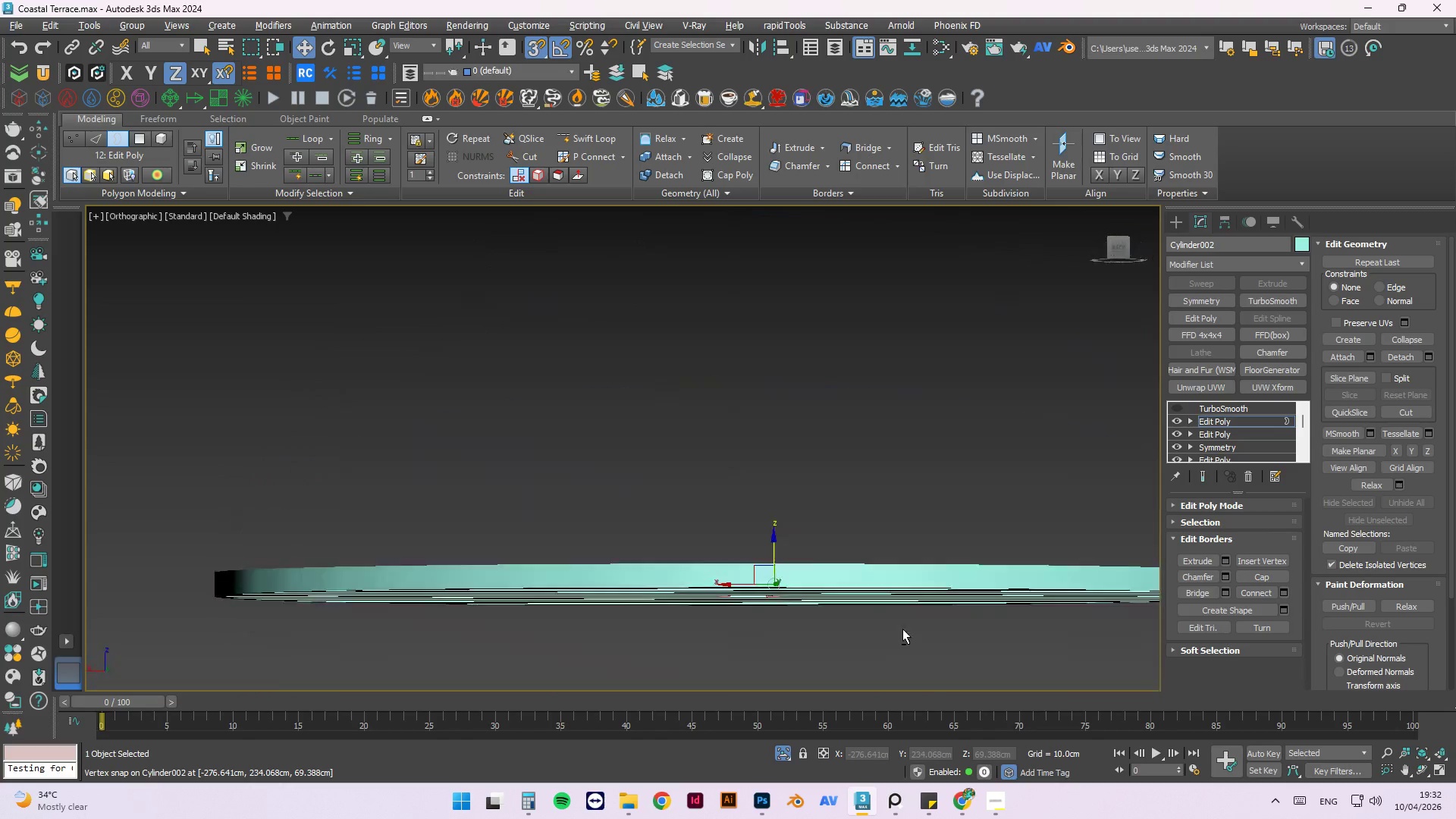 
hold_key(key=AltLeft, duration=1.25)
 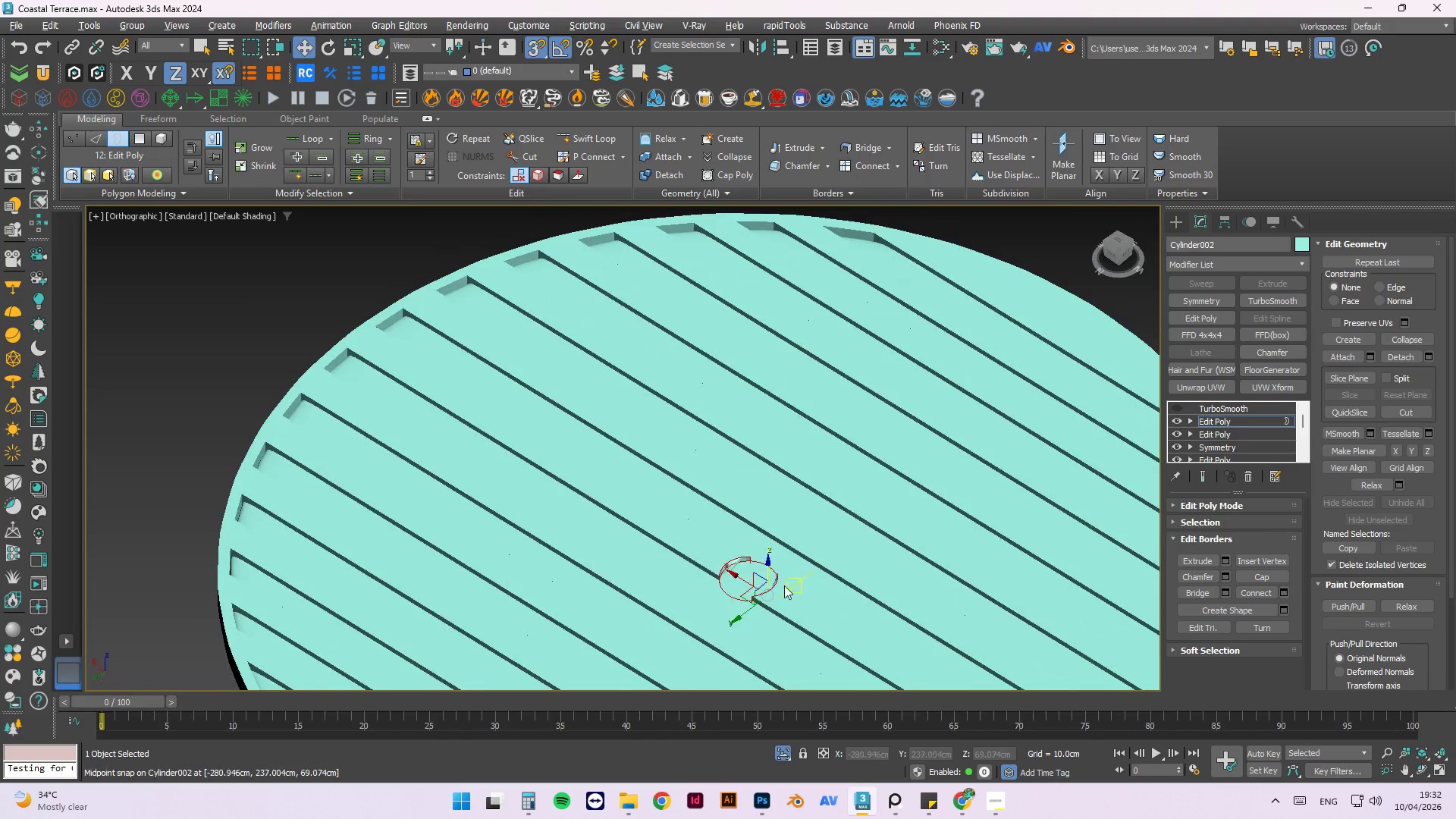 
scroll: coordinate [681, 541], scroll_direction: up, amount: 6.0
 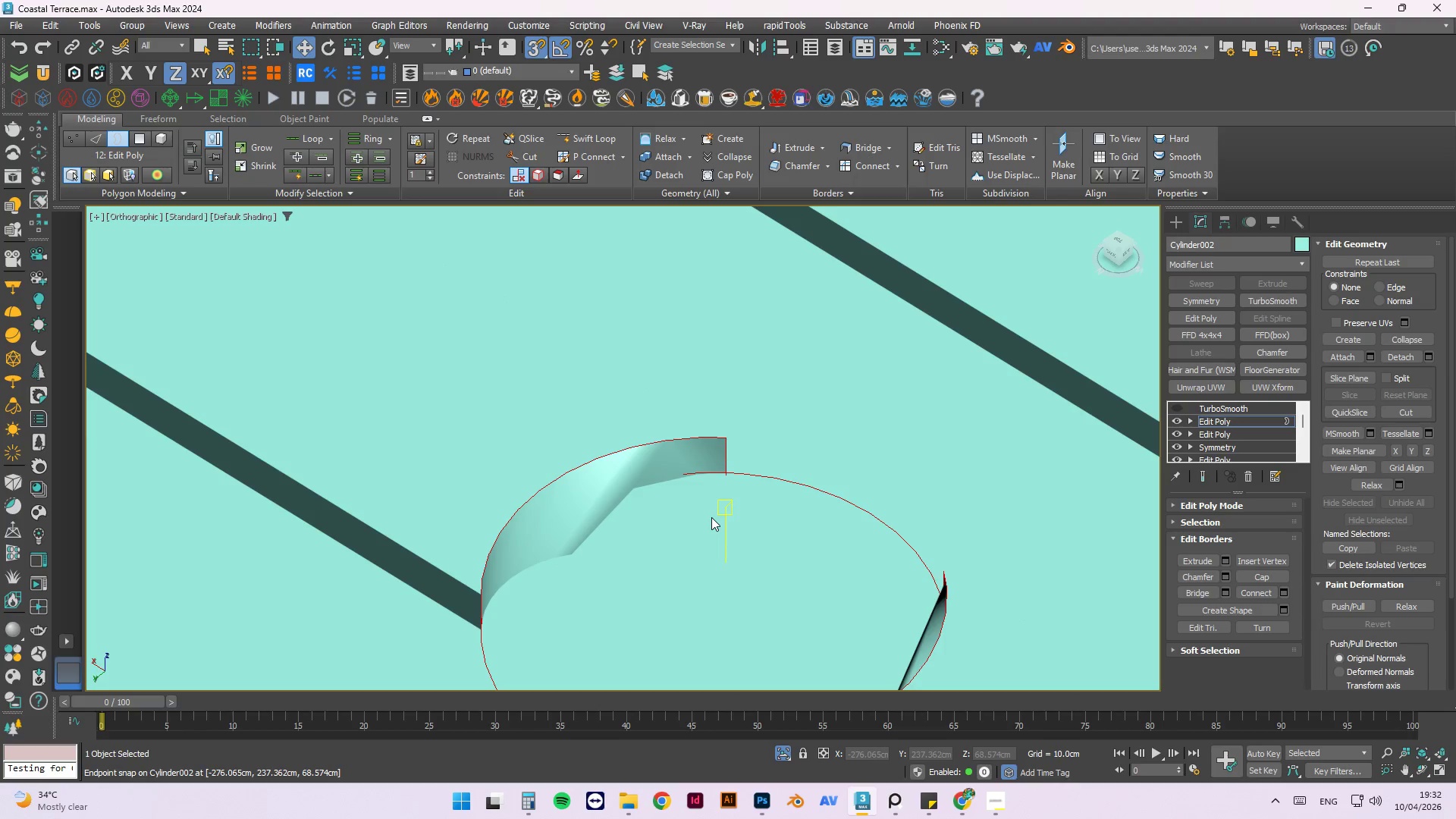 
key(Control+Z)
 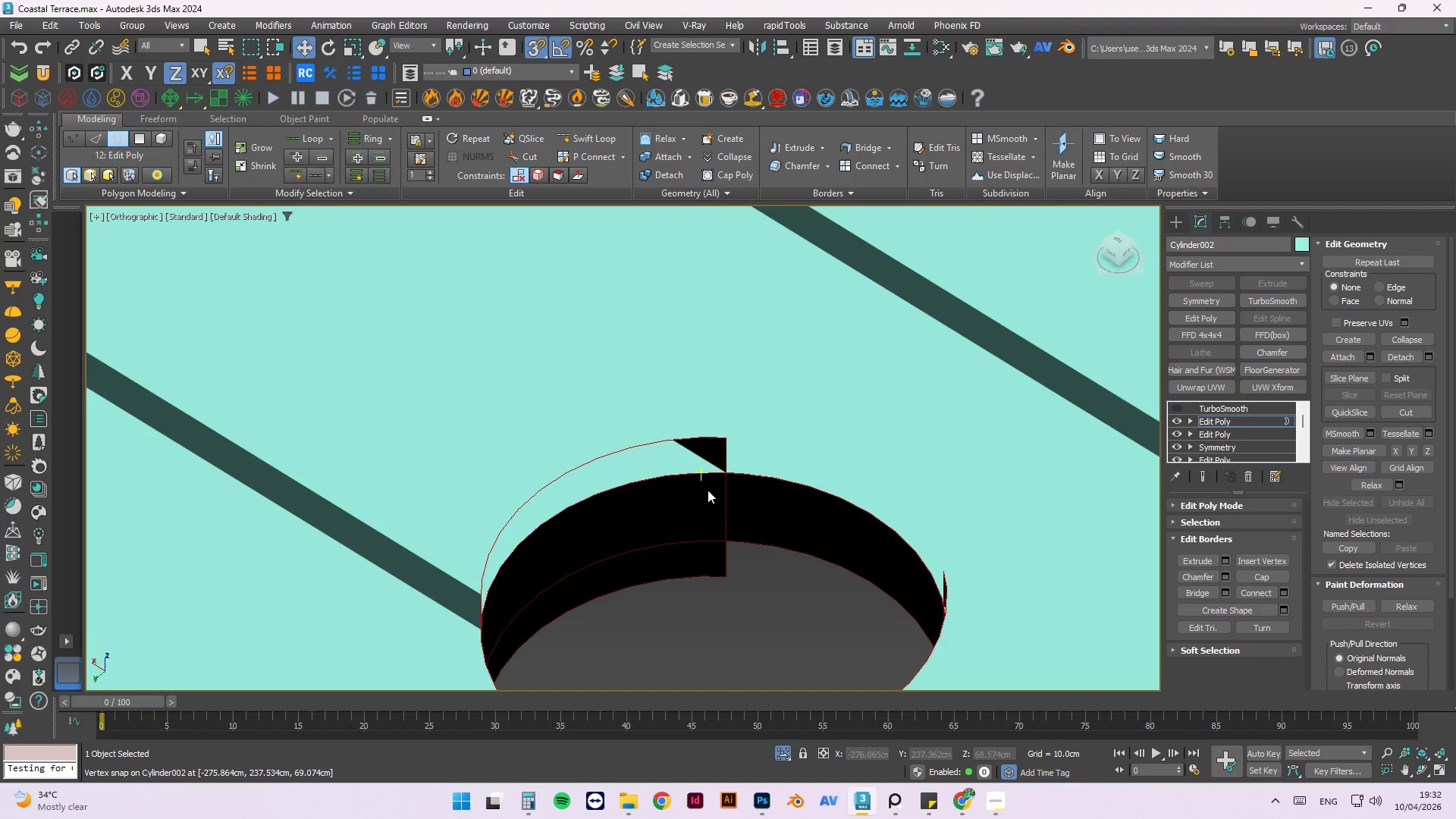 
scroll: coordinate [708, 490], scroll_direction: down, amount: 2.0
 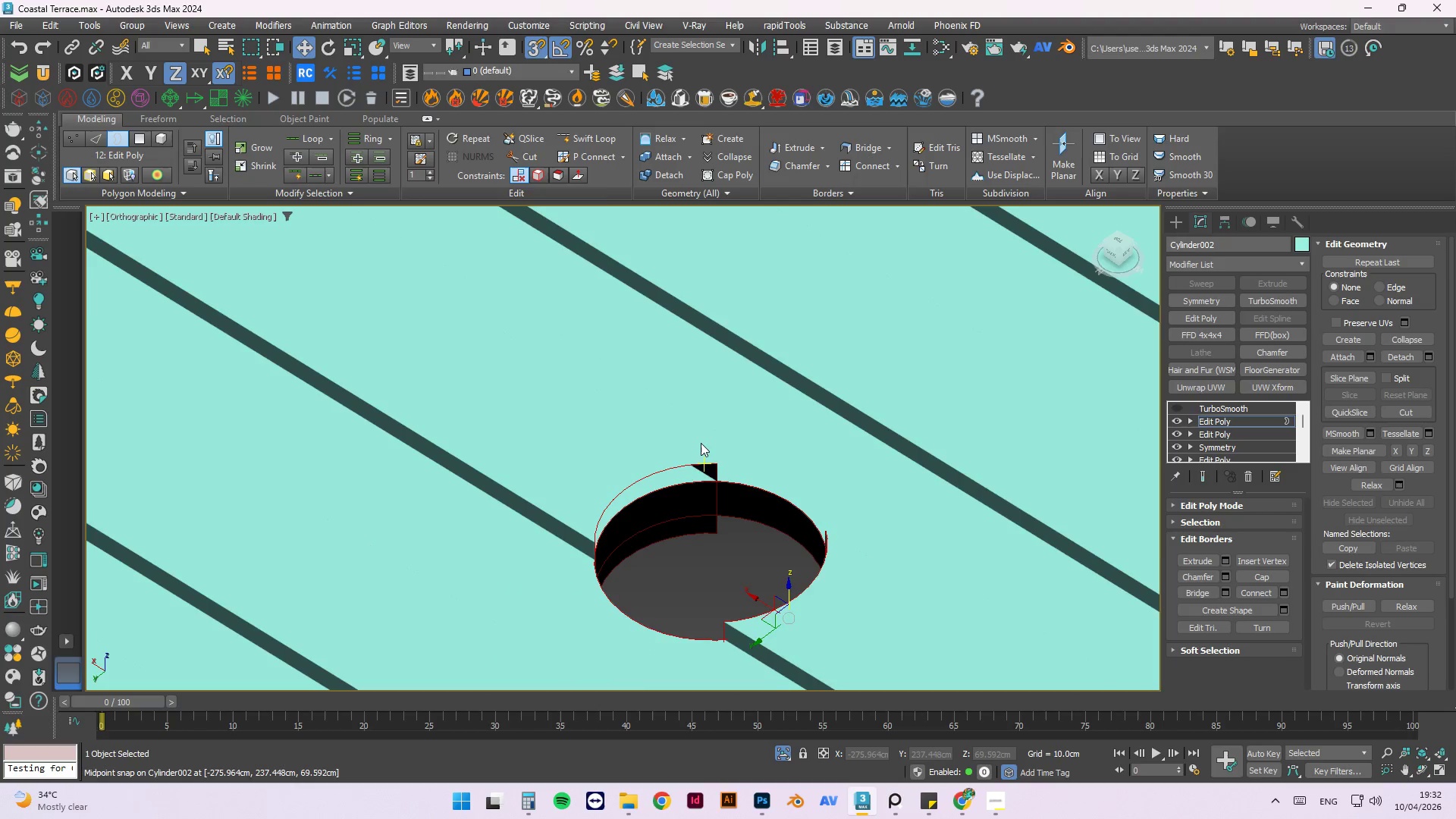 
scroll: coordinate [595, 513], scroll_direction: up, amount: 5.0
 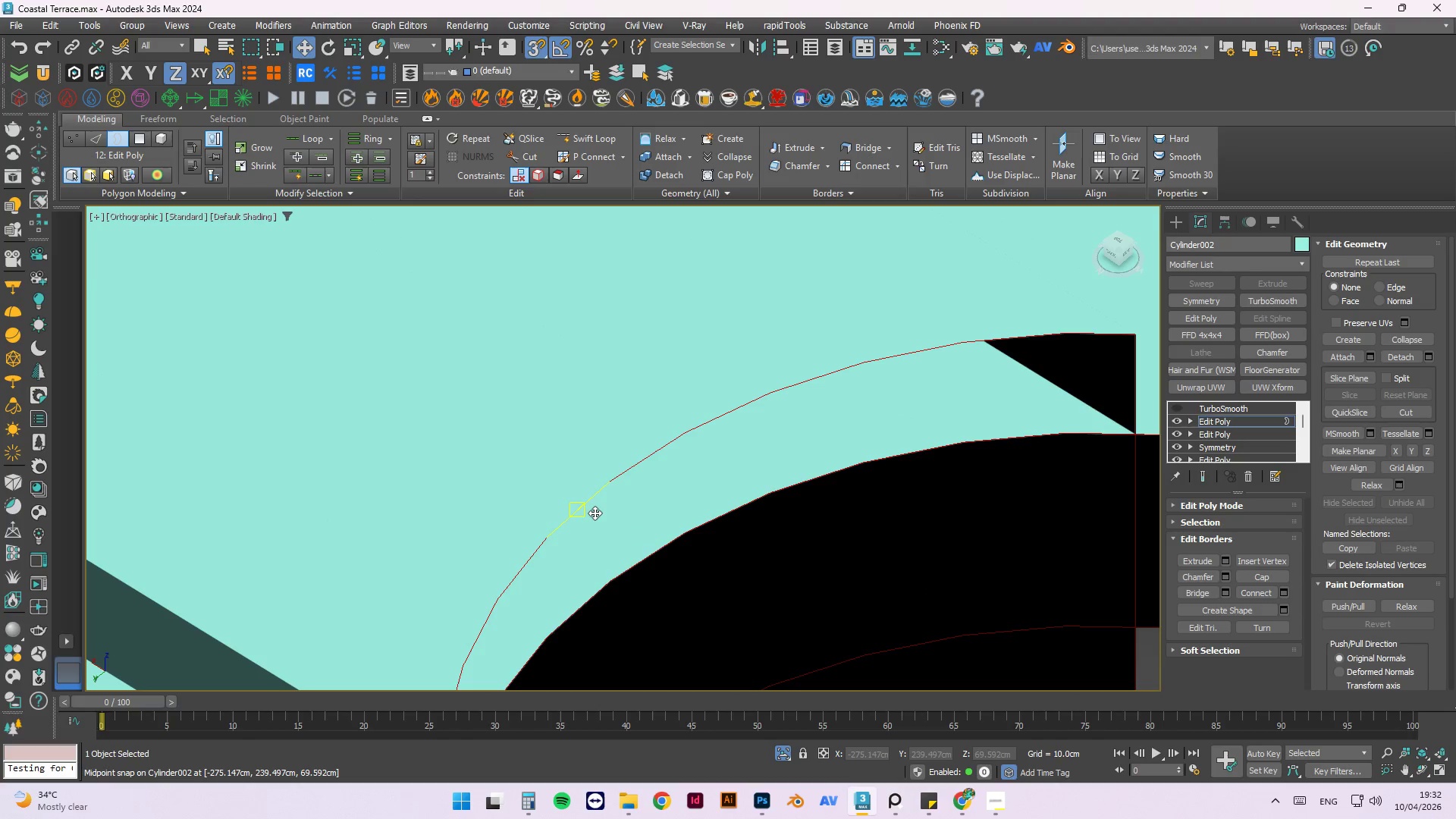 
scroll: coordinate [617, 493], scroll_direction: down, amount: 7.0
 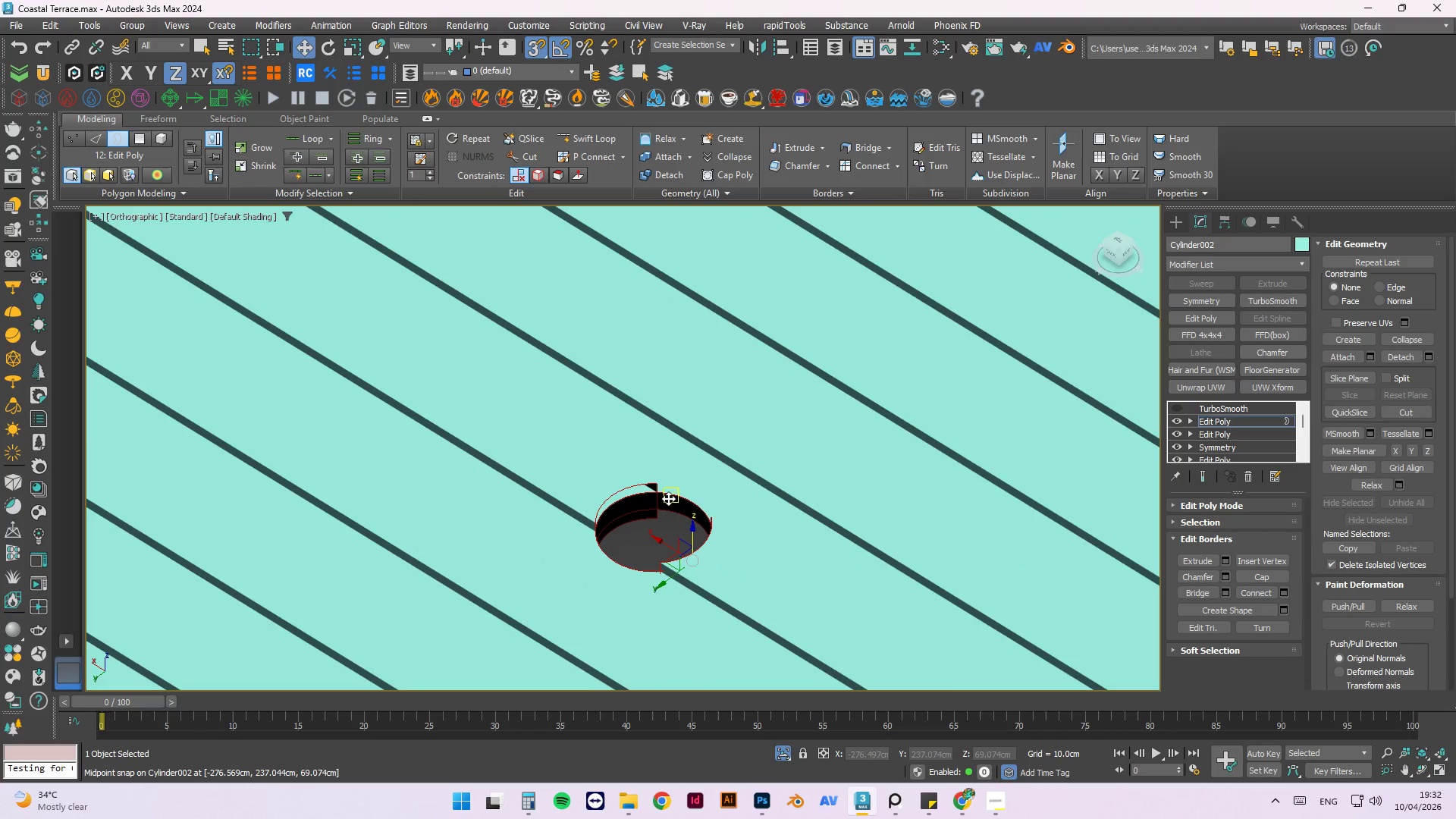 
key(Control+Z)
 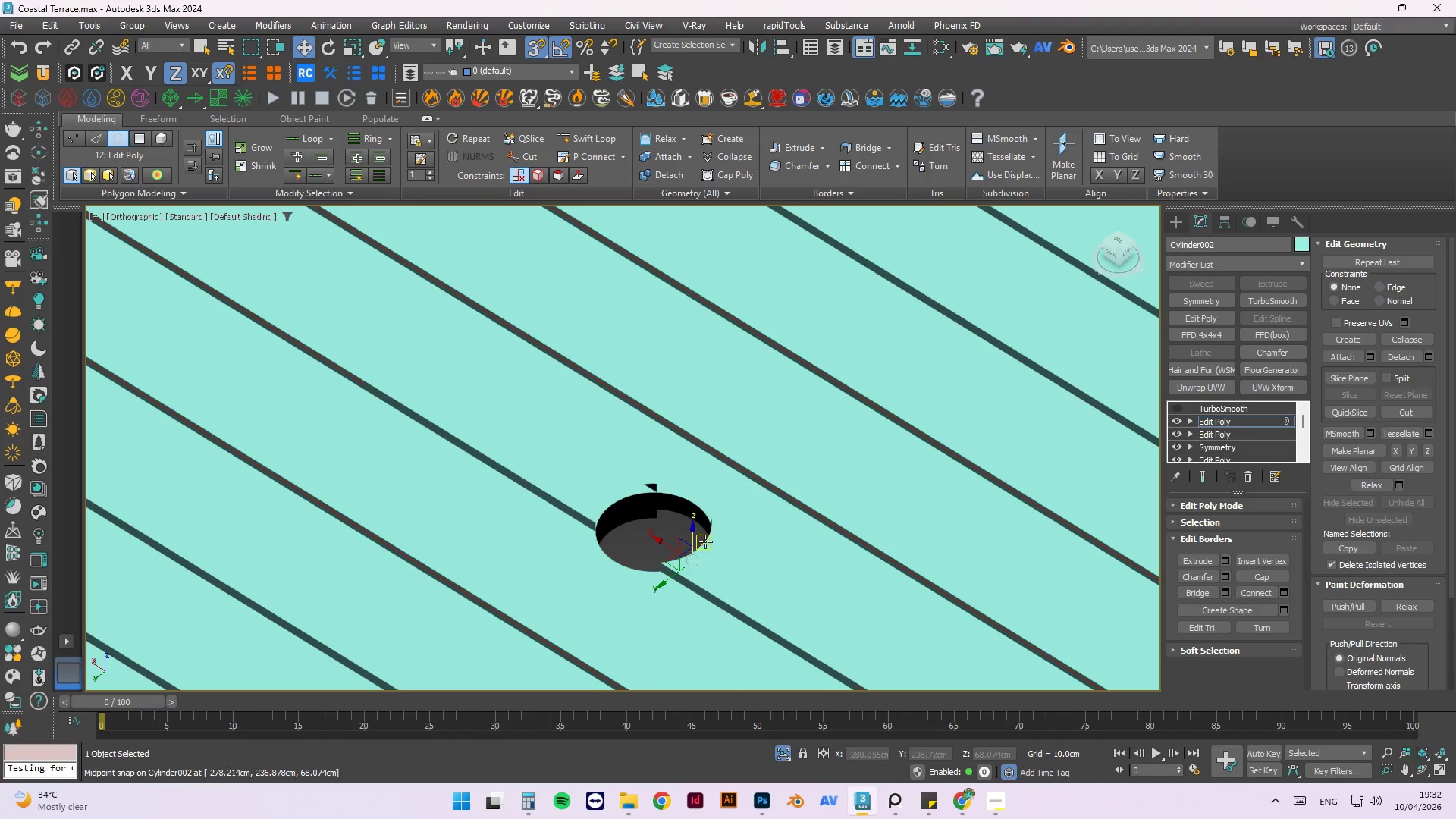 
key(Control+Z)
 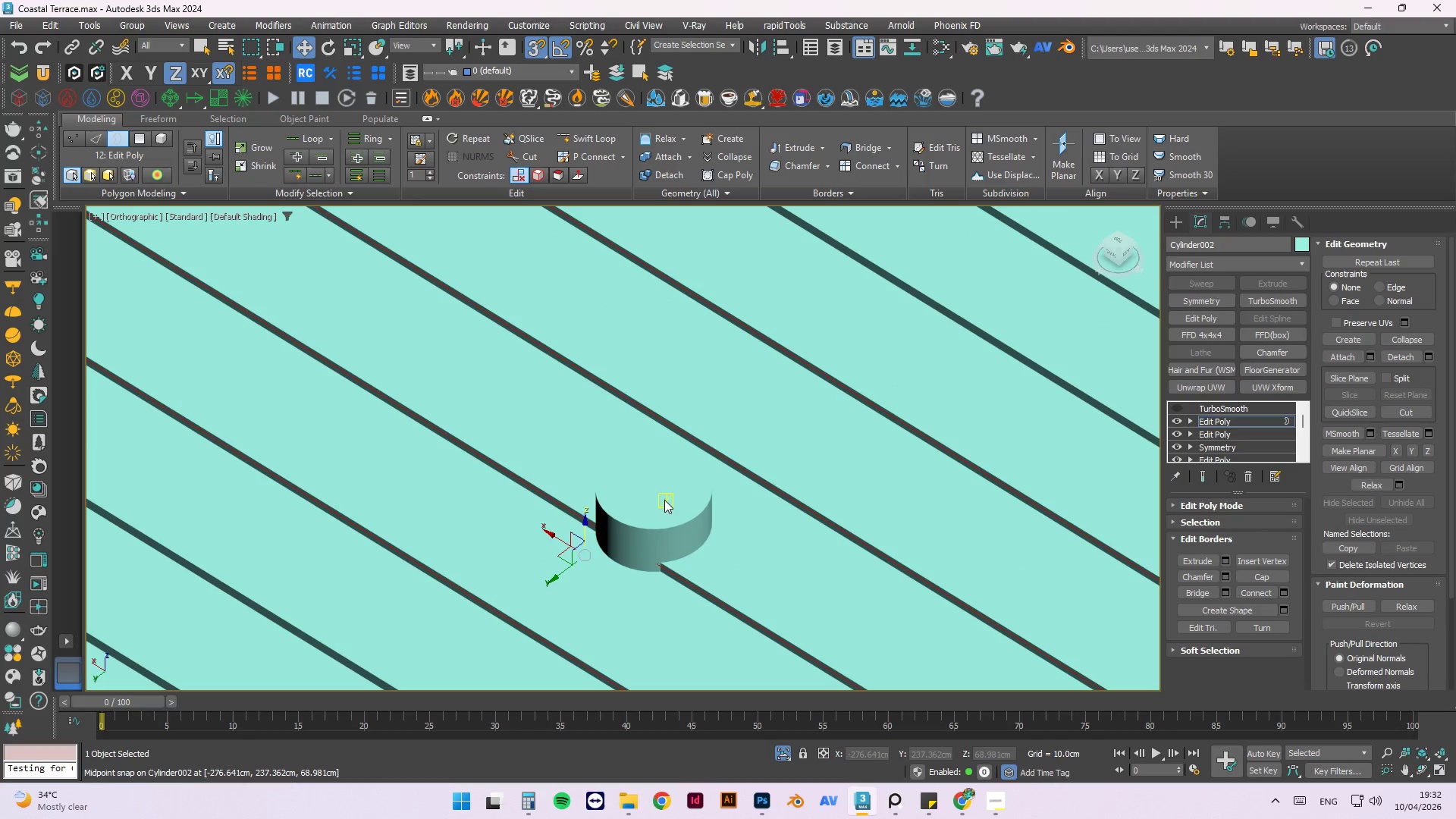 
key(Control+Z)
 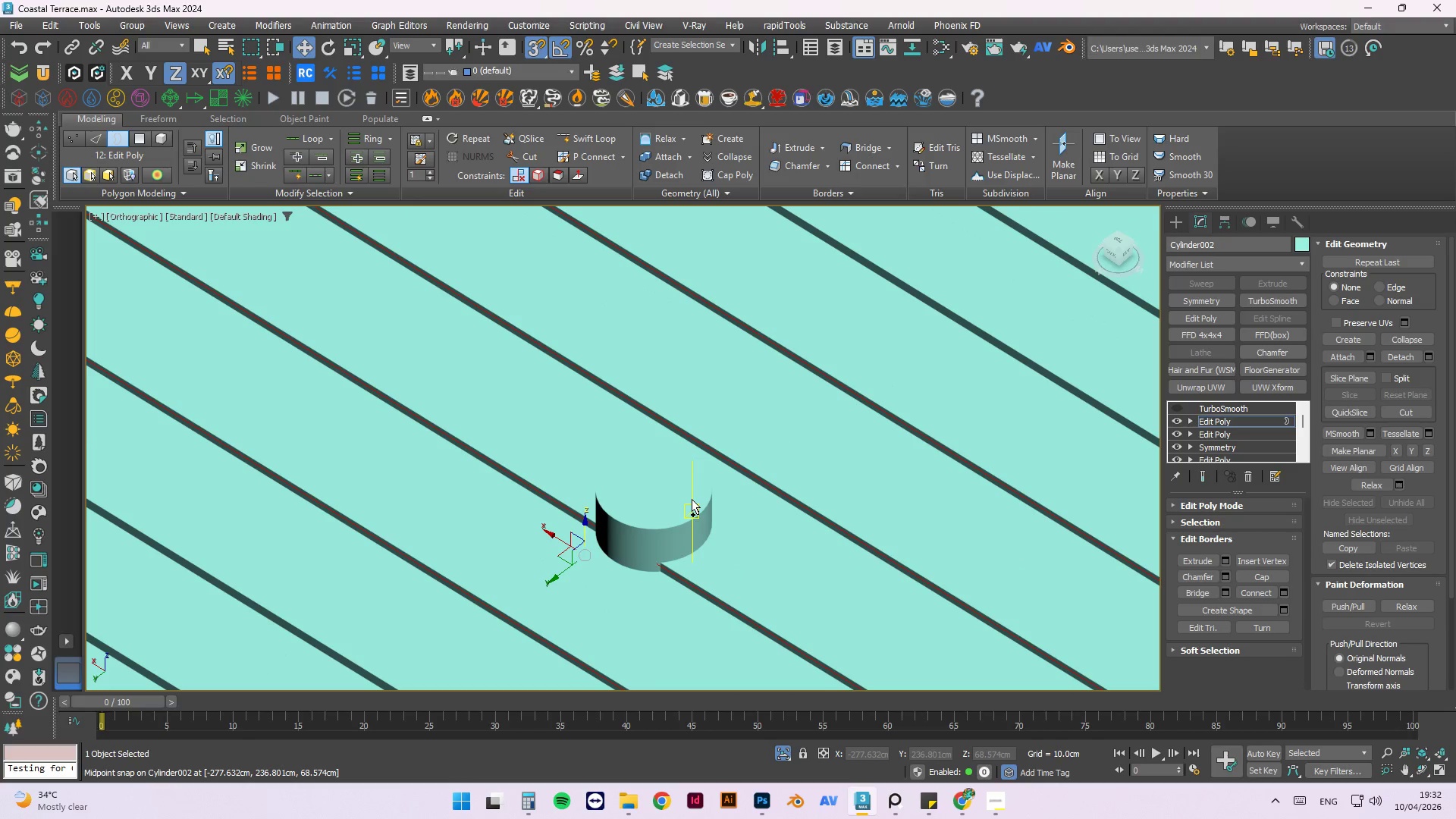 
key(Control+Z)
 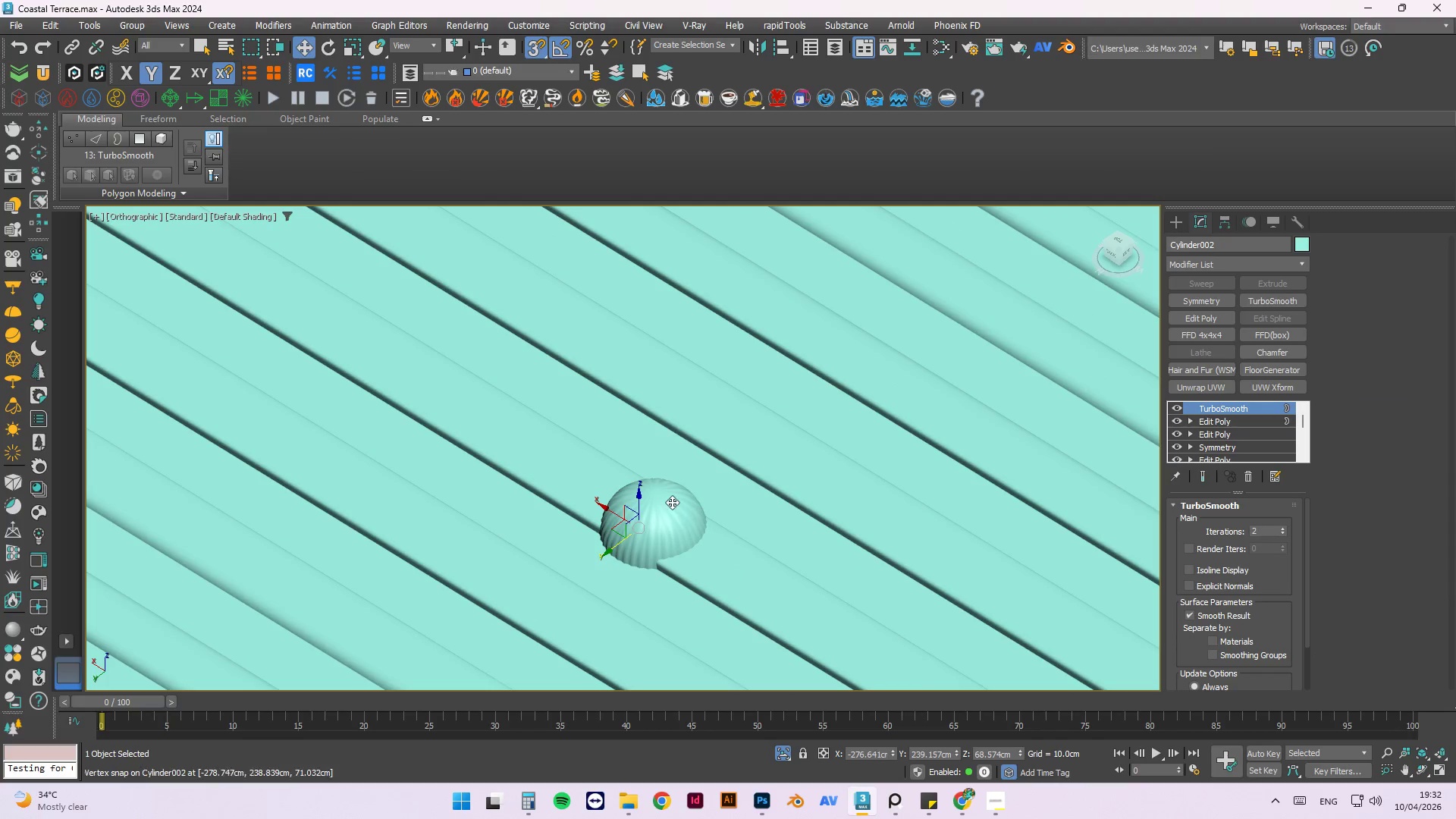 
key(Control+Z)
 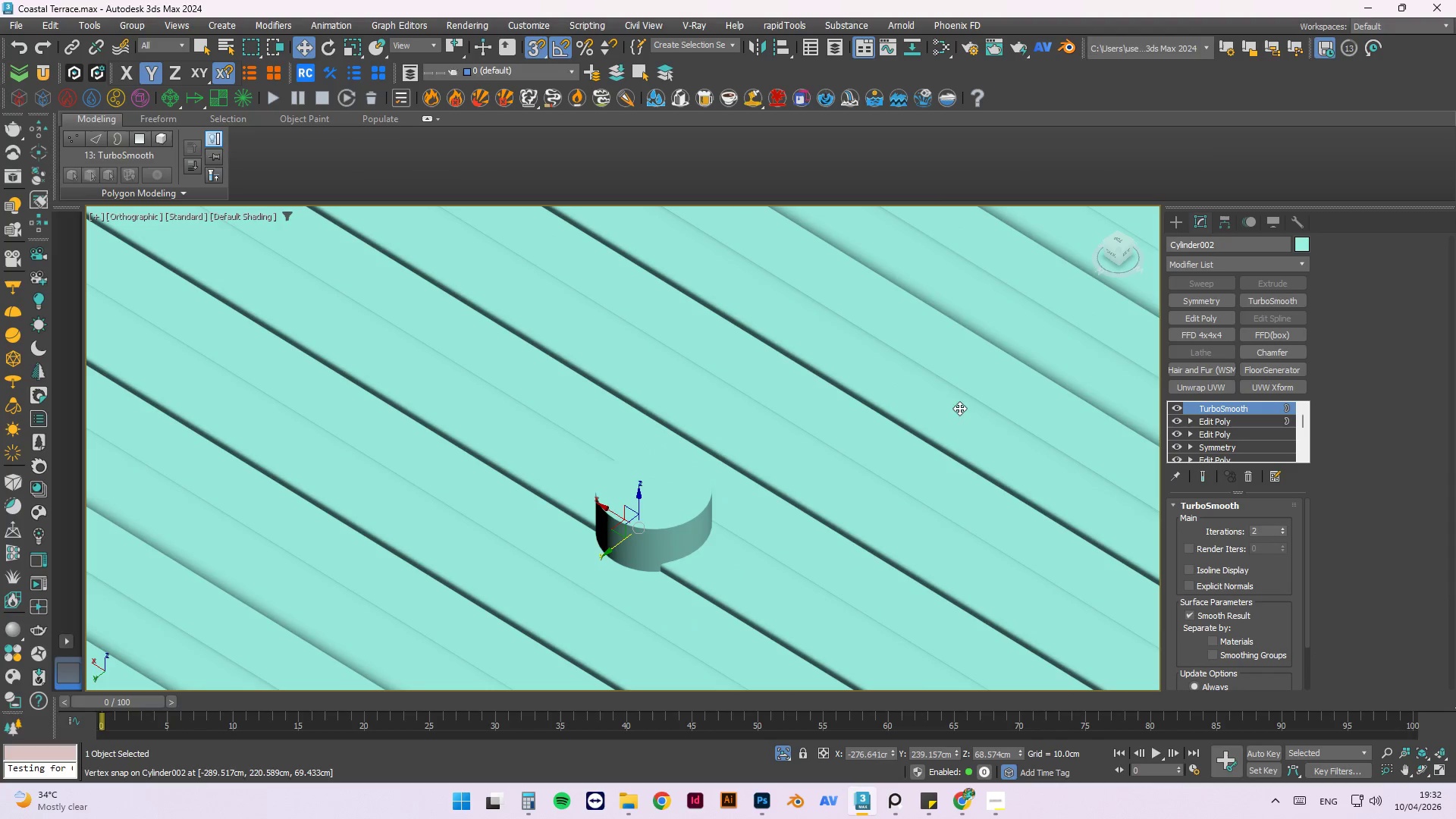 
key(Control+ControlLeft)
 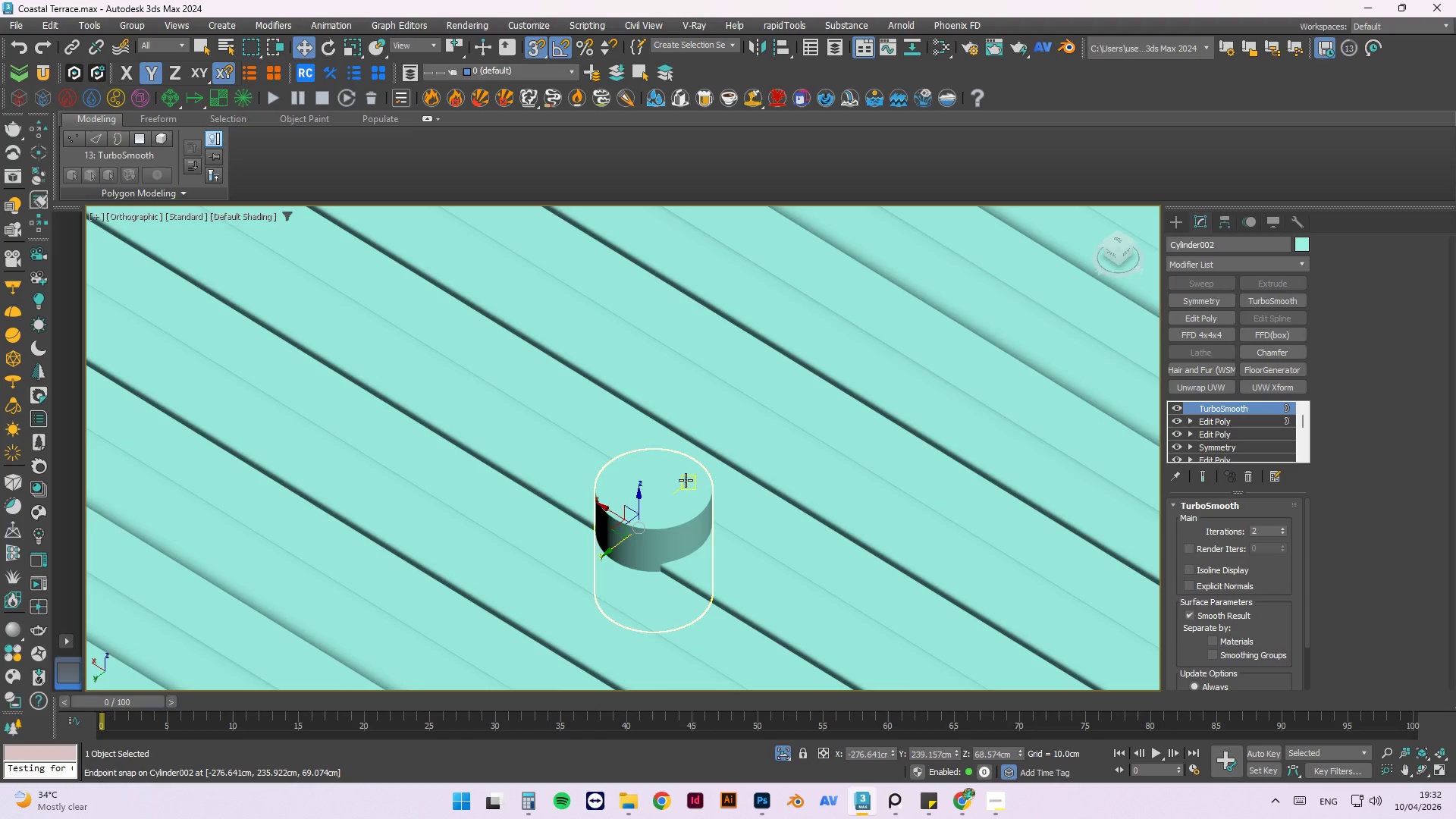 
left_click([686, 487])
 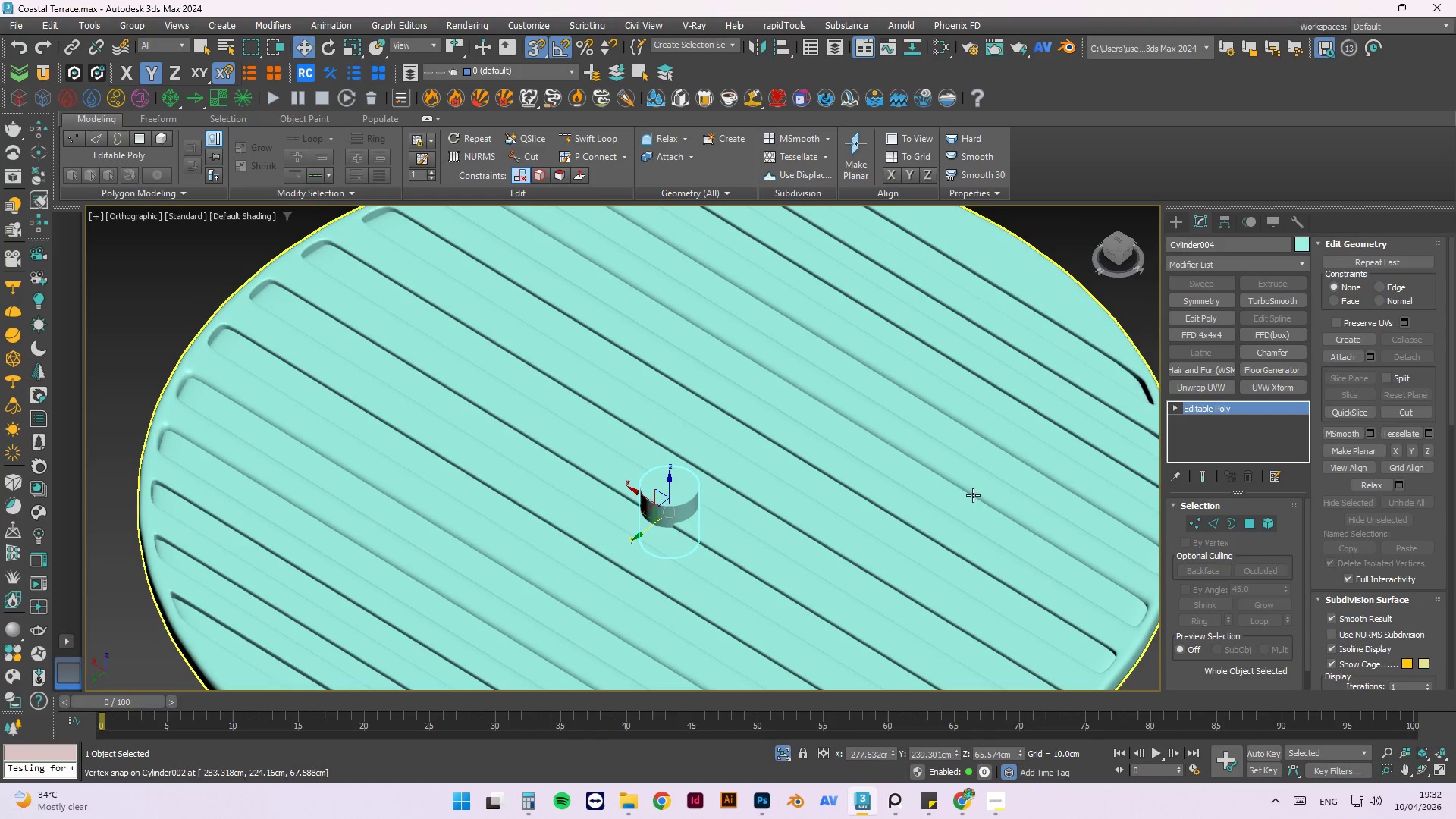 
scroll: coordinate [685, 483], scroll_direction: down, amount: 2.0
 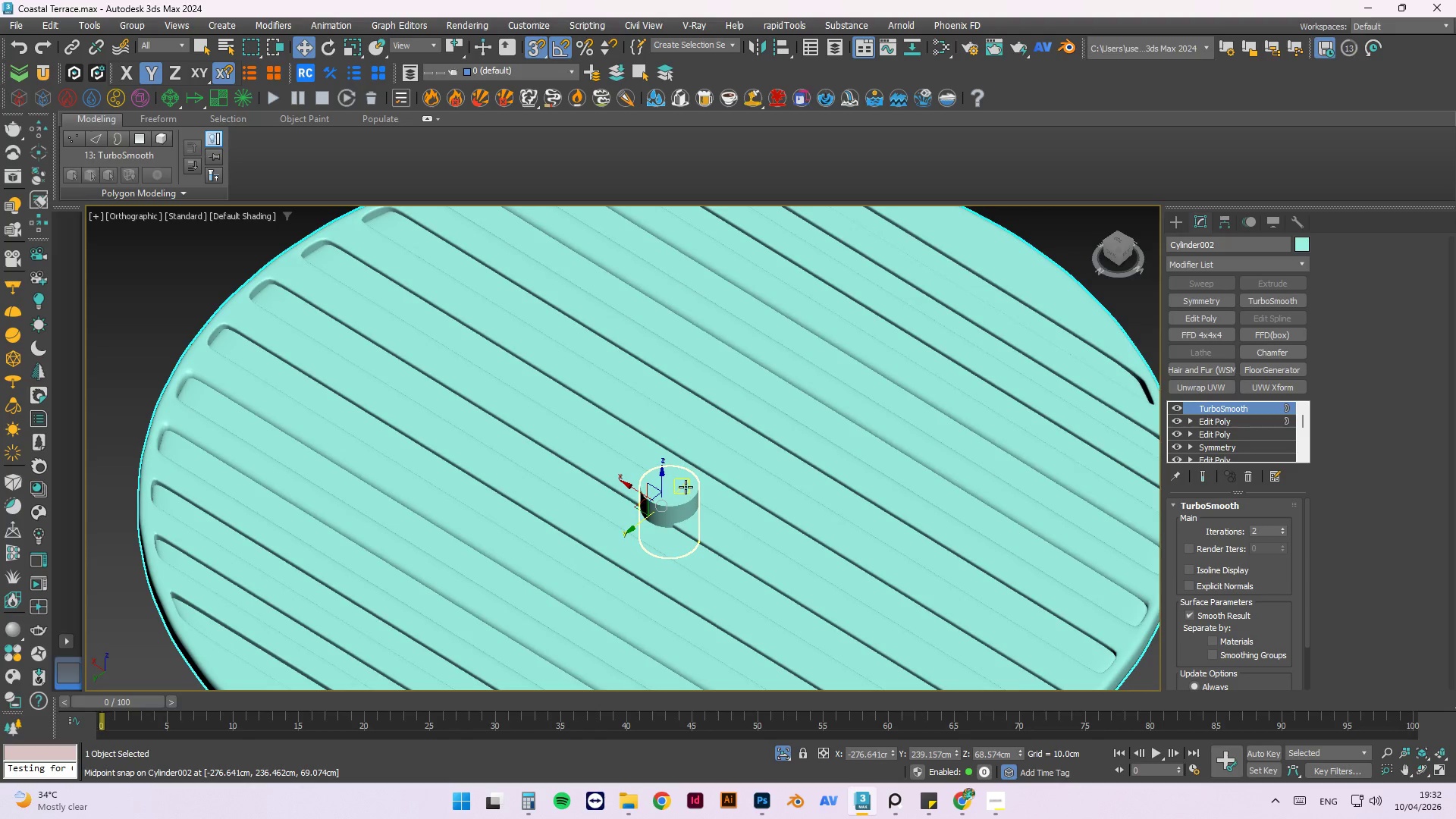 
key(W)
 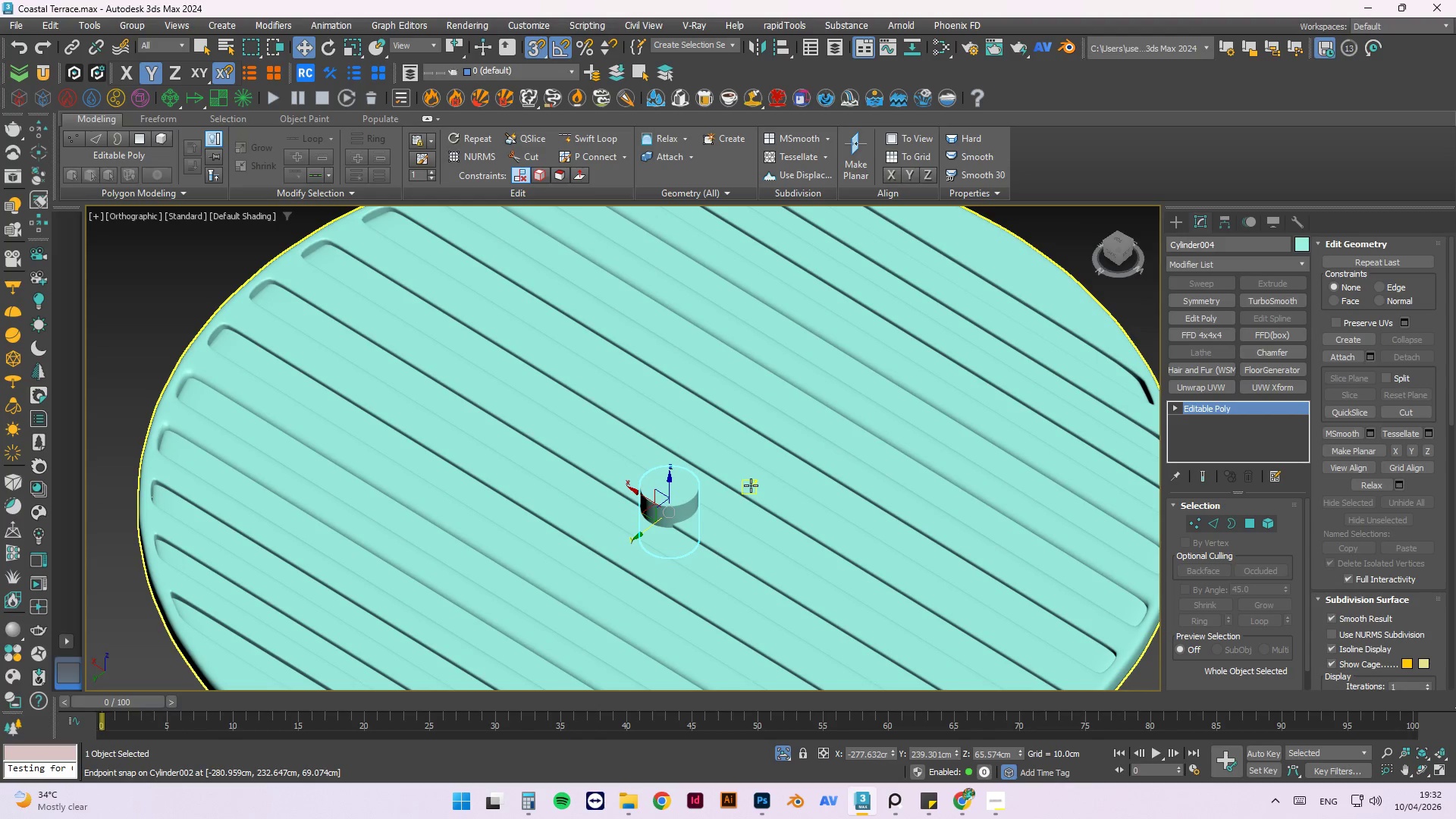 
key(Control+Z)
 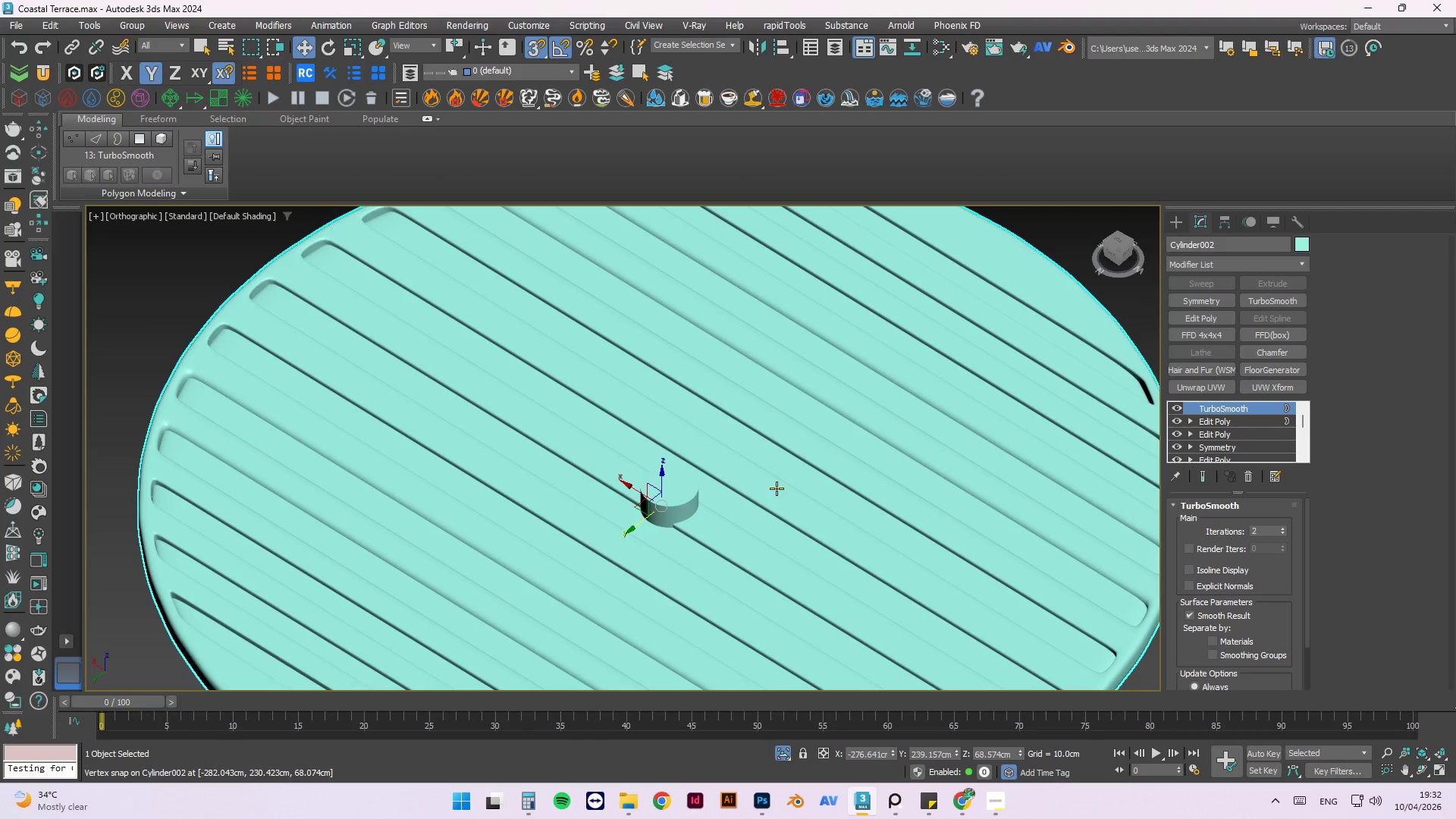 
key(Control+Z)
 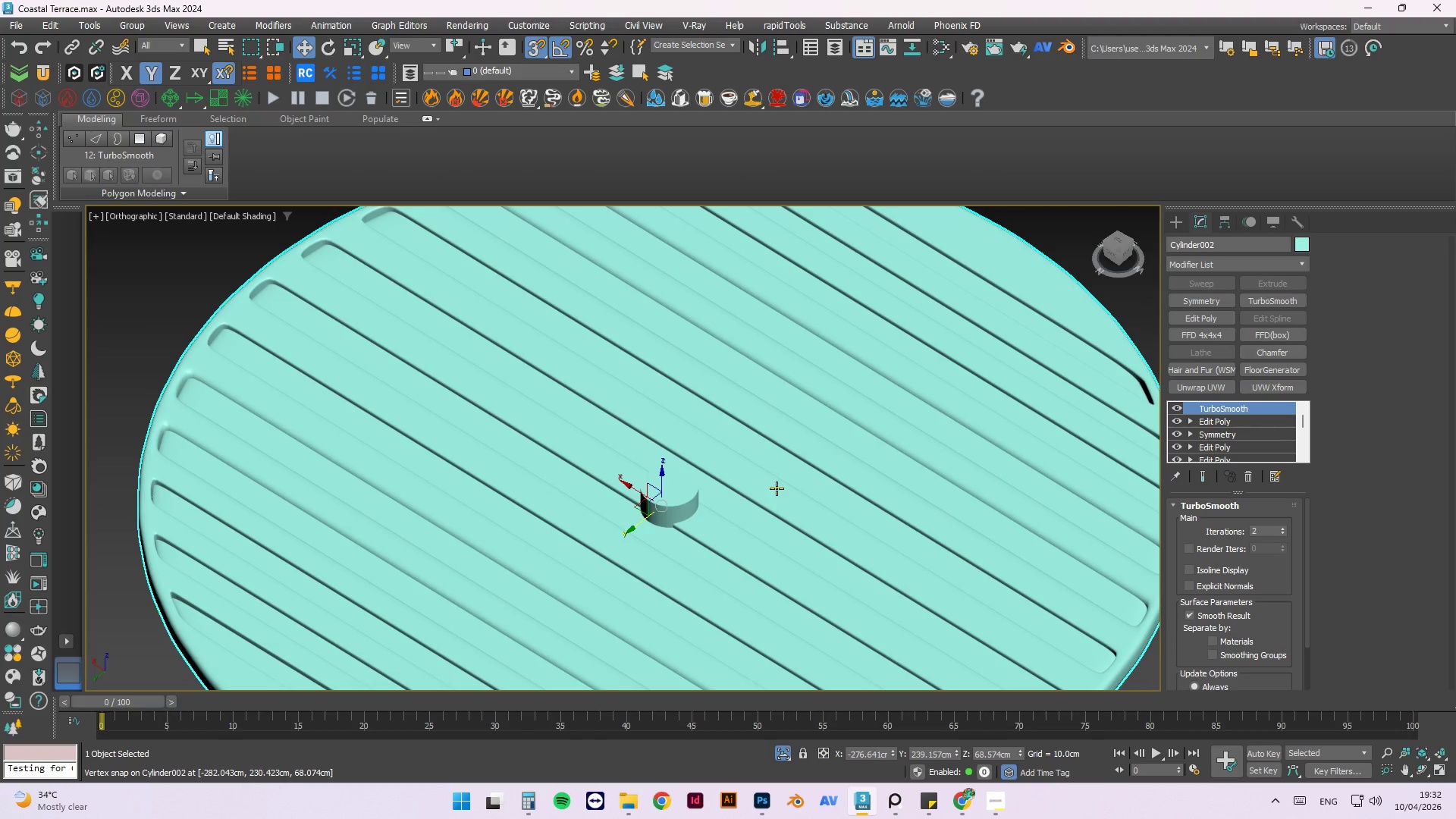 
key(Control+Z)
 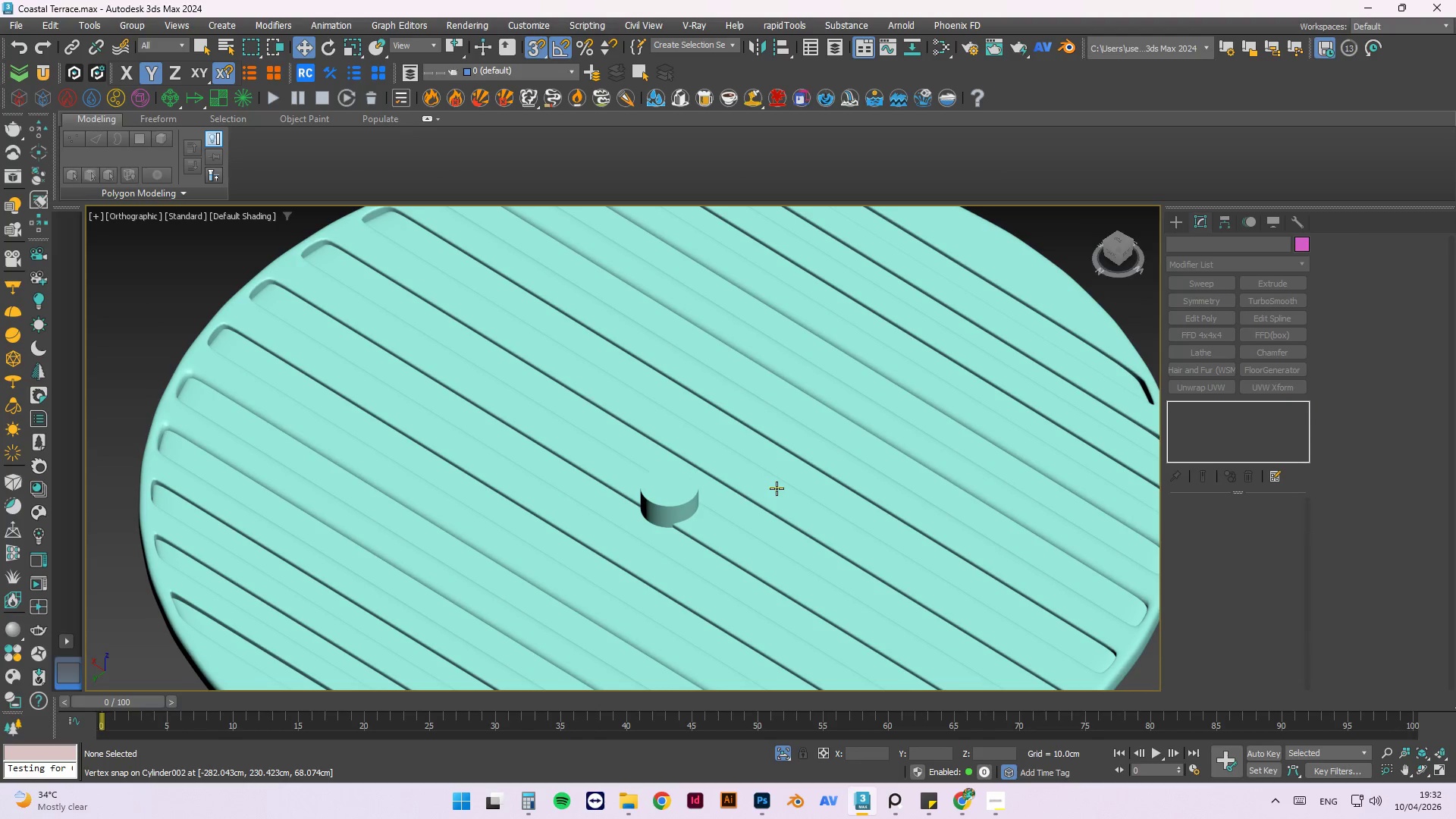 
key(Control+Z)
 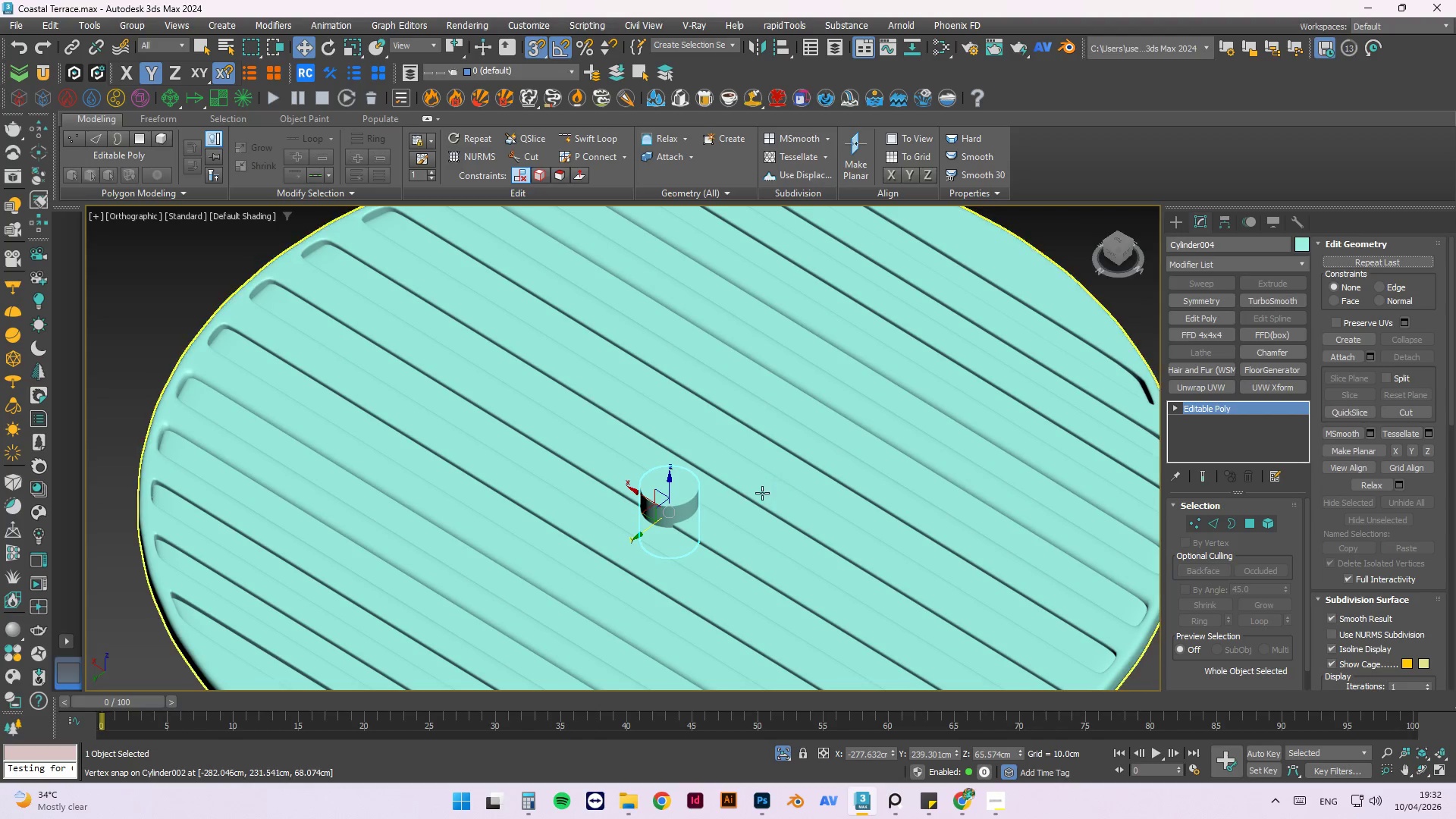 
key(Control+Z)
 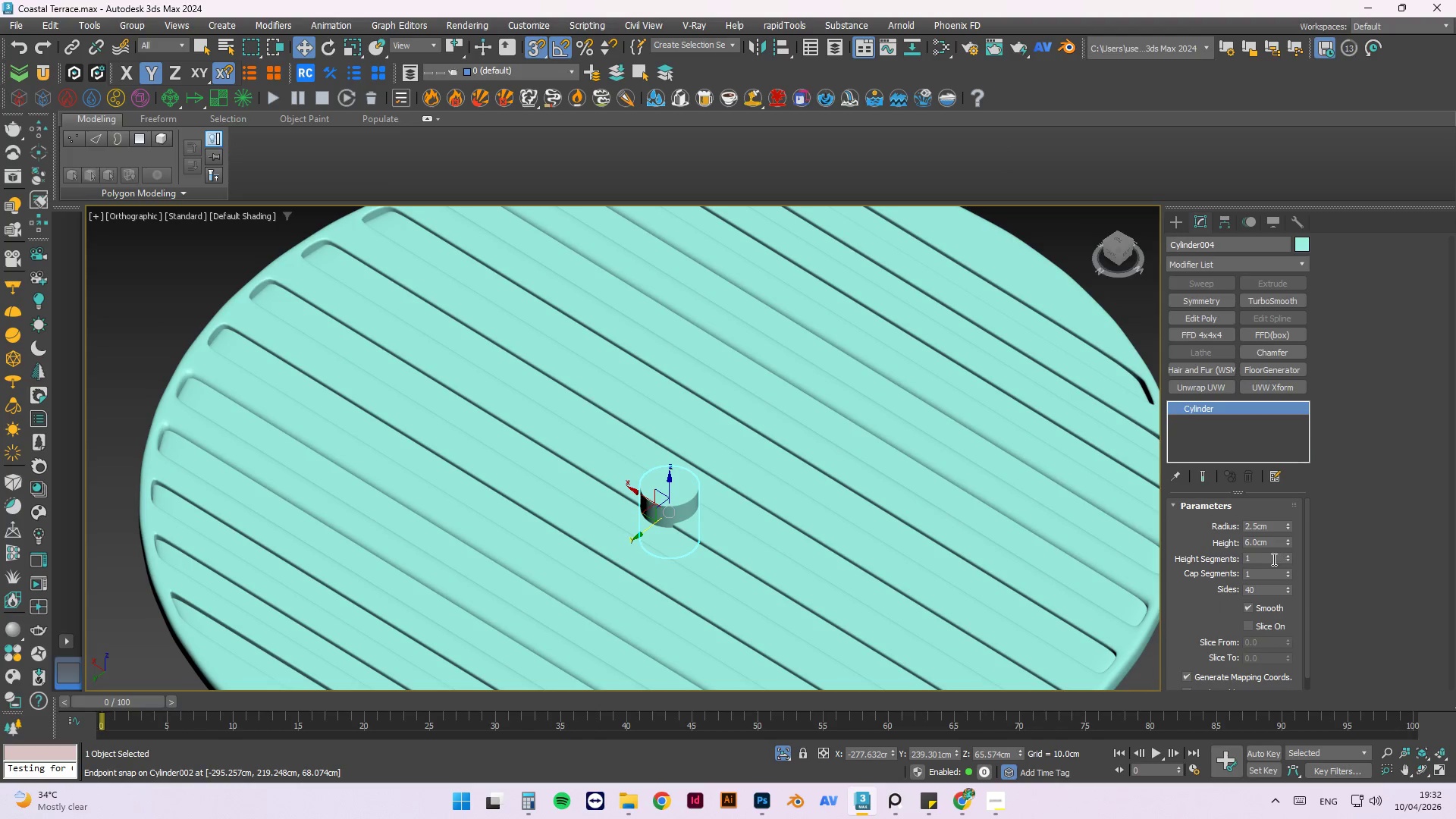 
left_click_drag(start_coordinate=[1267, 560], to_coordinate=[1198, 562])
 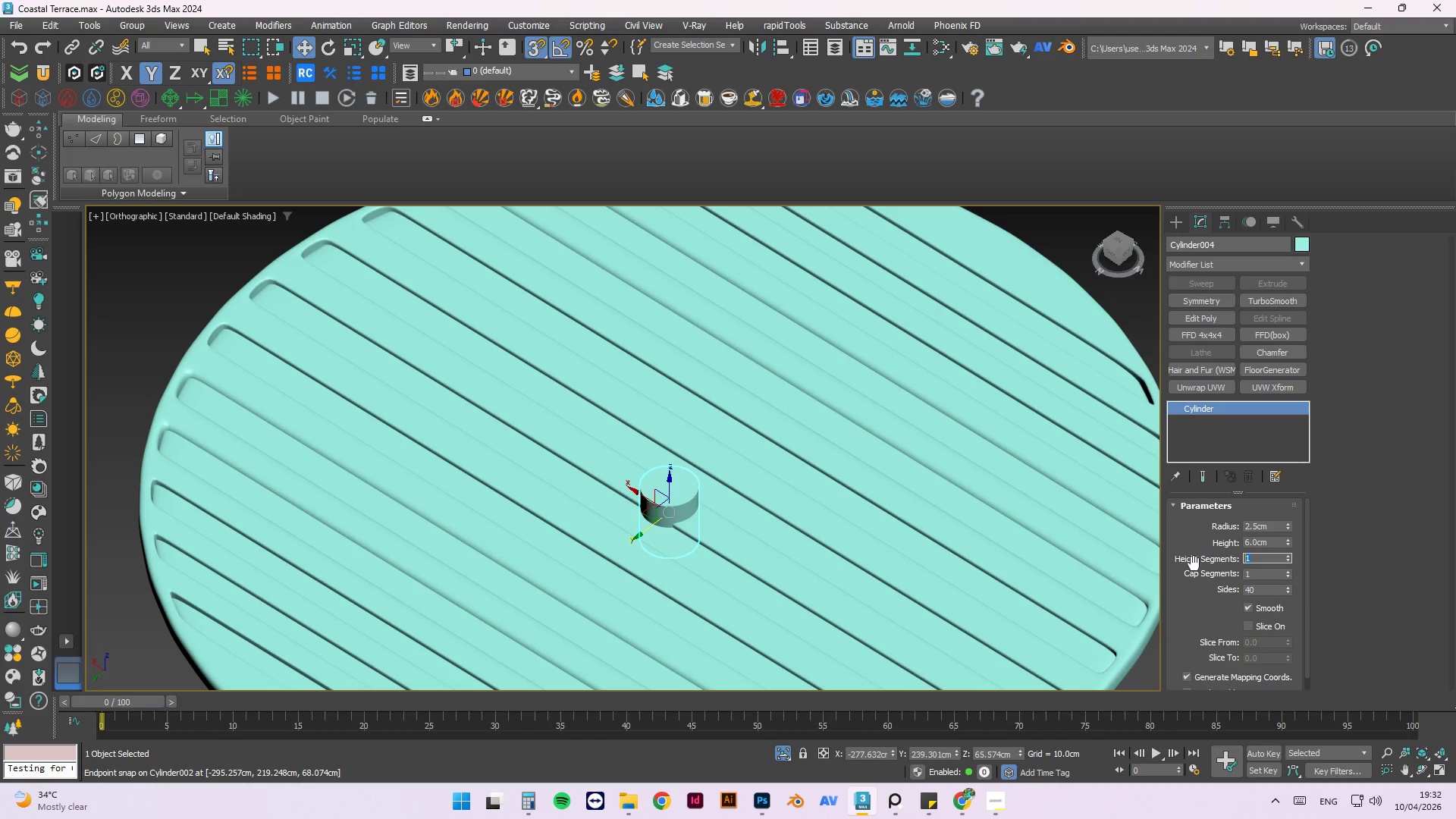 
key(Numpad5)
 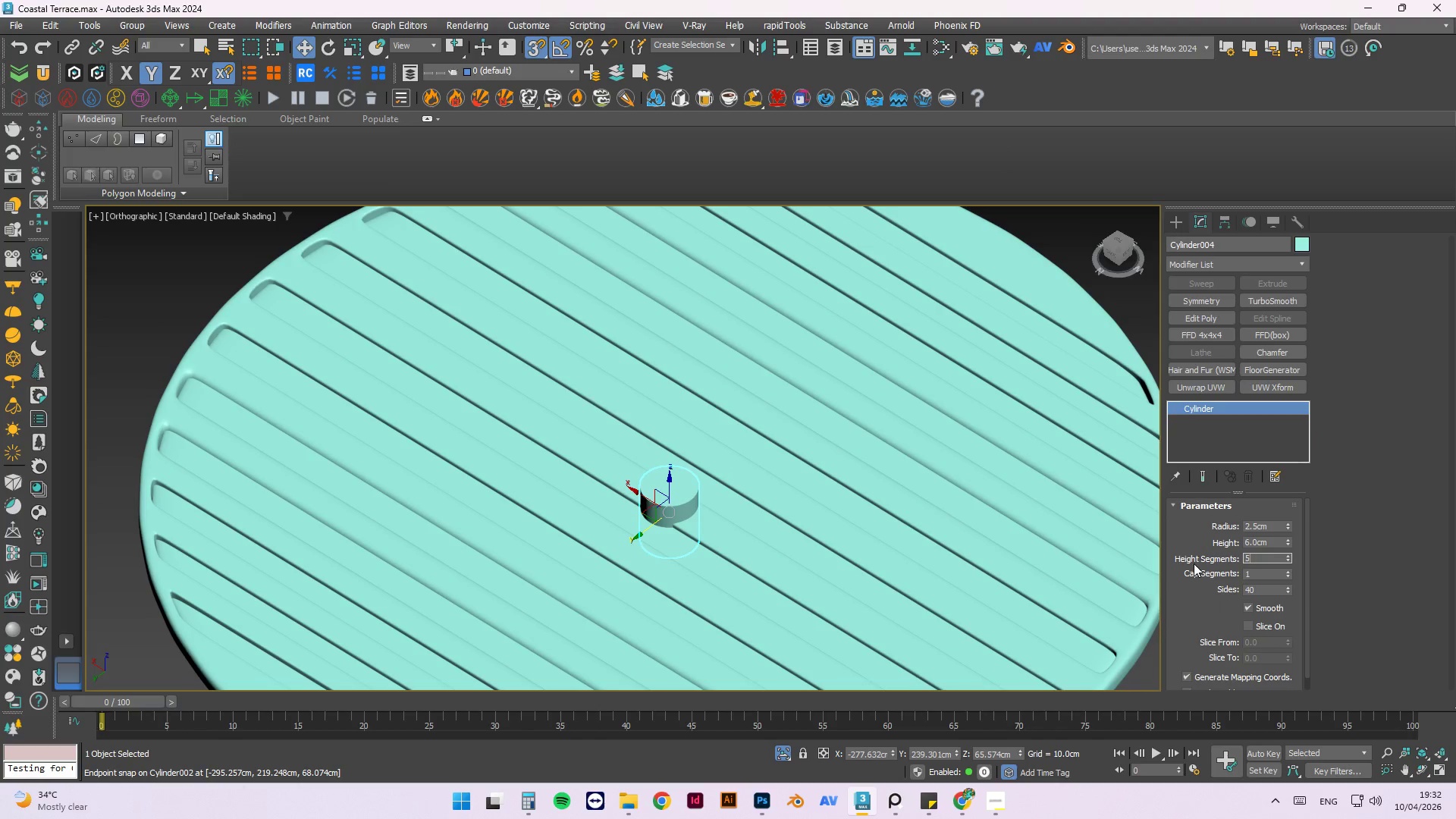 
key(NumpadEnter)
 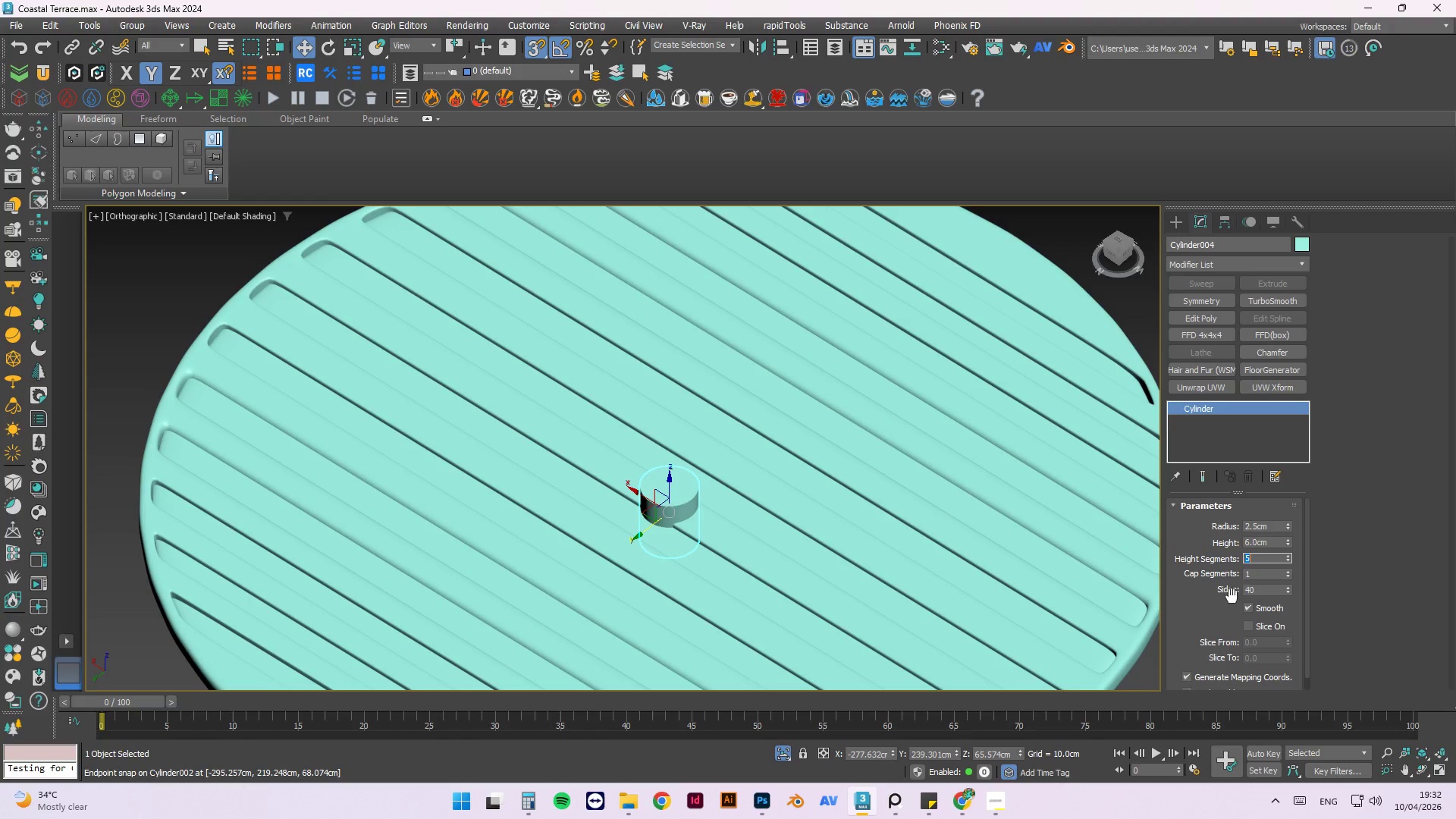 
left_click([1266, 581])
 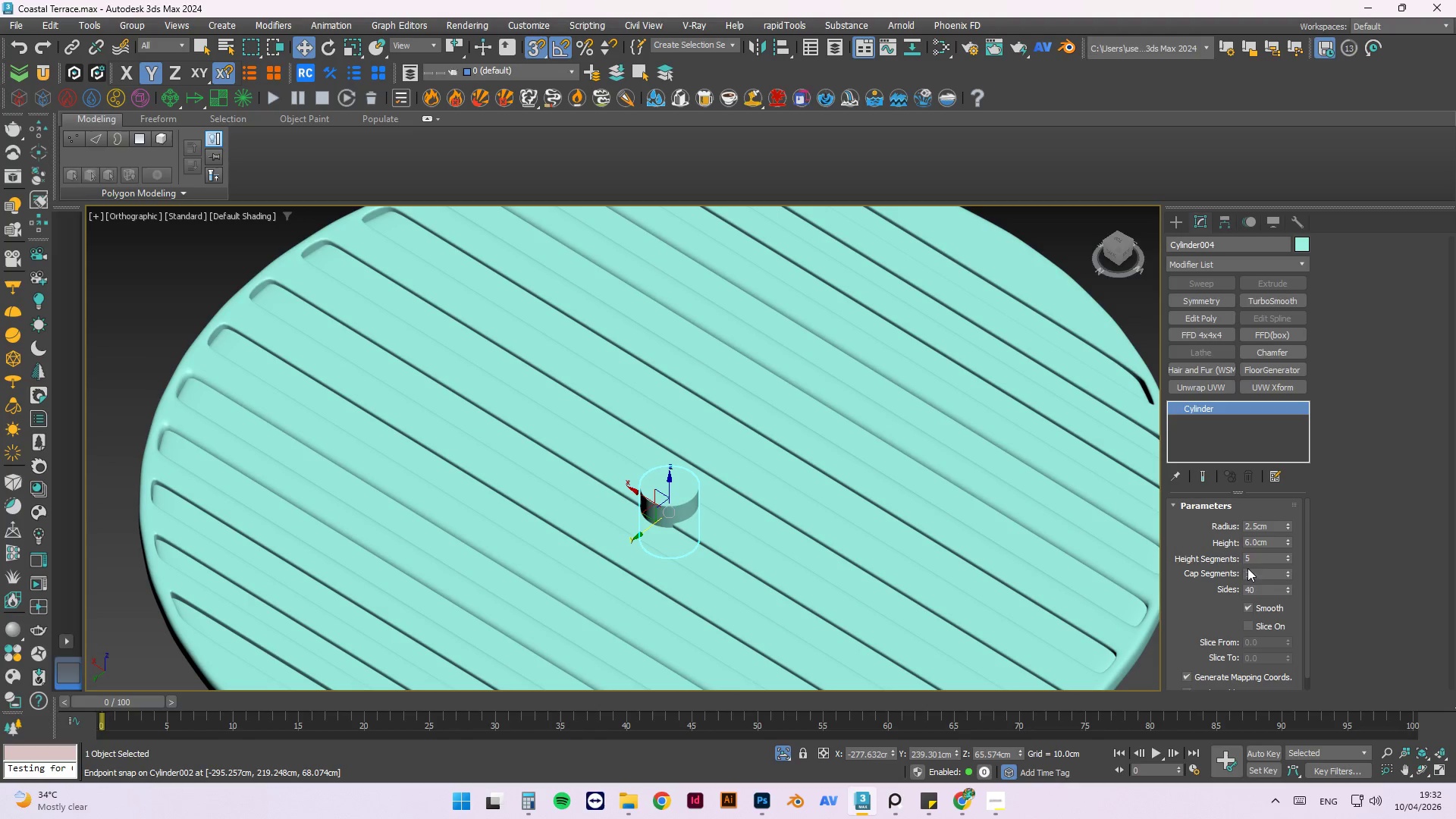 
hold_key(key=AltLeft, duration=1.17)
 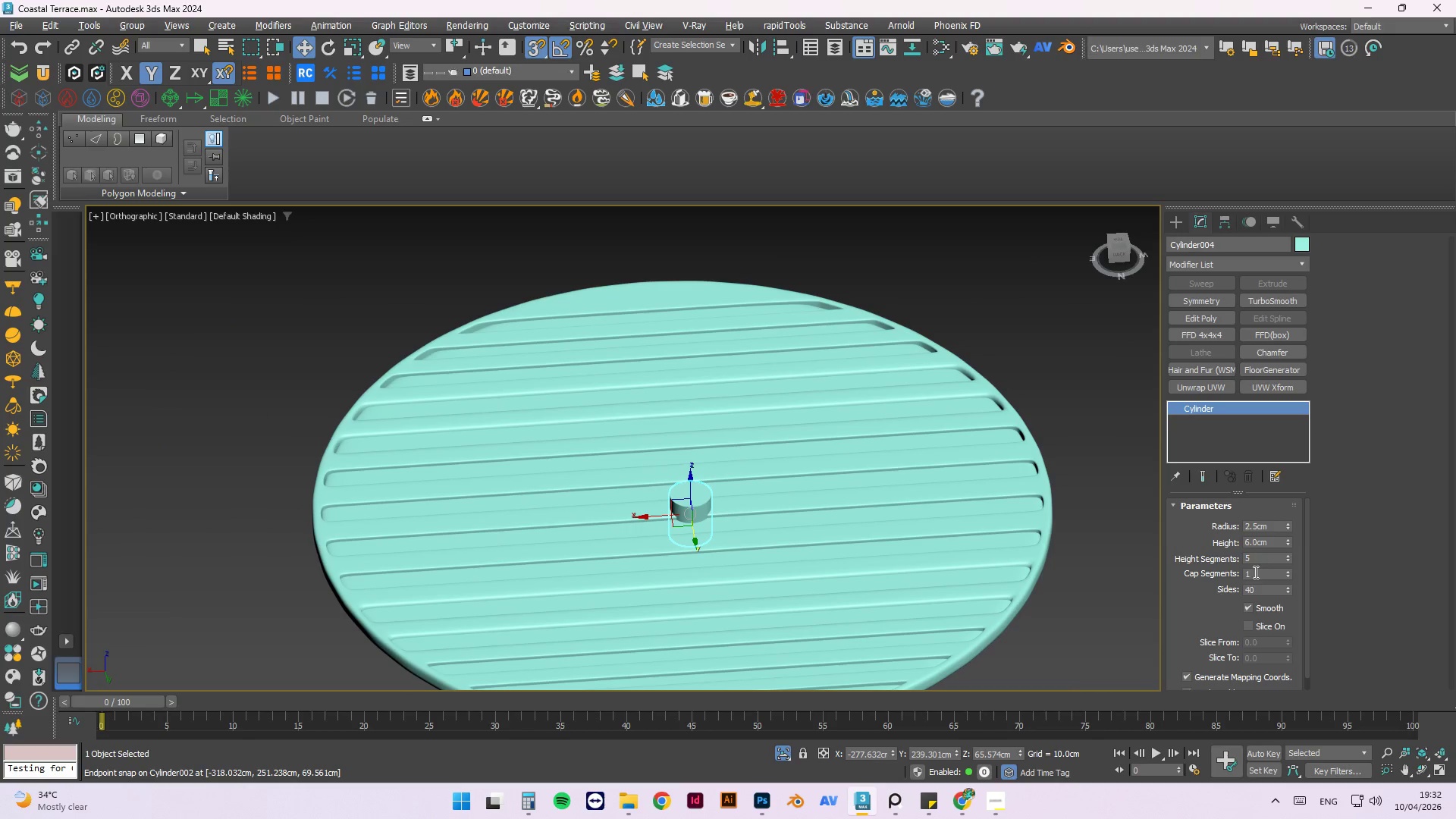 
scroll: coordinate [779, 524], scroll_direction: down, amount: 1.0
 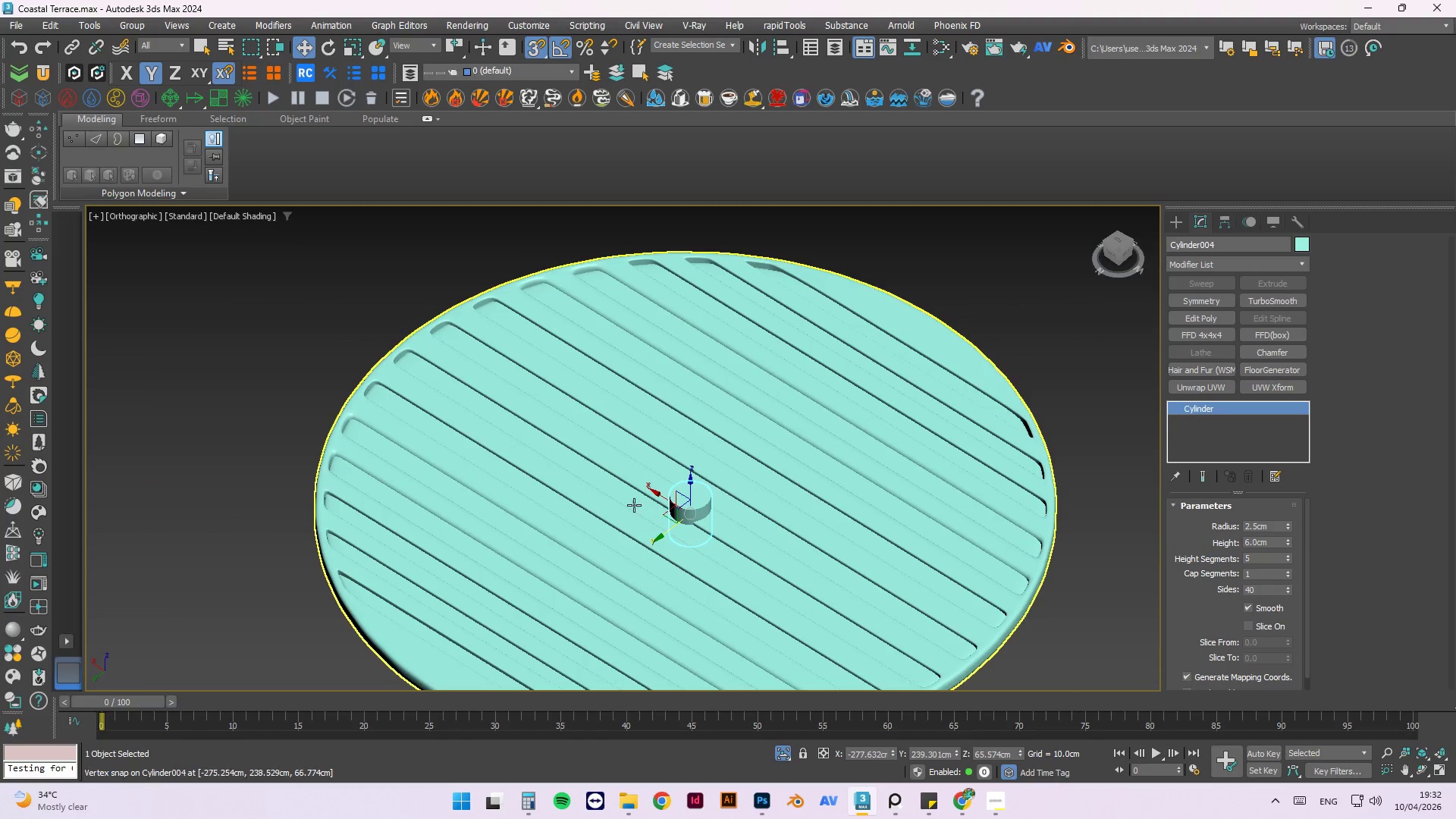 
scroll: coordinate [1263, 575], scroll_direction: up, amount: 2.0
 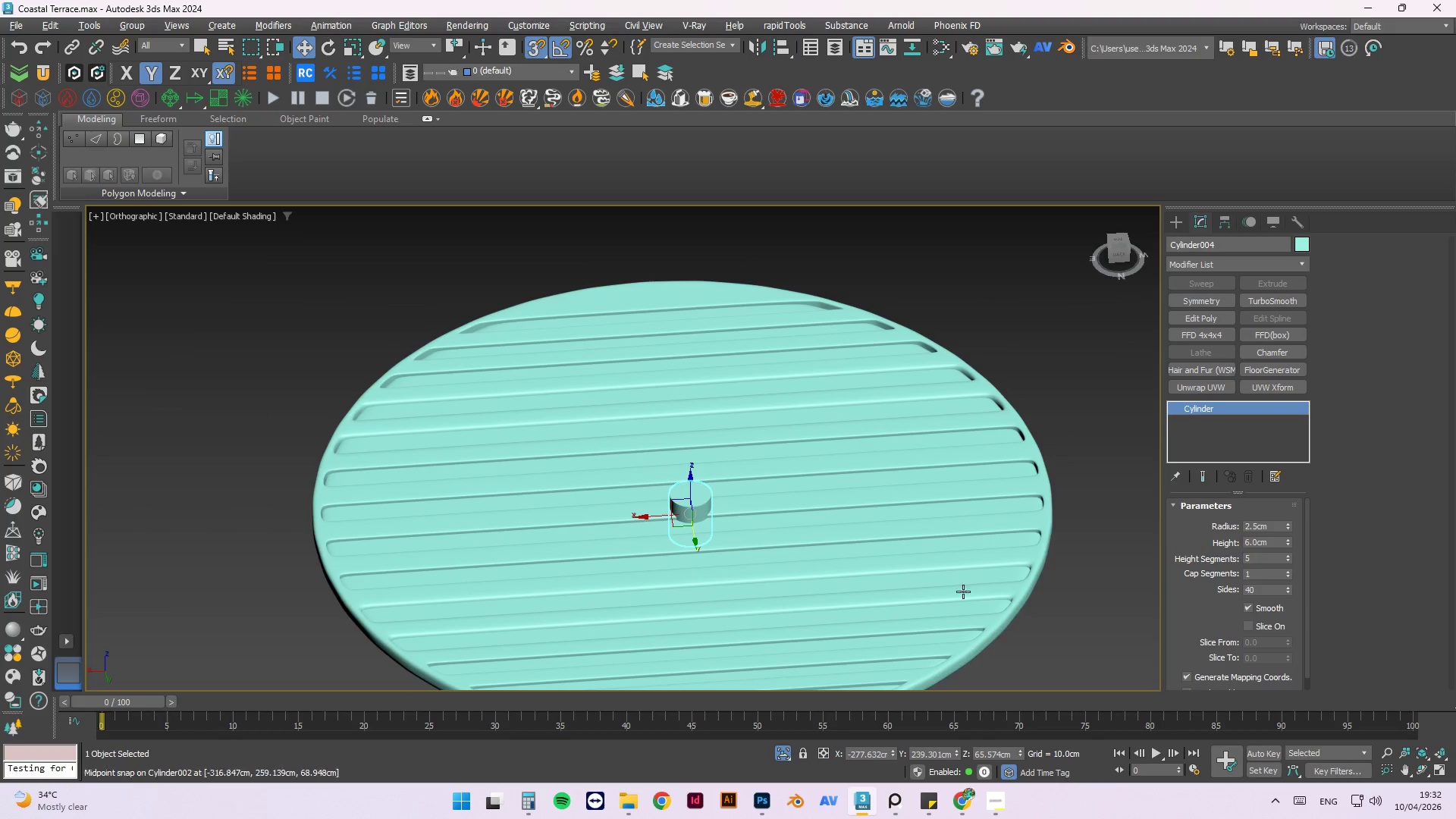 
hold_key(key=AltLeft, duration=0.42)
 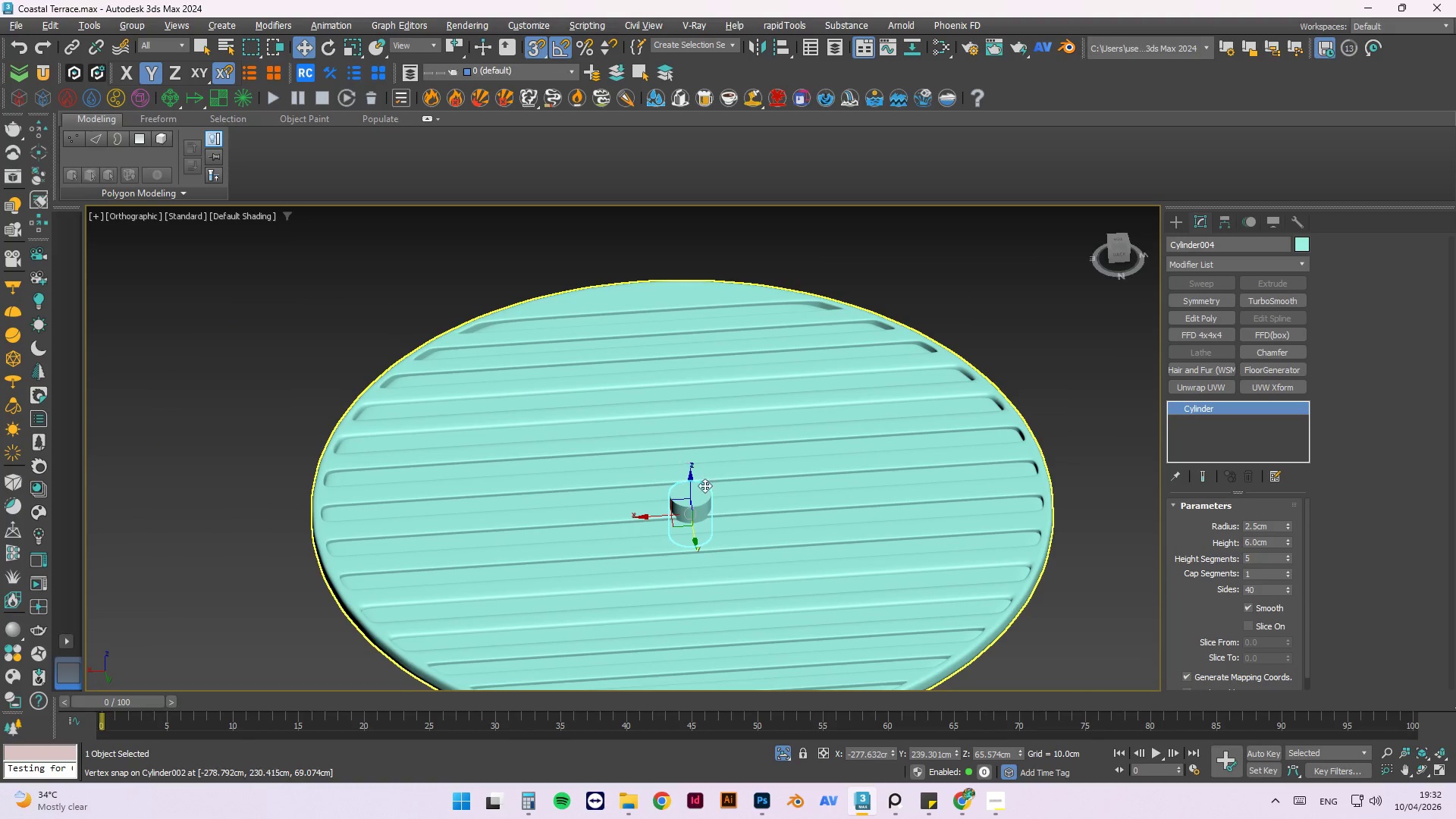 
scroll: coordinate [647, 576], scroll_direction: up, amount: 6.0
 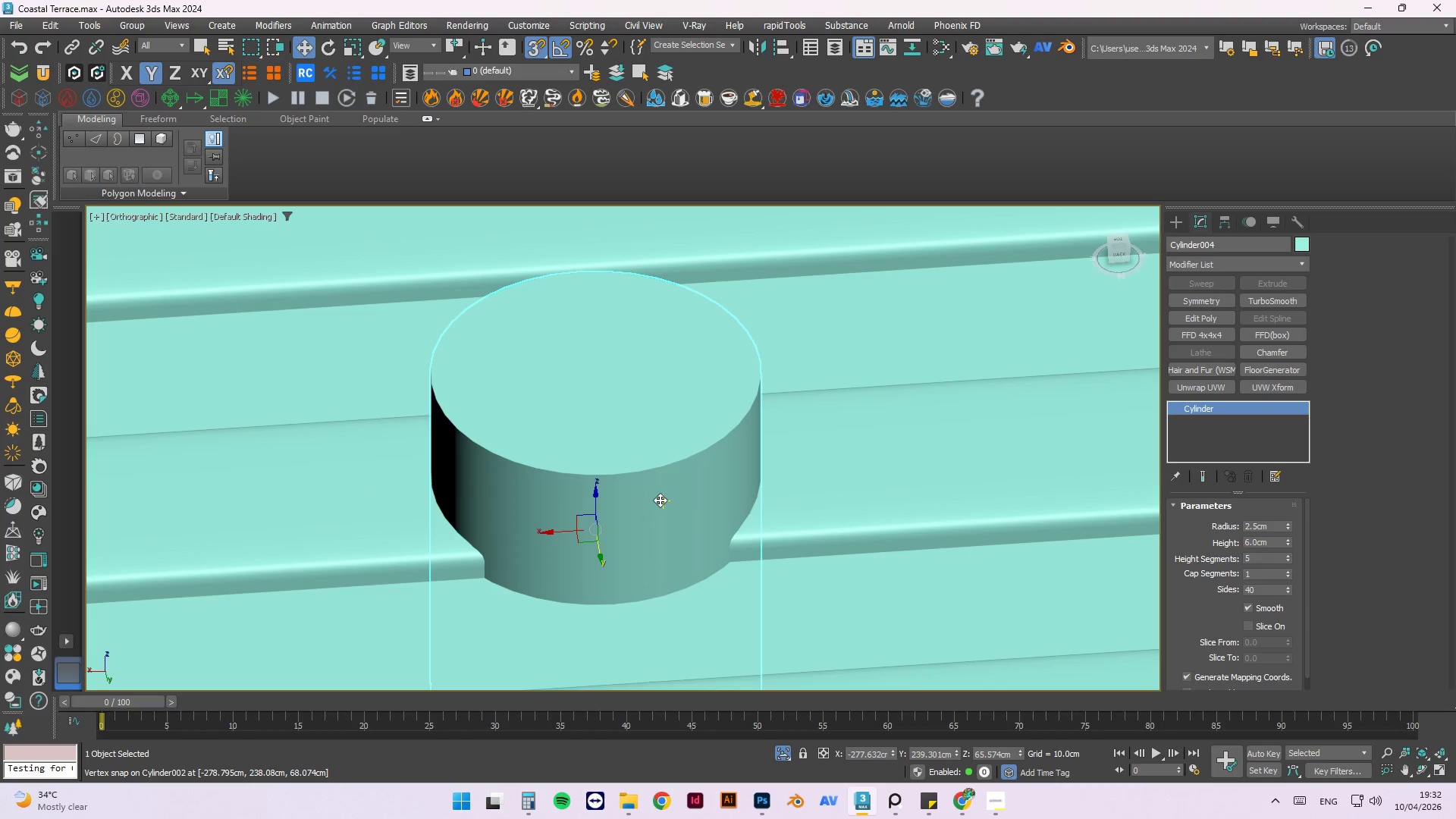 
key(F4)
 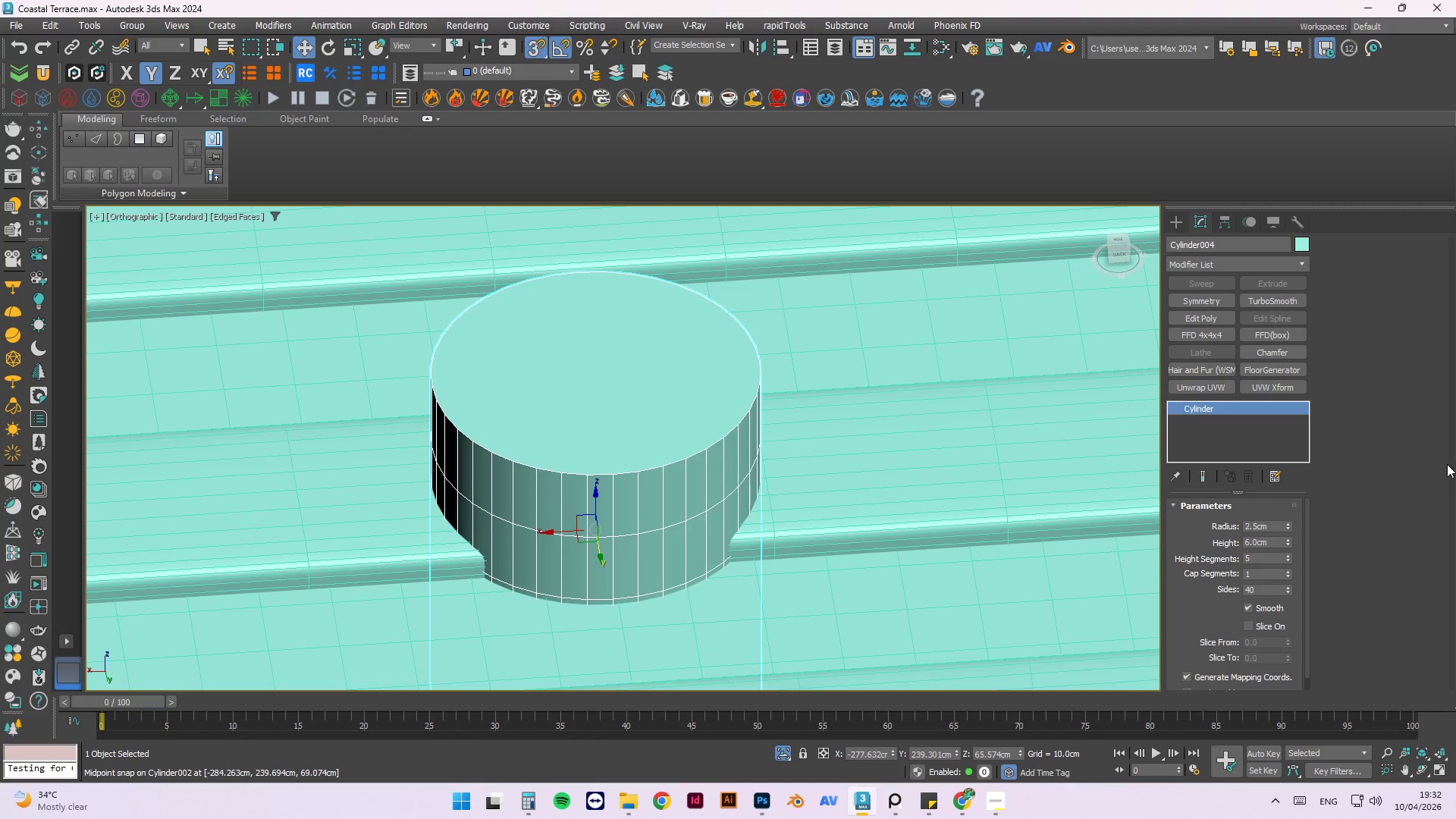 
right_click([1277, 402])
 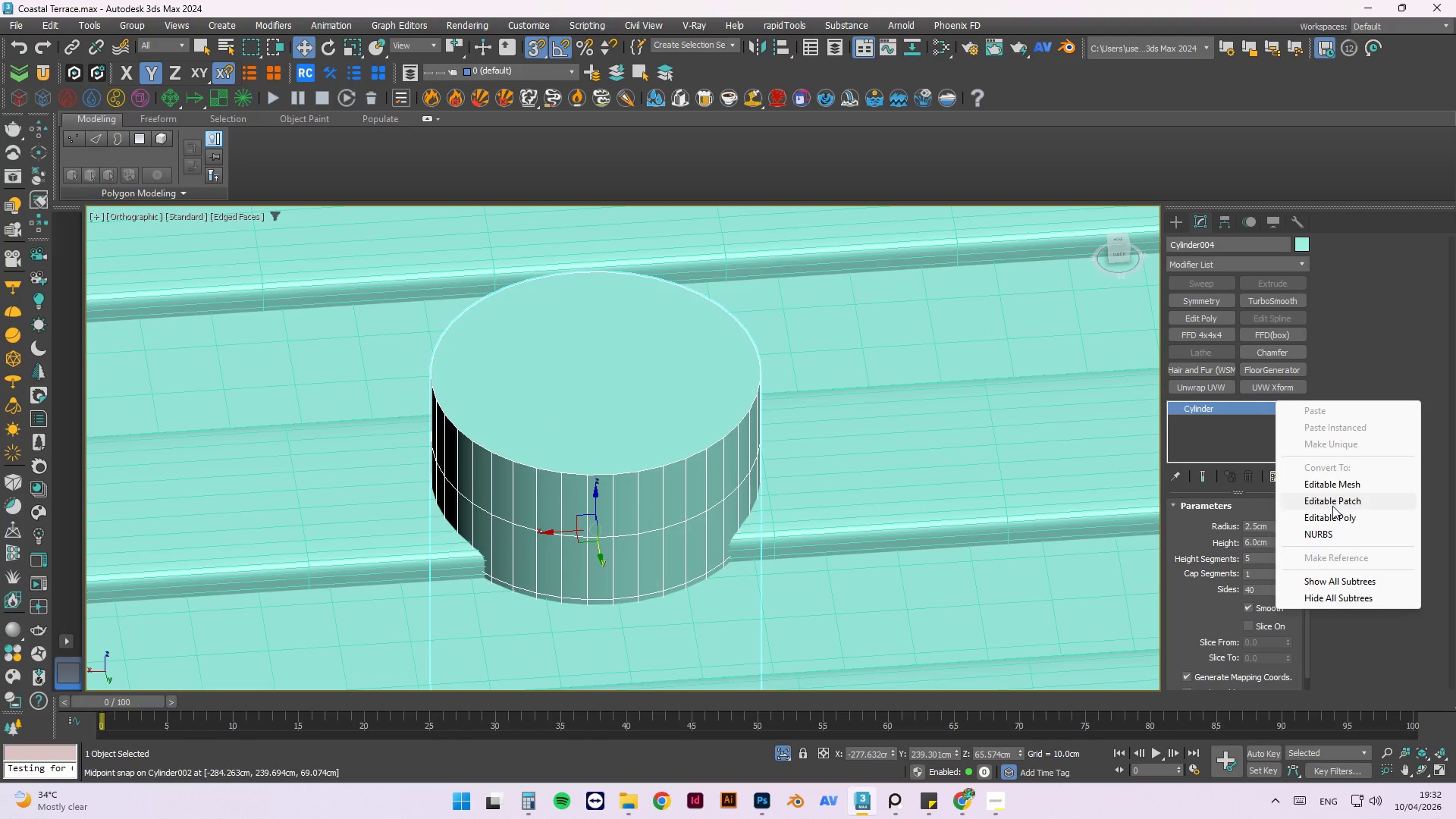 
left_click([1336, 514])
 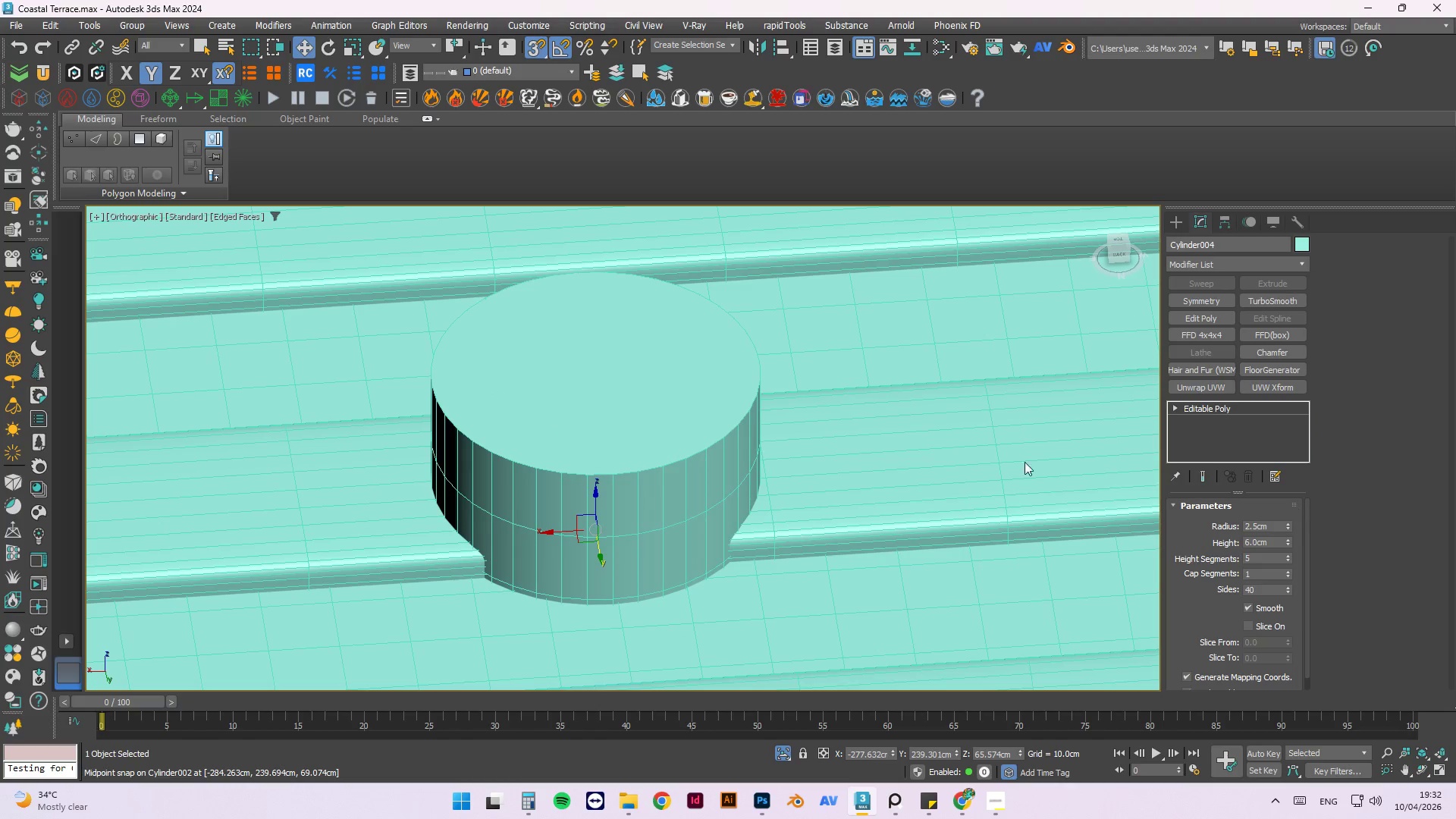 
scroll: coordinate [723, 424], scroll_direction: down, amount: 4.0
 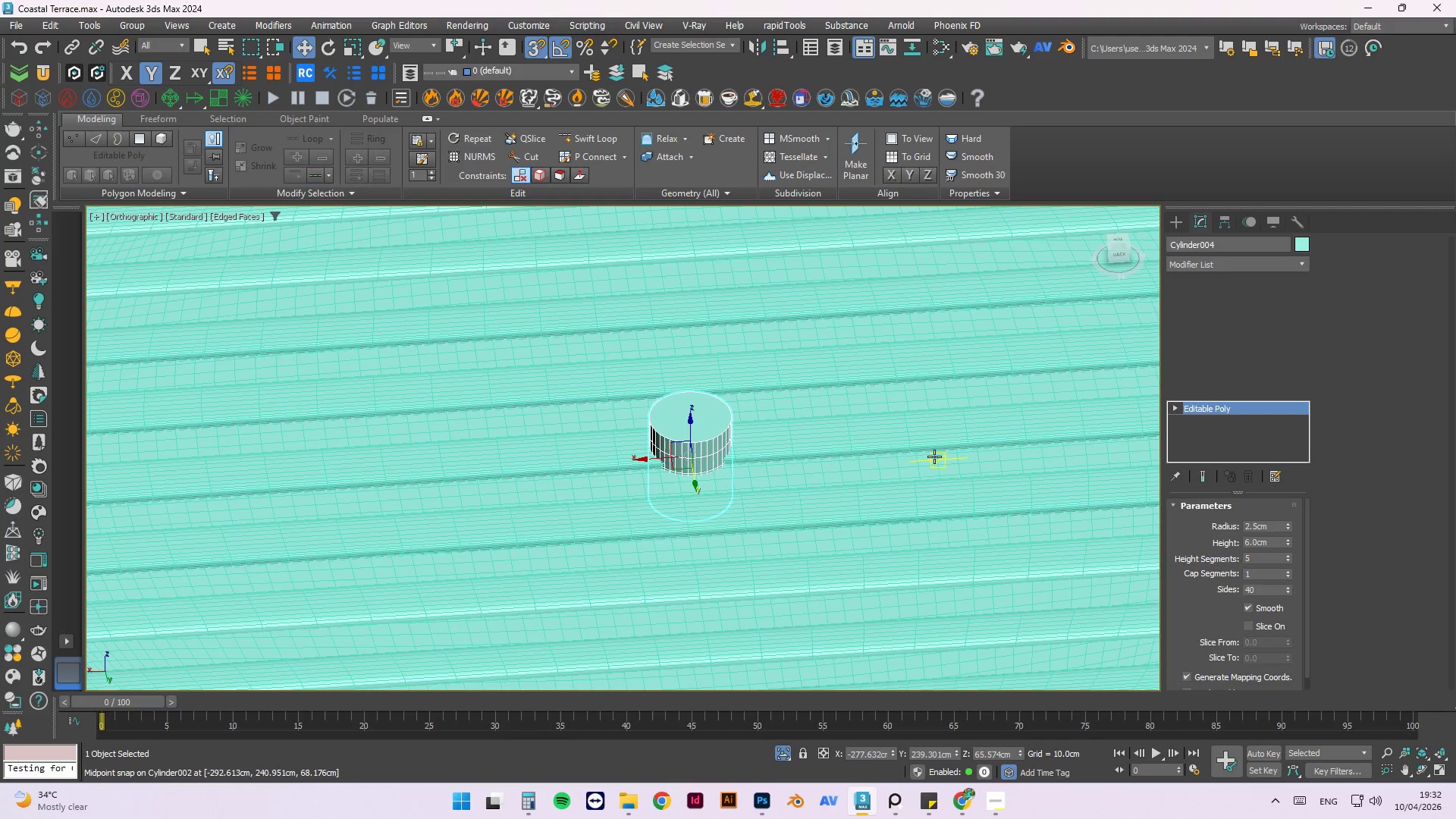 
left_click([928, 453])
 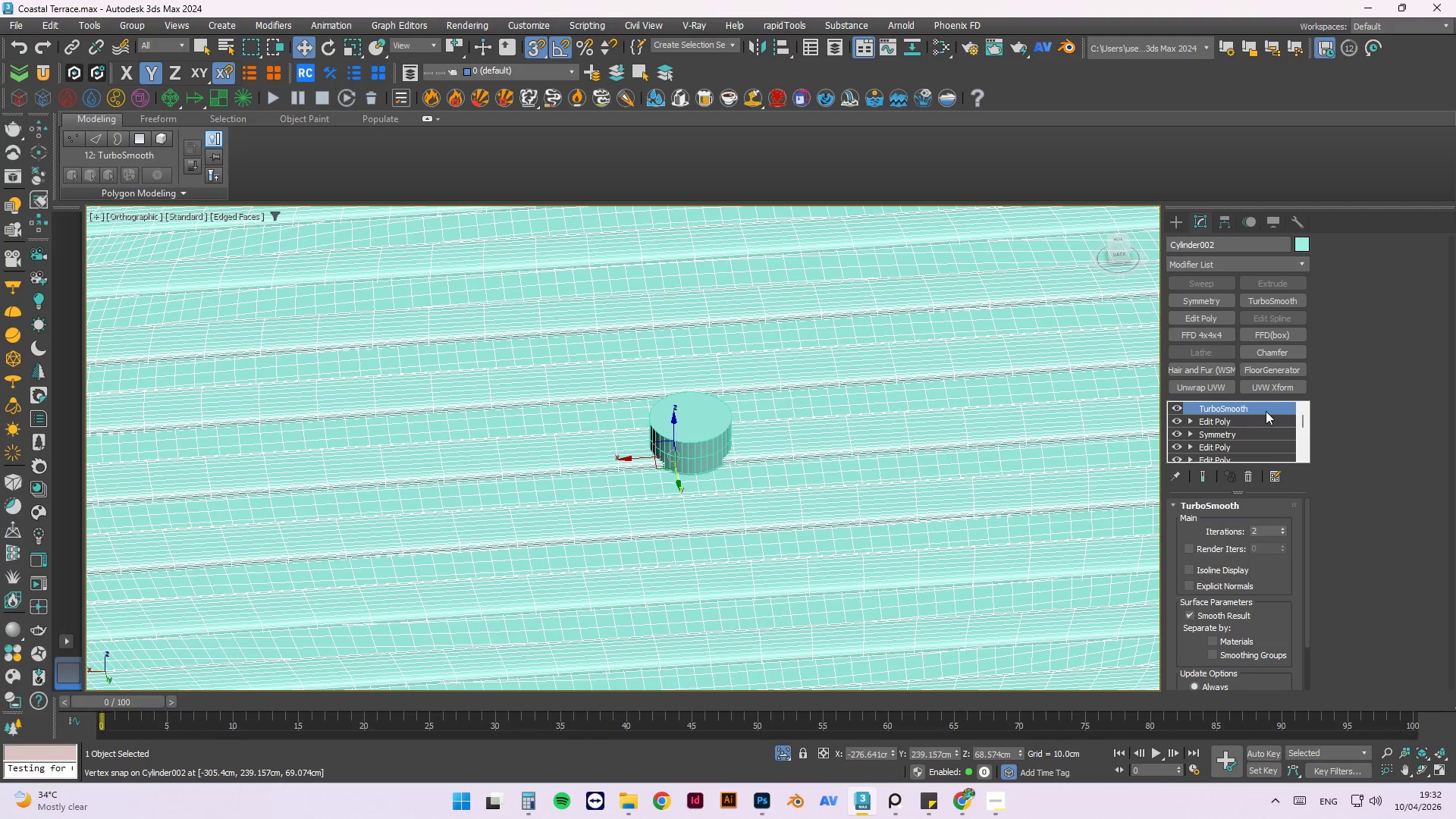 
left_click([1239, 418])
 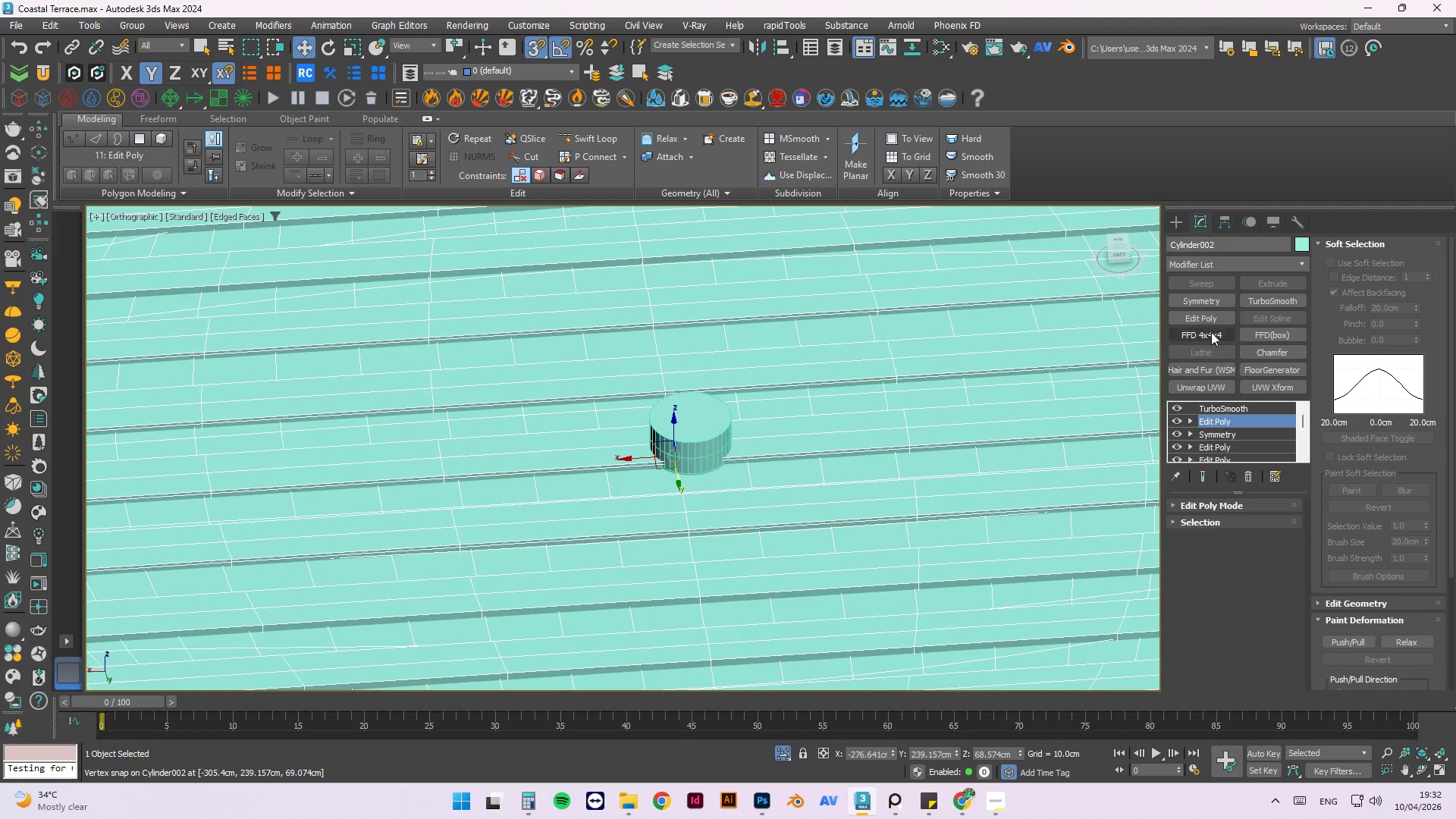 
left_click([1207, 318])
 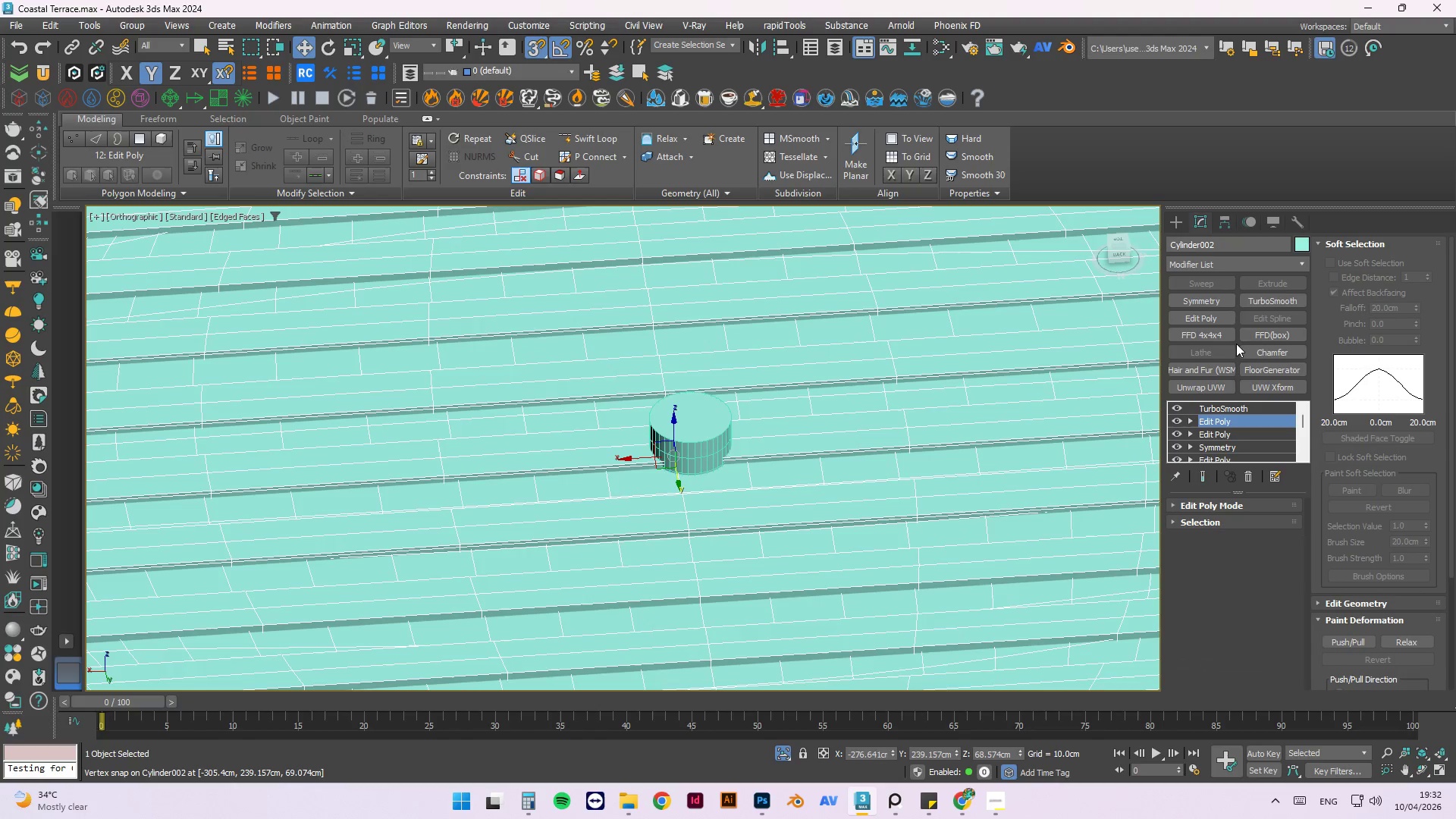 
key(5)
 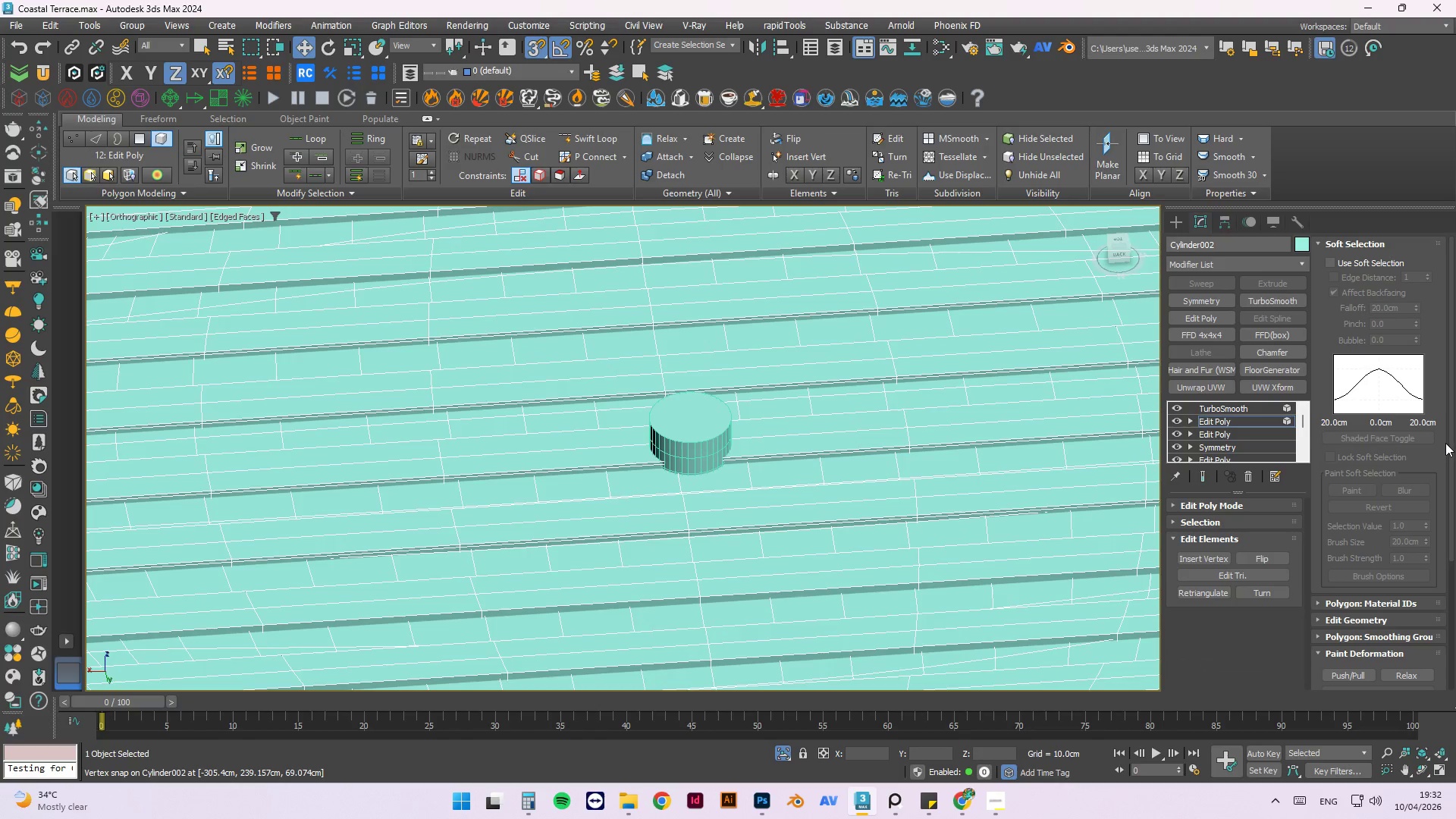 
wait(5.23)
 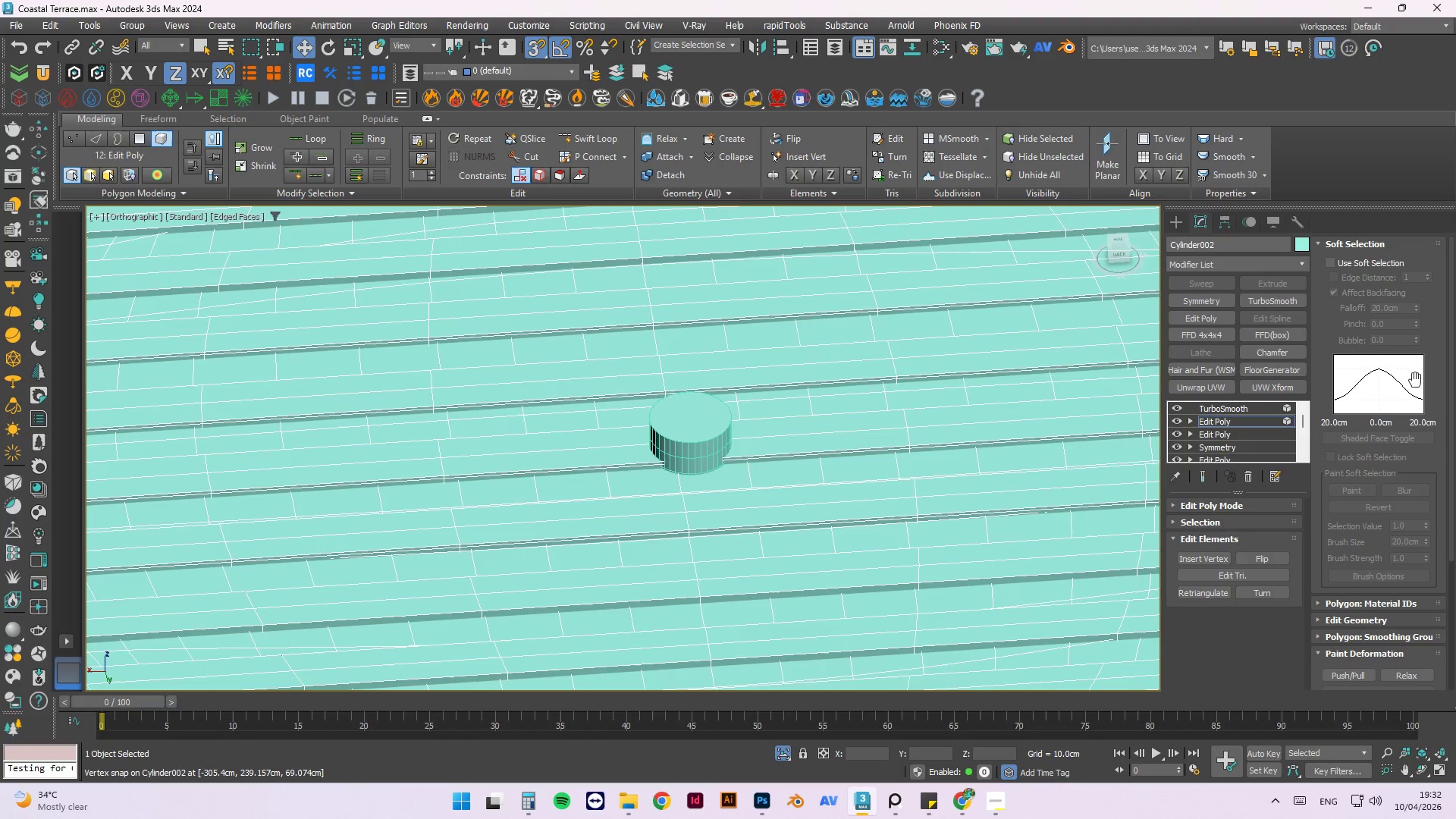 
left_click([1319, 622])
 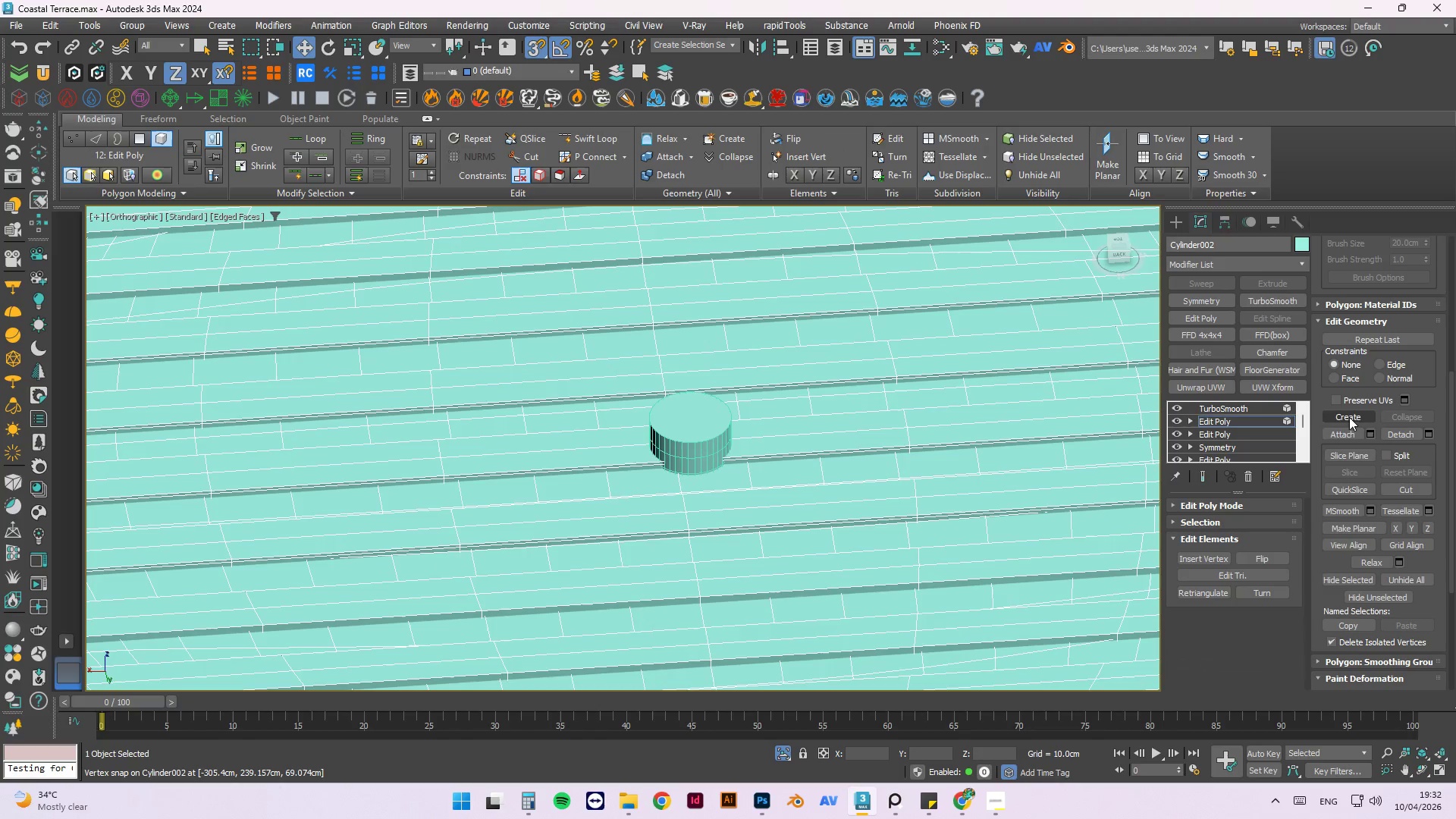 
left_click([1346, 431])
 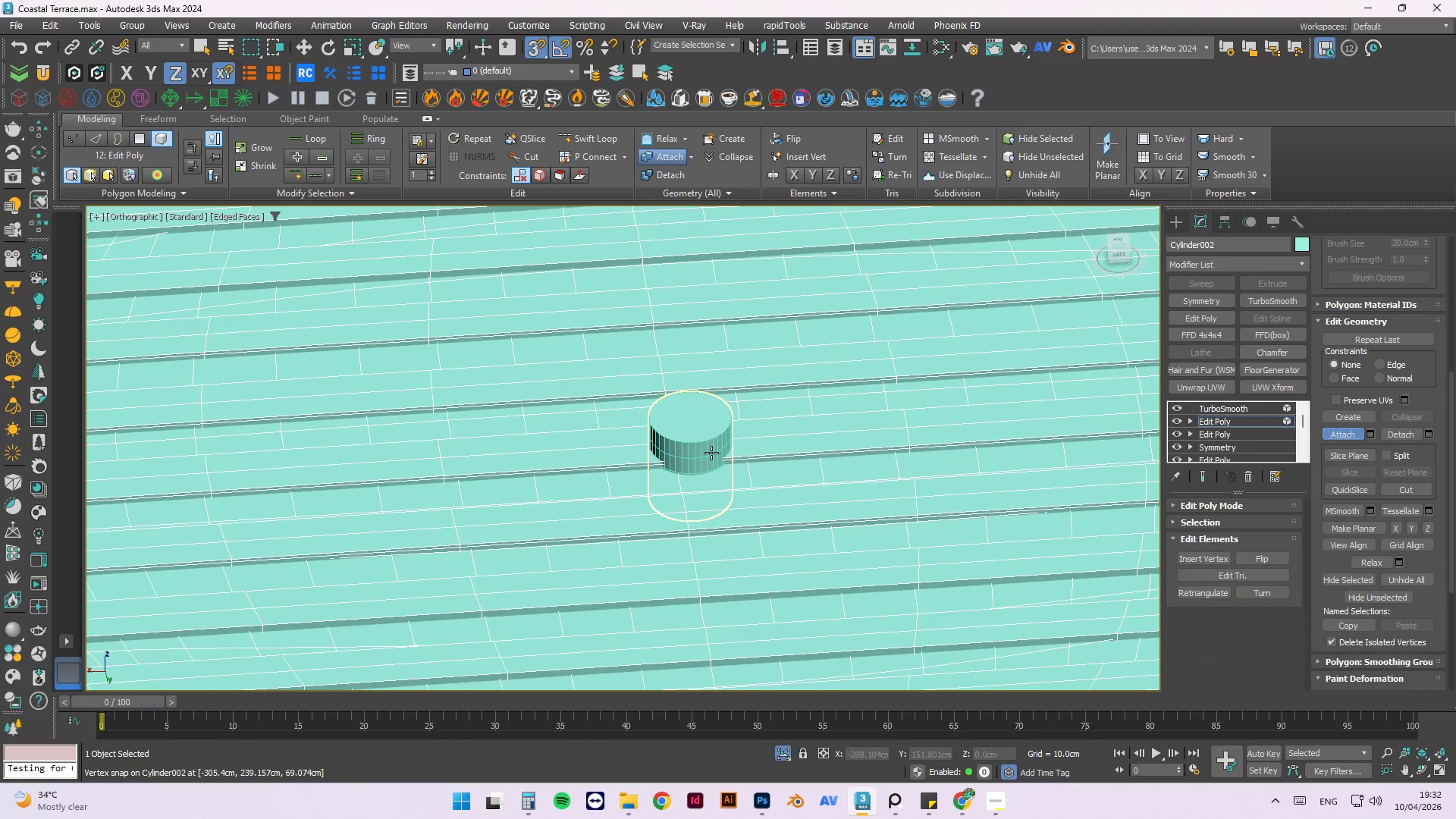 
left_click([711, 453])
 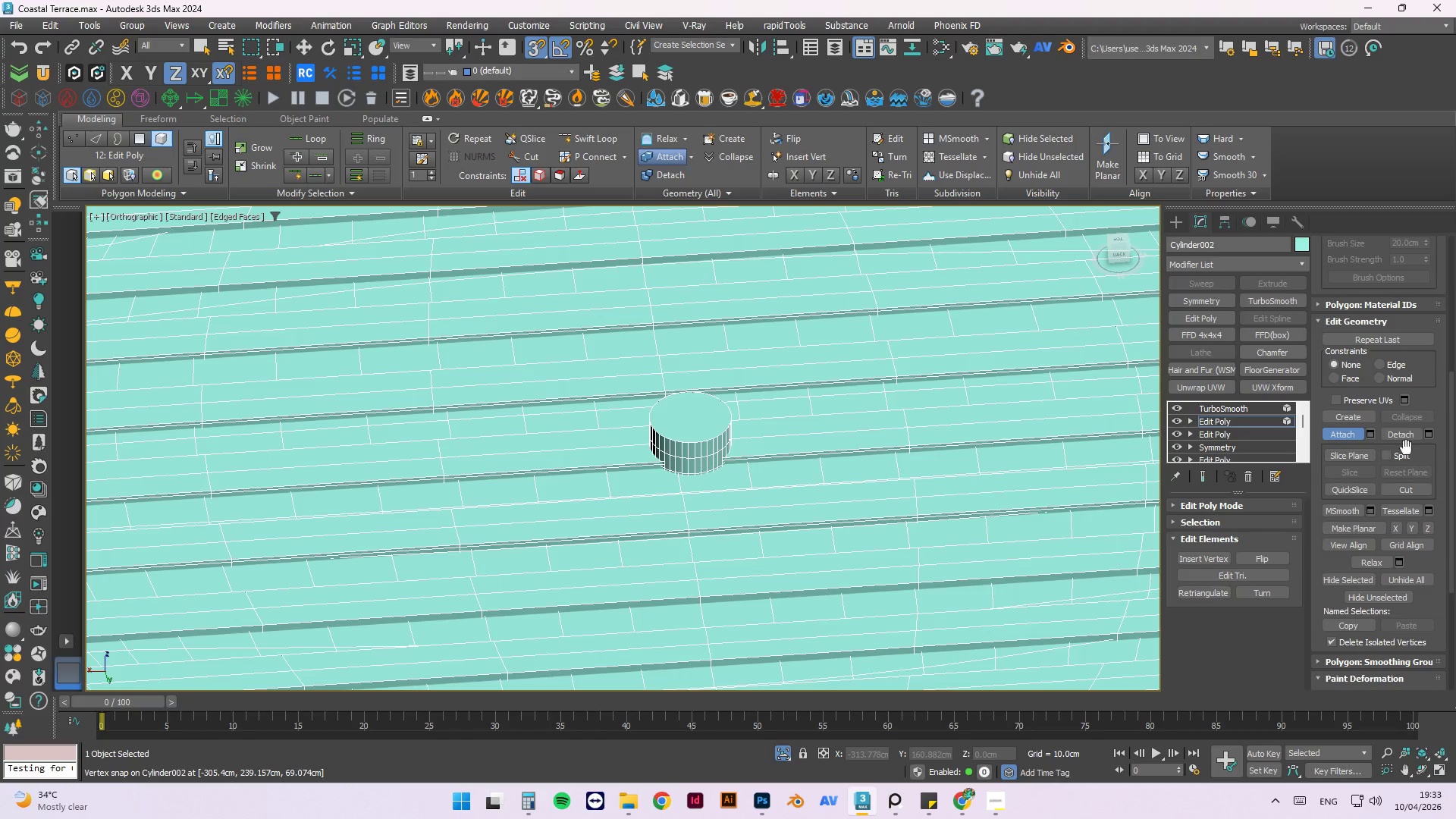 
left_click([1348, 435])
 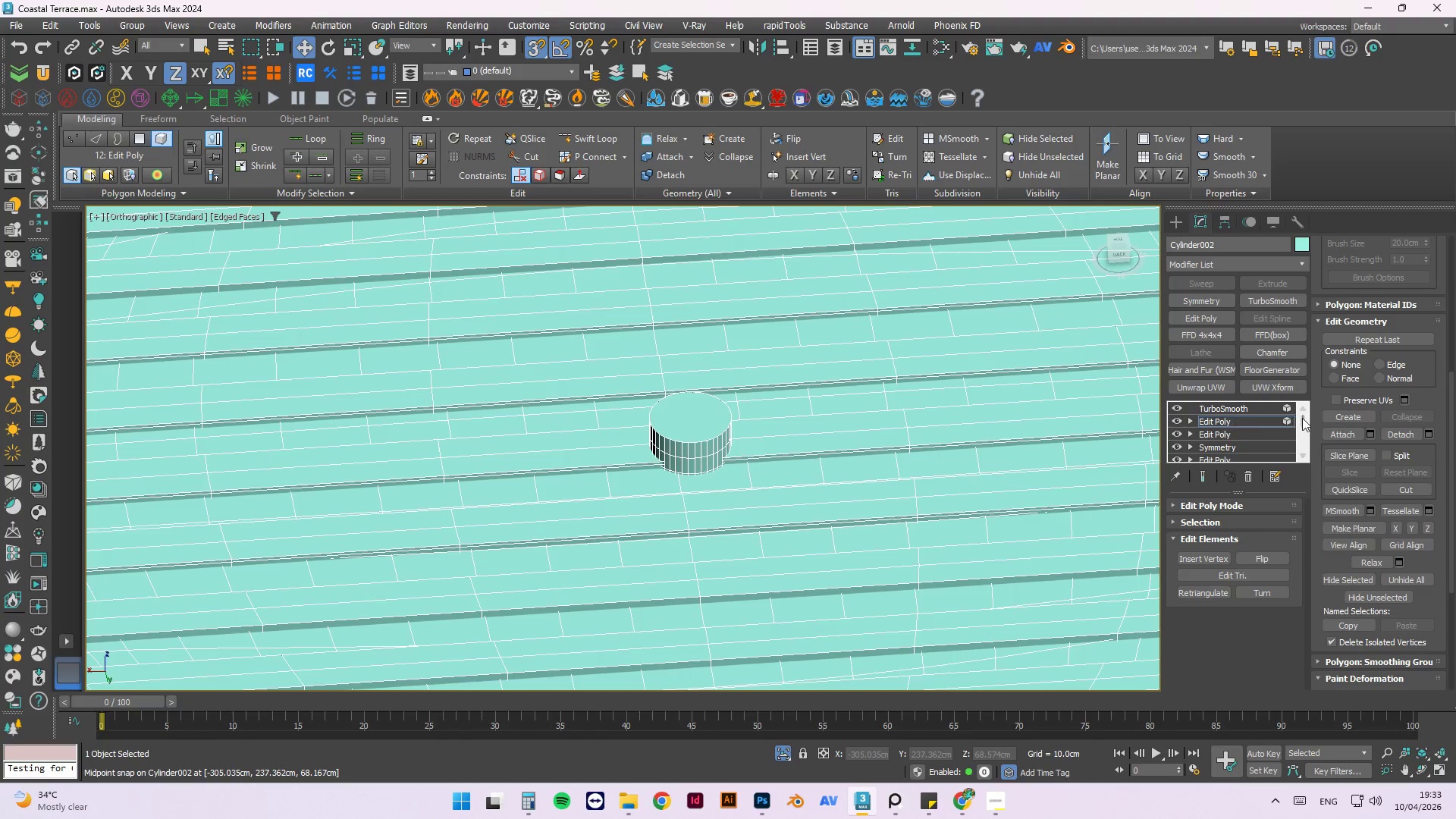 
left_click([1288, 410])
 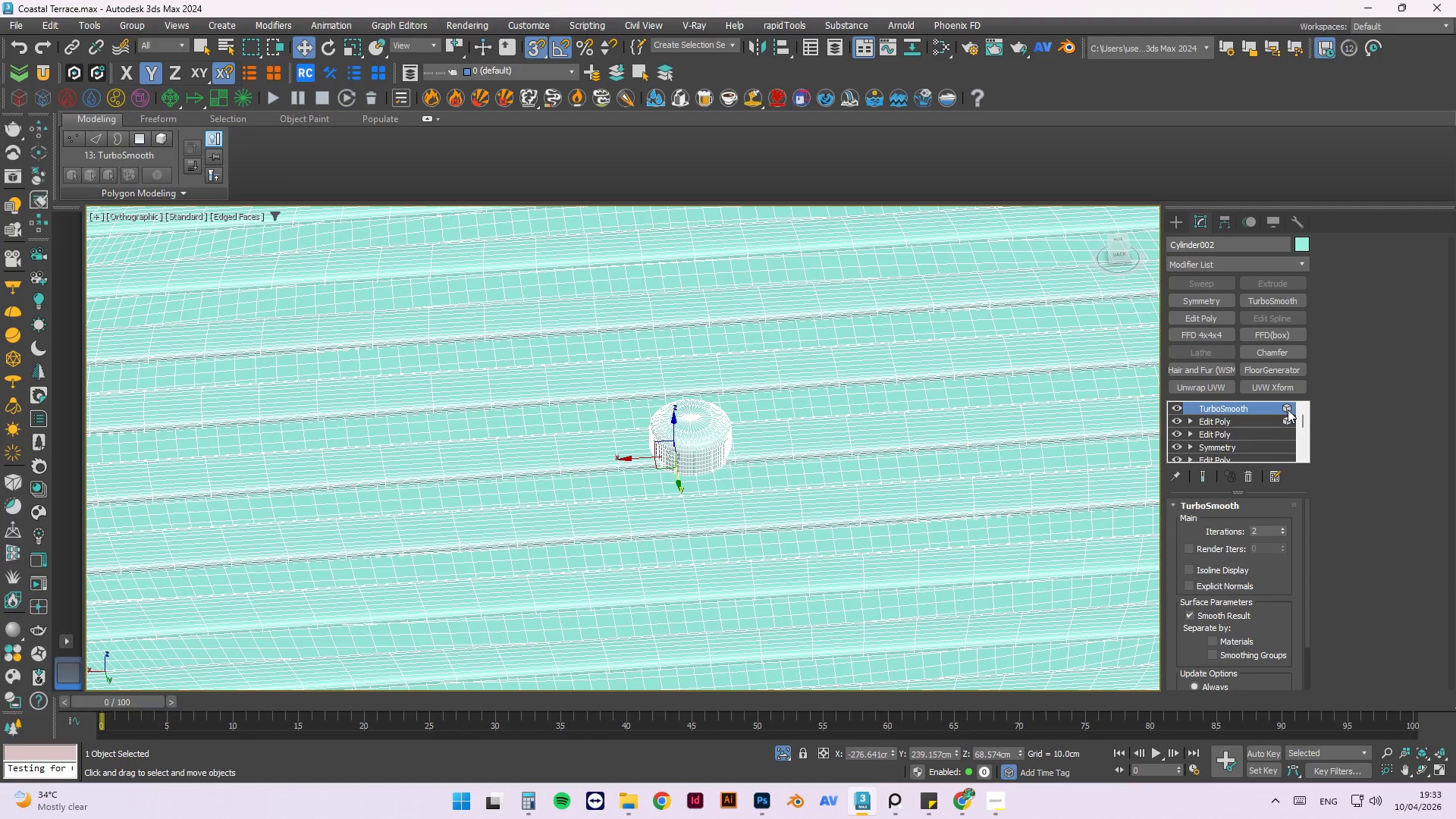 
left_click([1288, 410])
 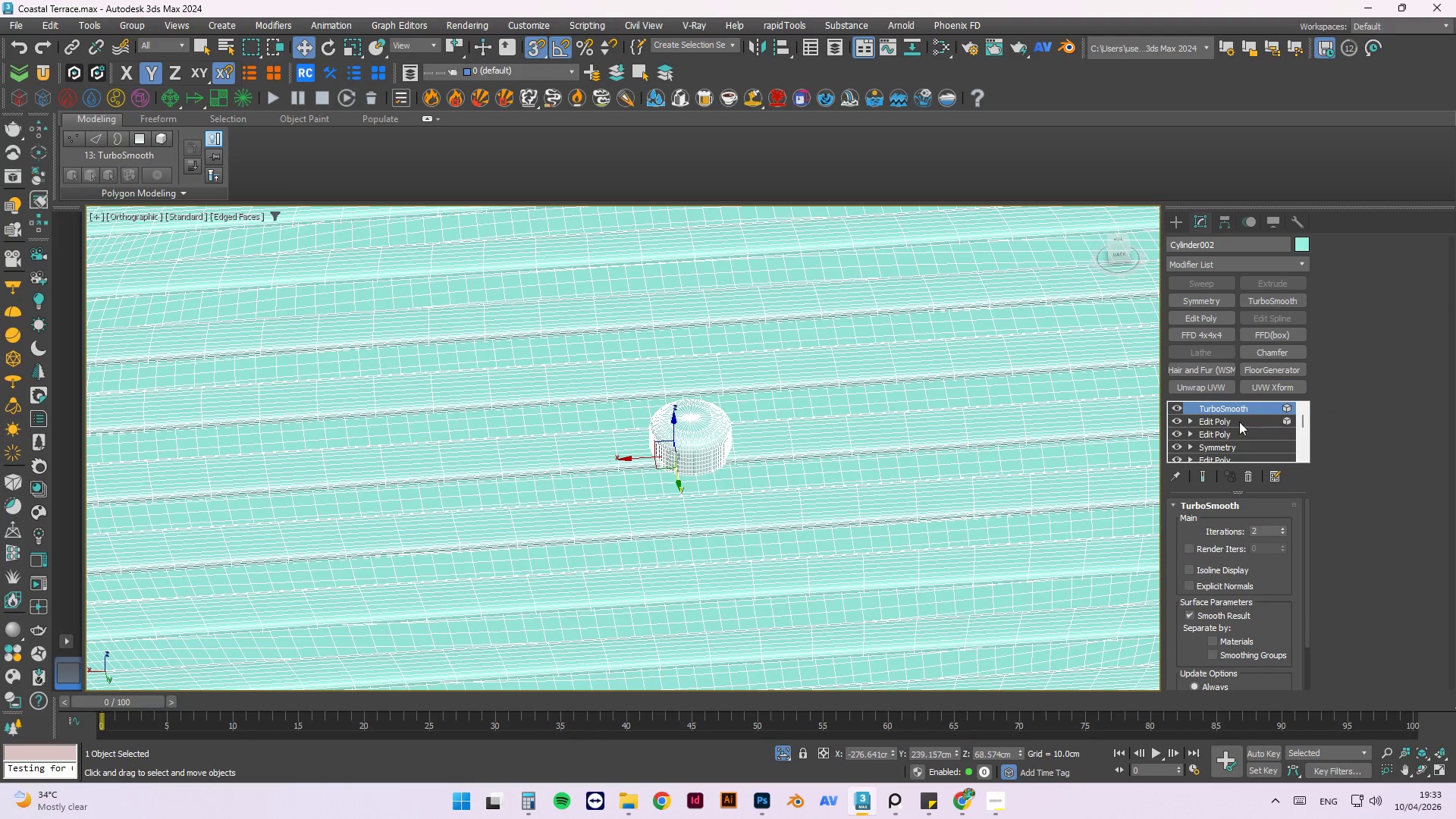 
left_click([1191, 421])
 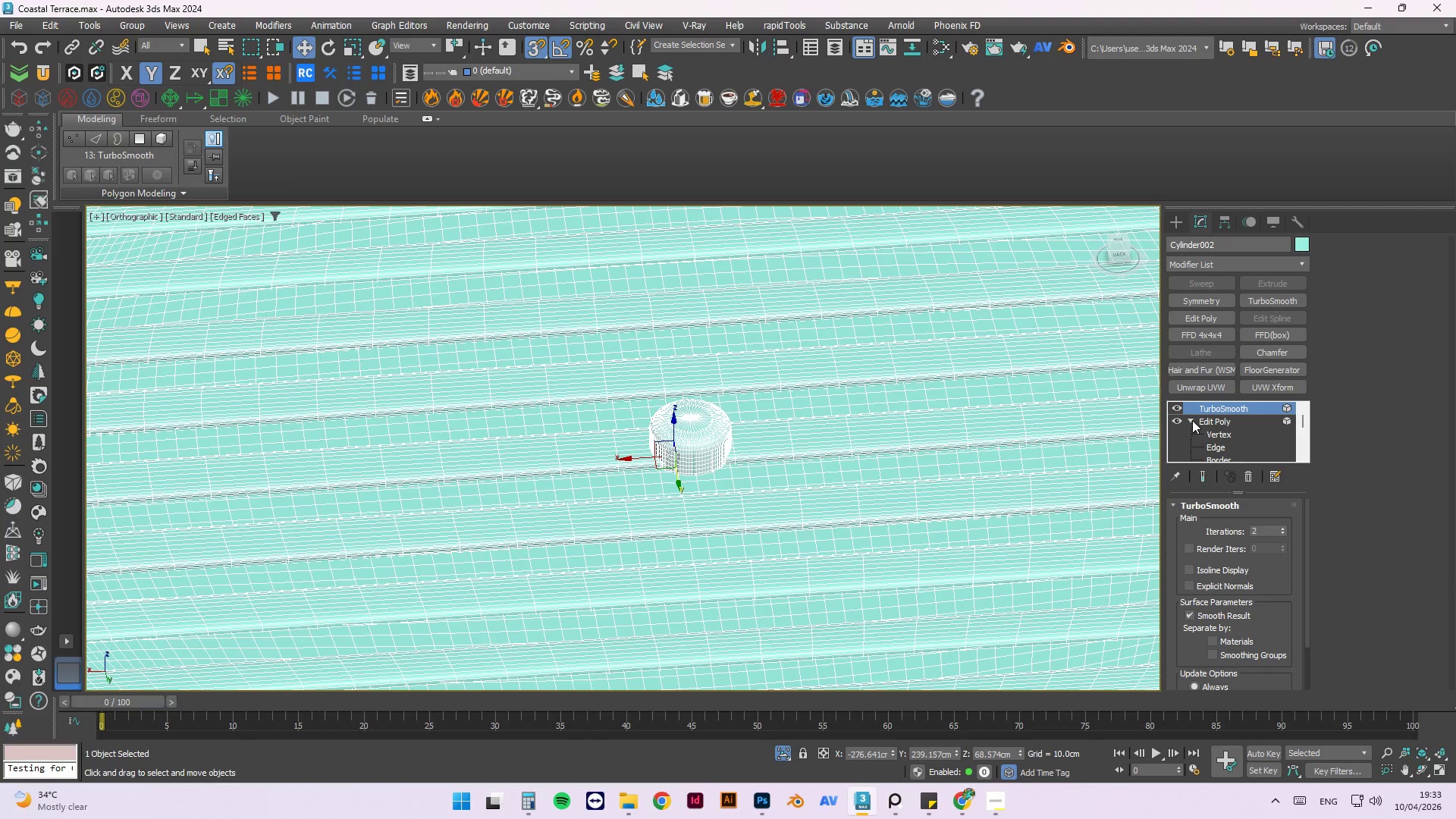 
left_click([1285, 421])
 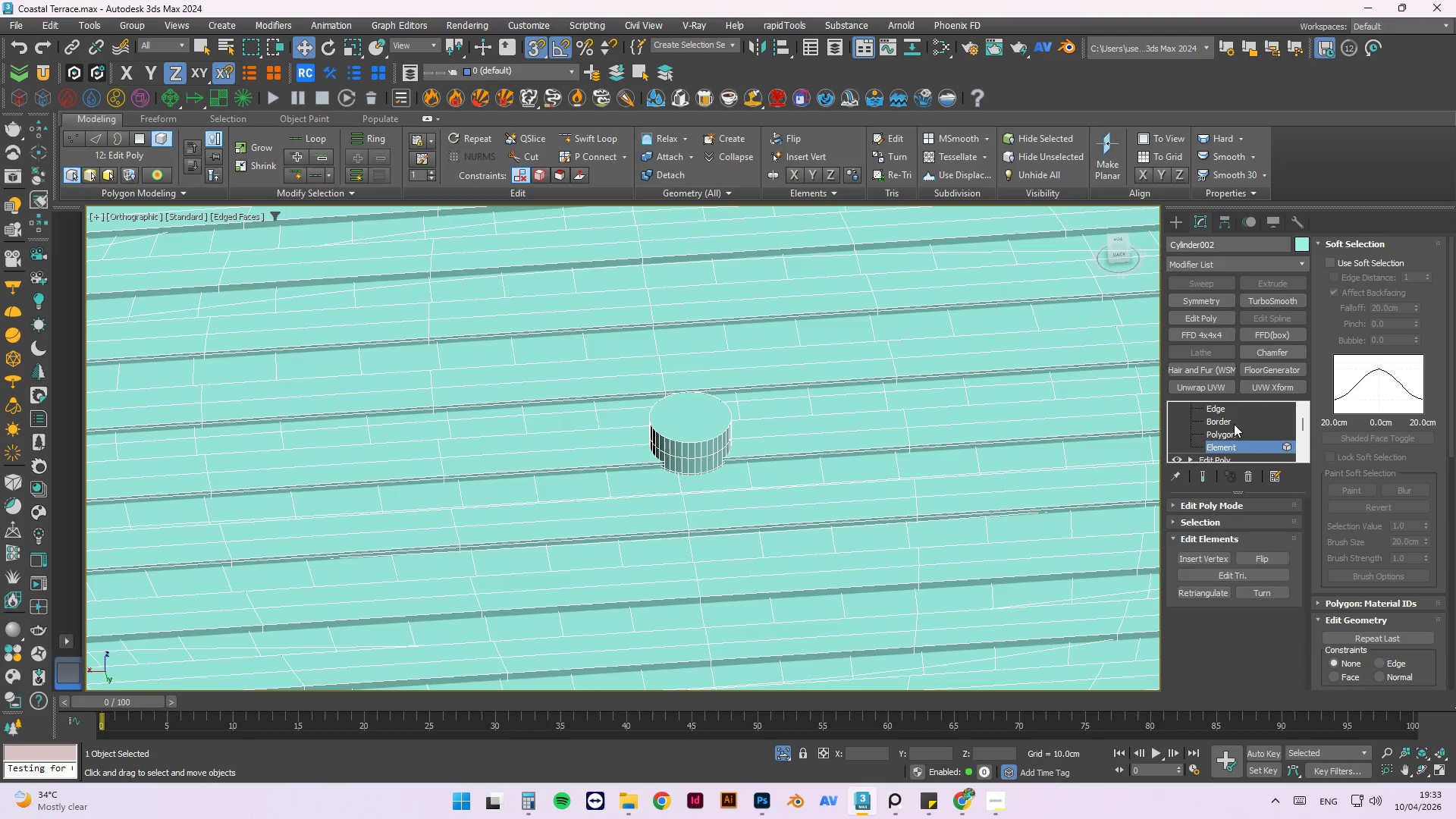 
scroll: coordinate [1226, 436], scroll_direction: up, amount: 3.0
 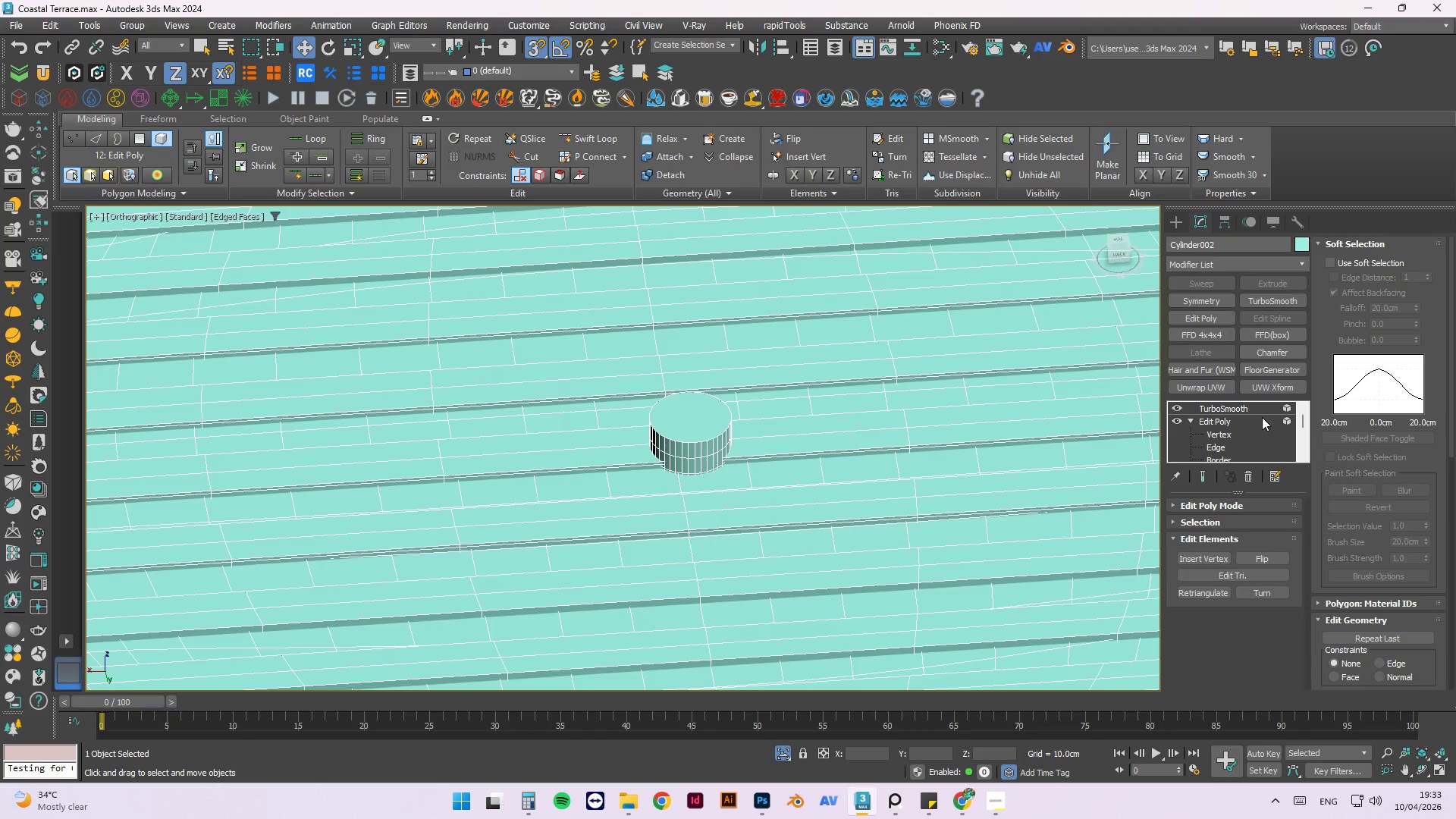 
left_click([1228, 420])
 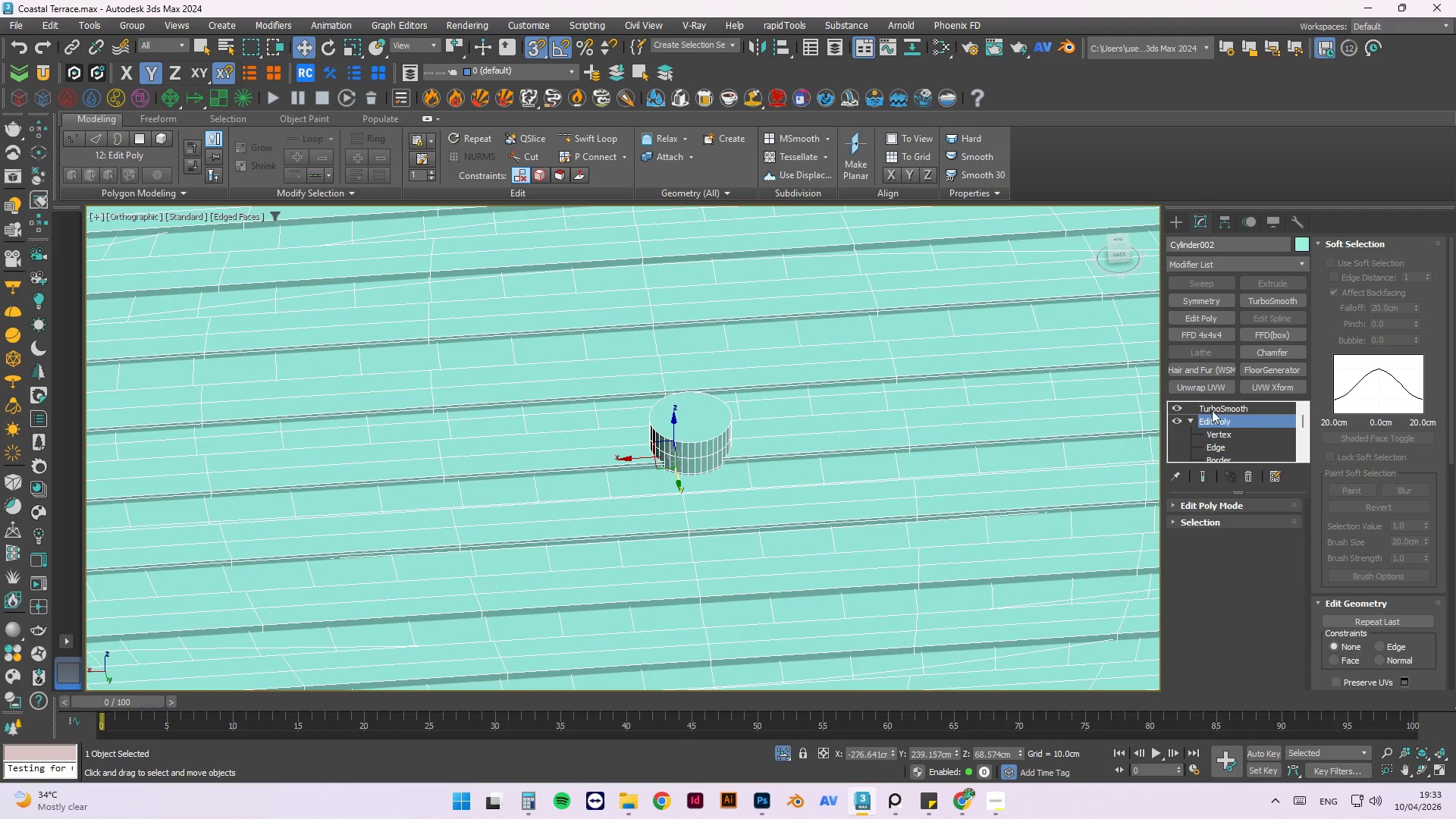 
left_click([1209, 410])
 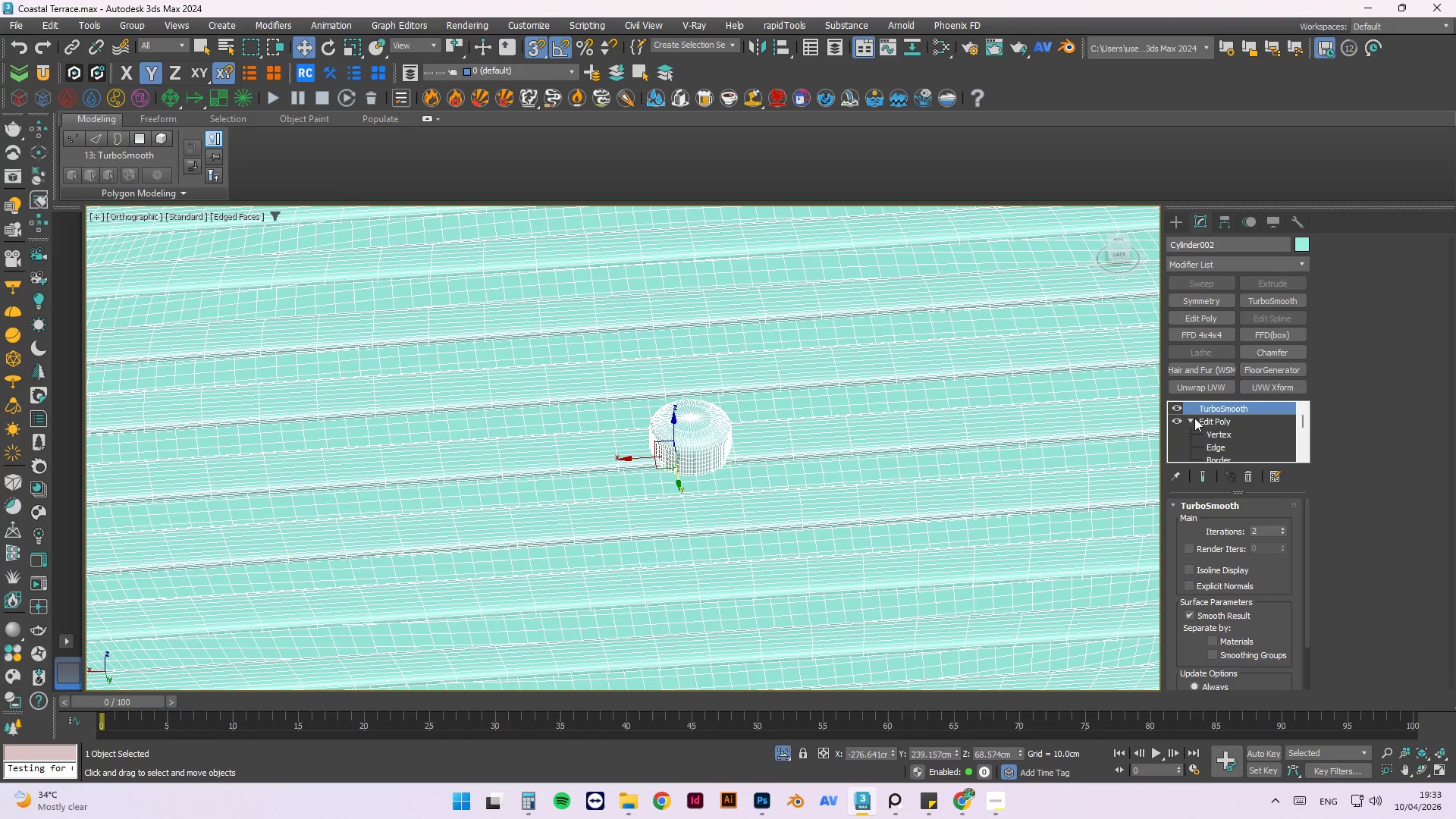 
left_click([1189, 419])
 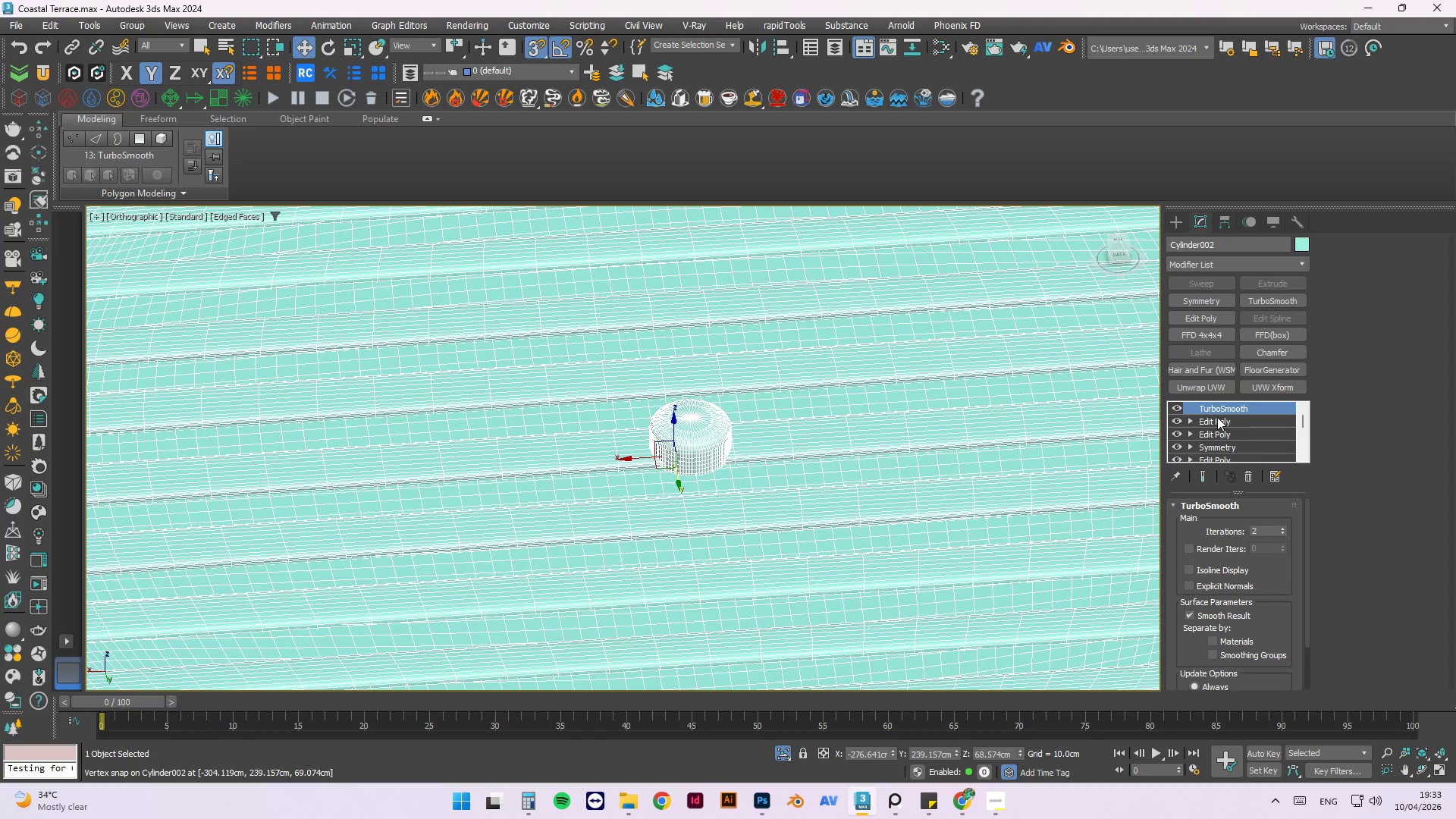 
scroll: coordinate [735, 483], scroll_direction: down, amount: 3.0
 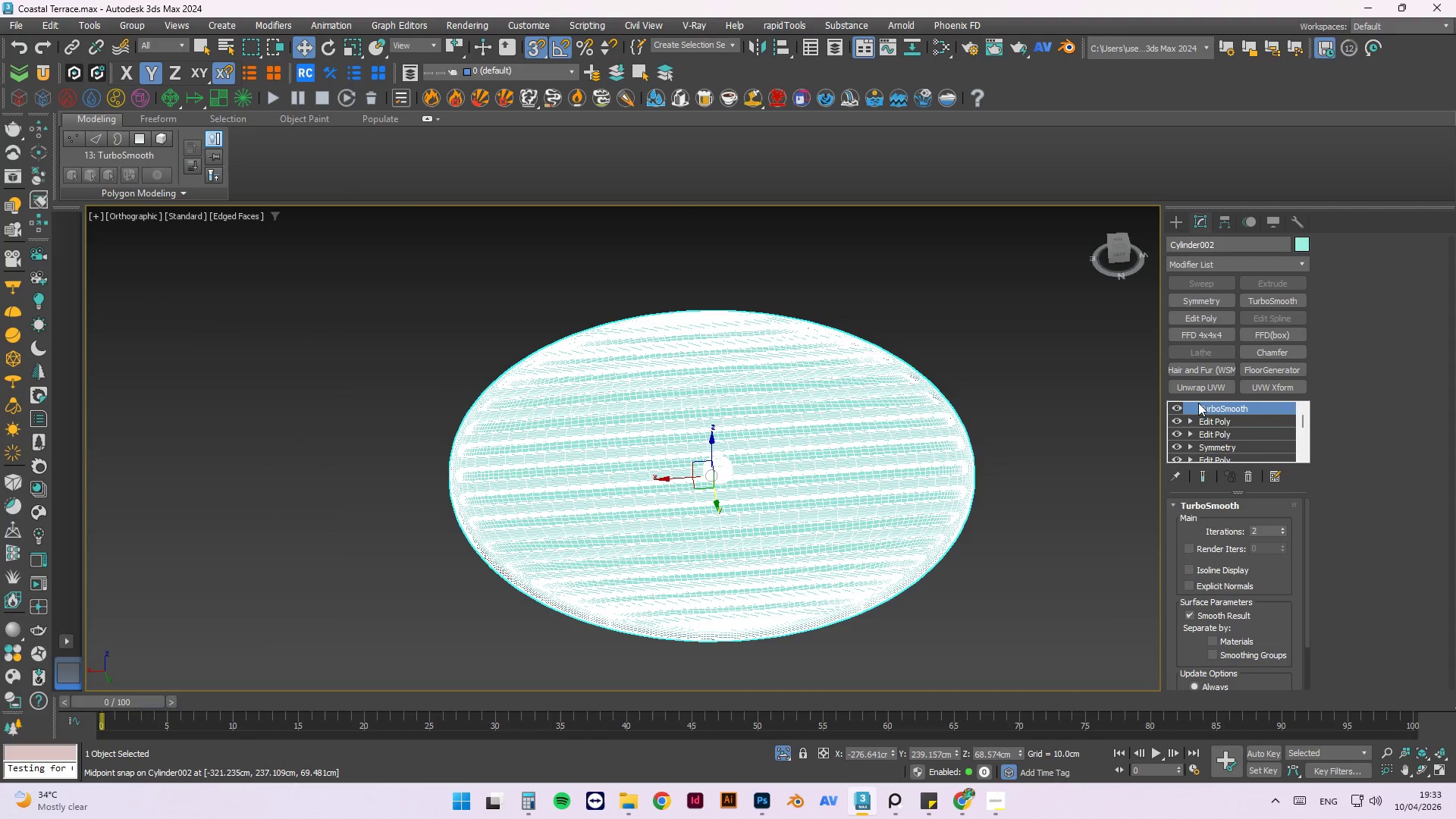 
left_click([1174, 406])
 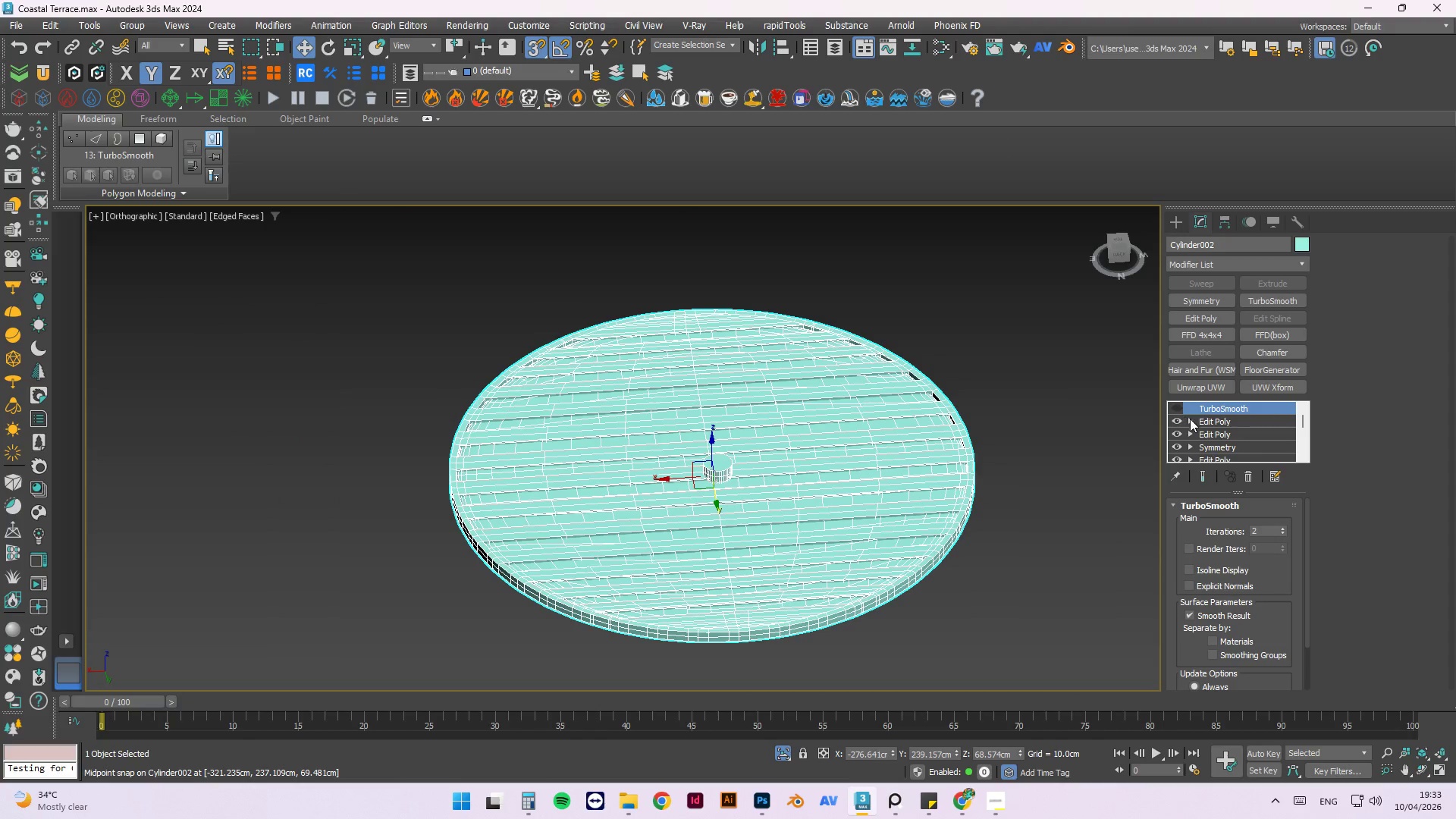 
left_click([1191, 419])
 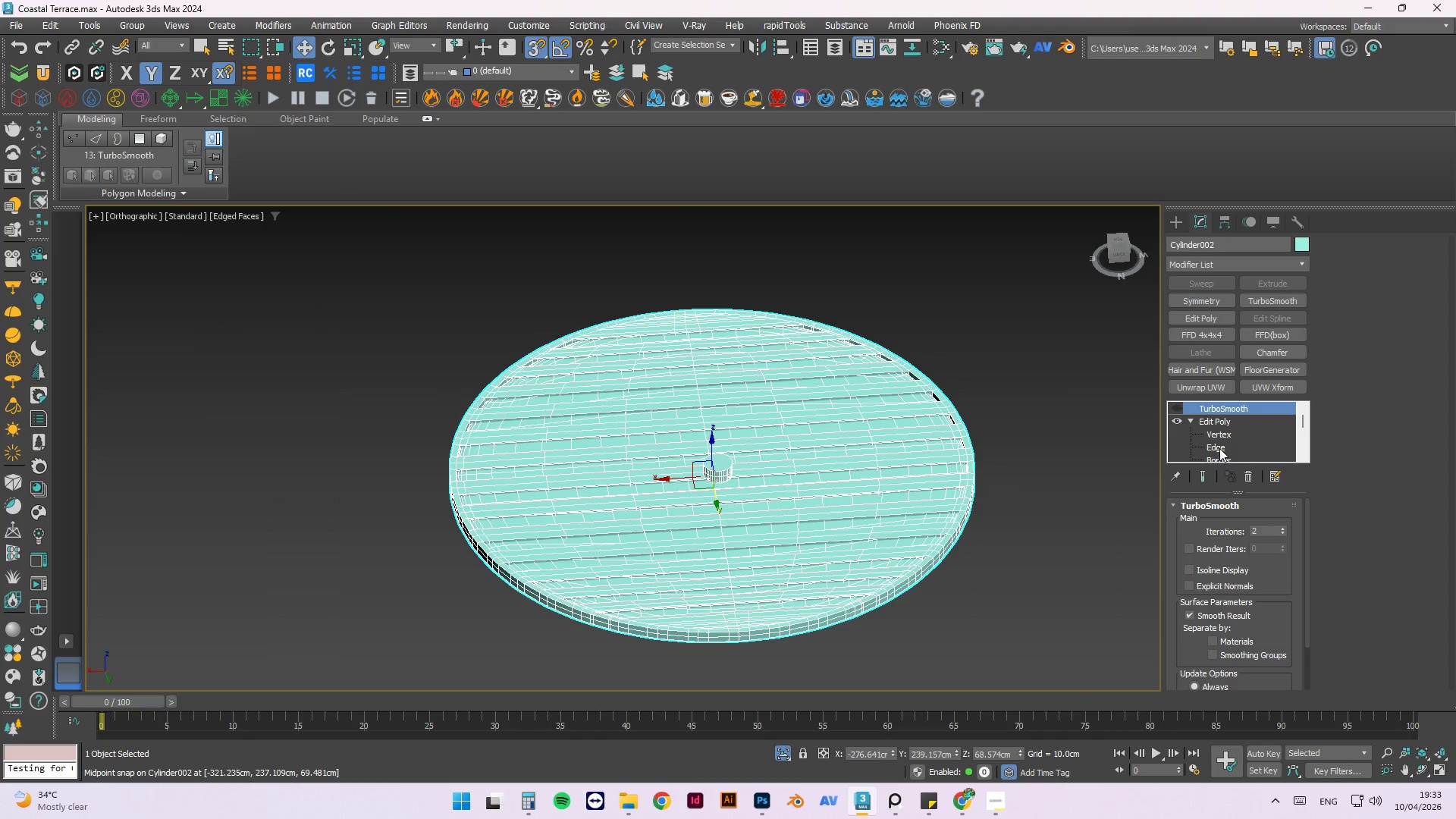 
scroll: coordinate [1223, 444], scroll_direction: down, amount: 1.0
 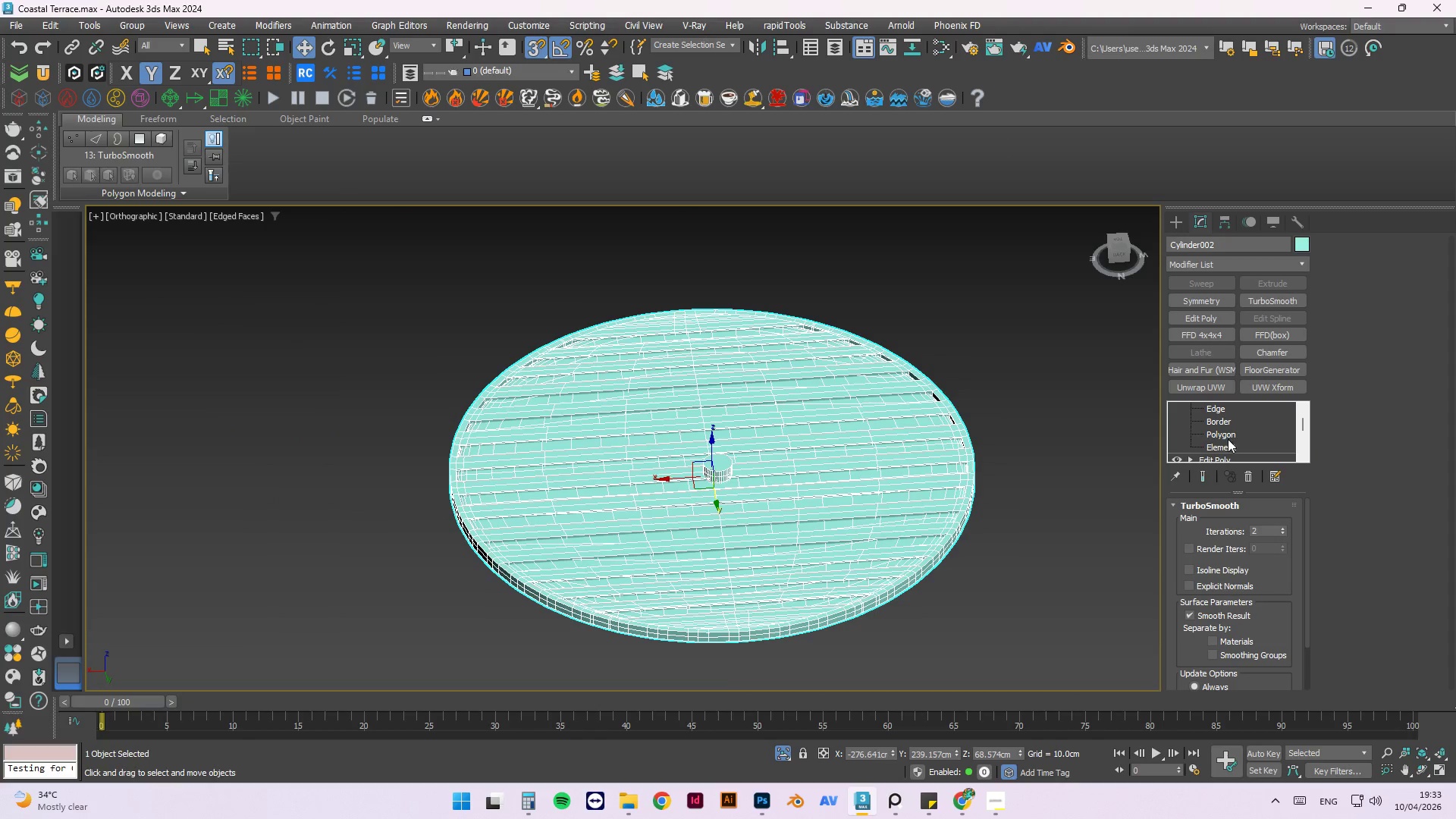 
left_click([1228, 436])
 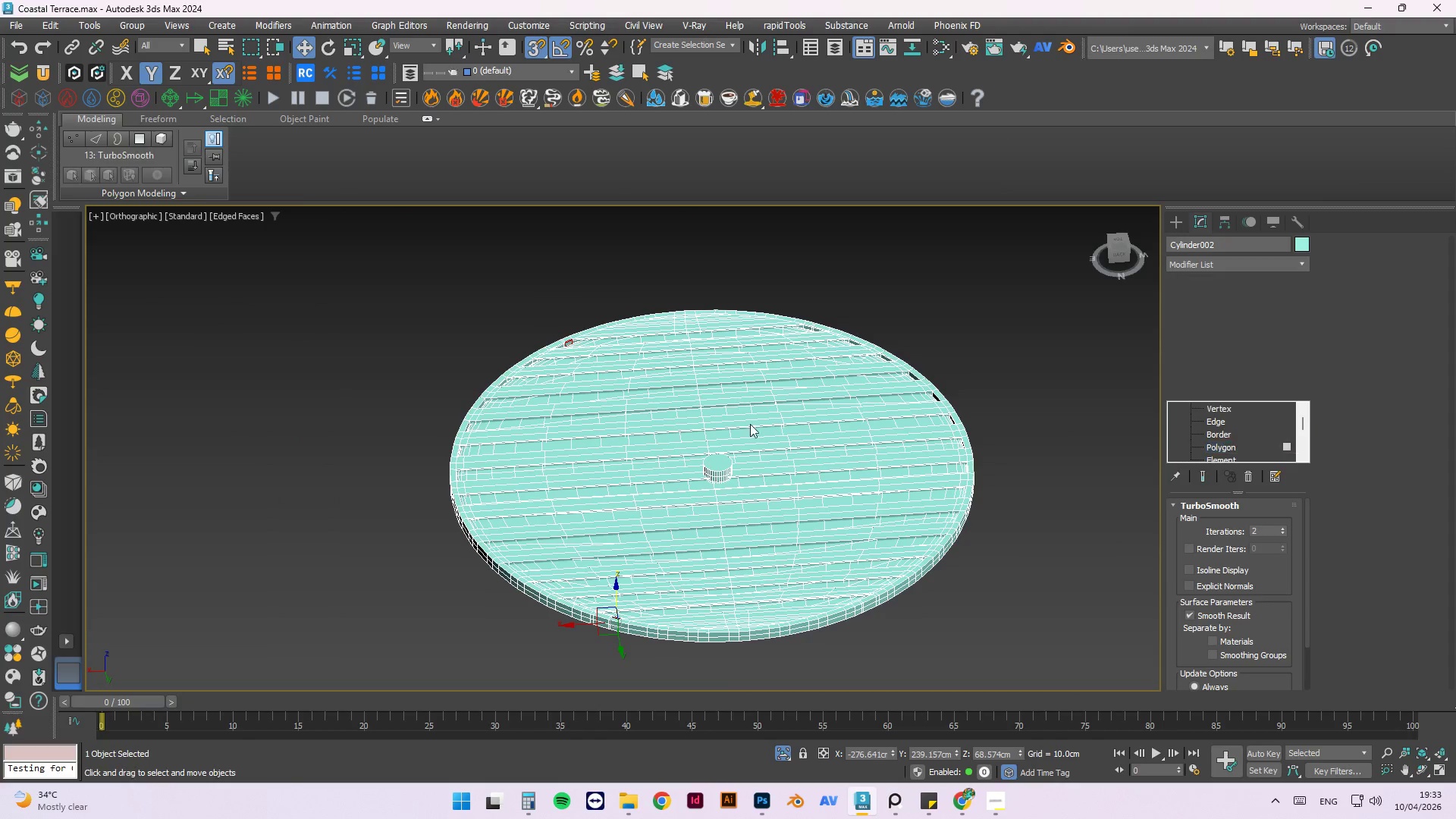 
left_click([709, 474])
 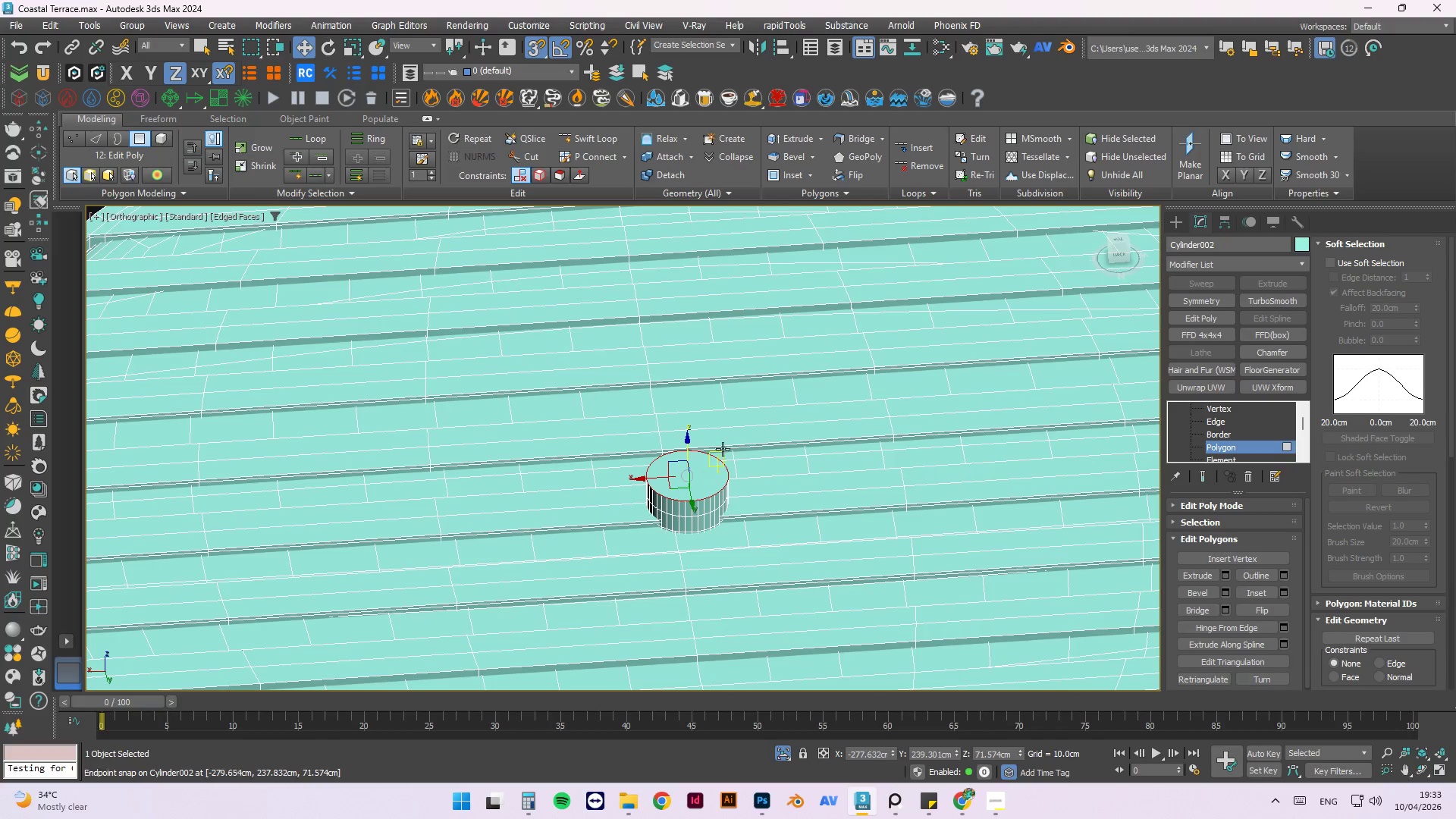 
scroll: coordinate [734, 455], scroll_direction: up, amount: 3.0
 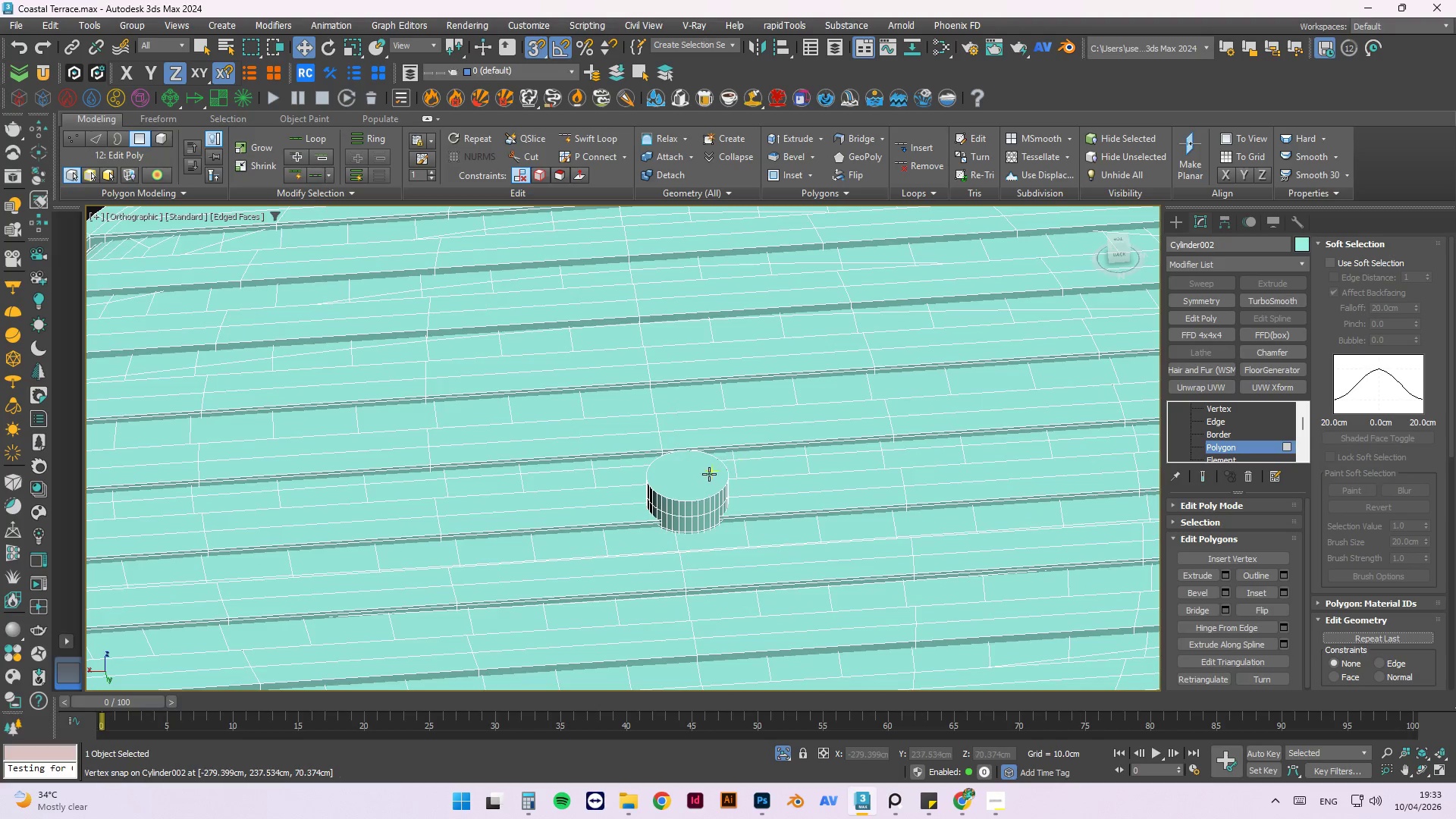 
scroll: coordinate [739, 418], scroll_direction: down, amount: 3.0
 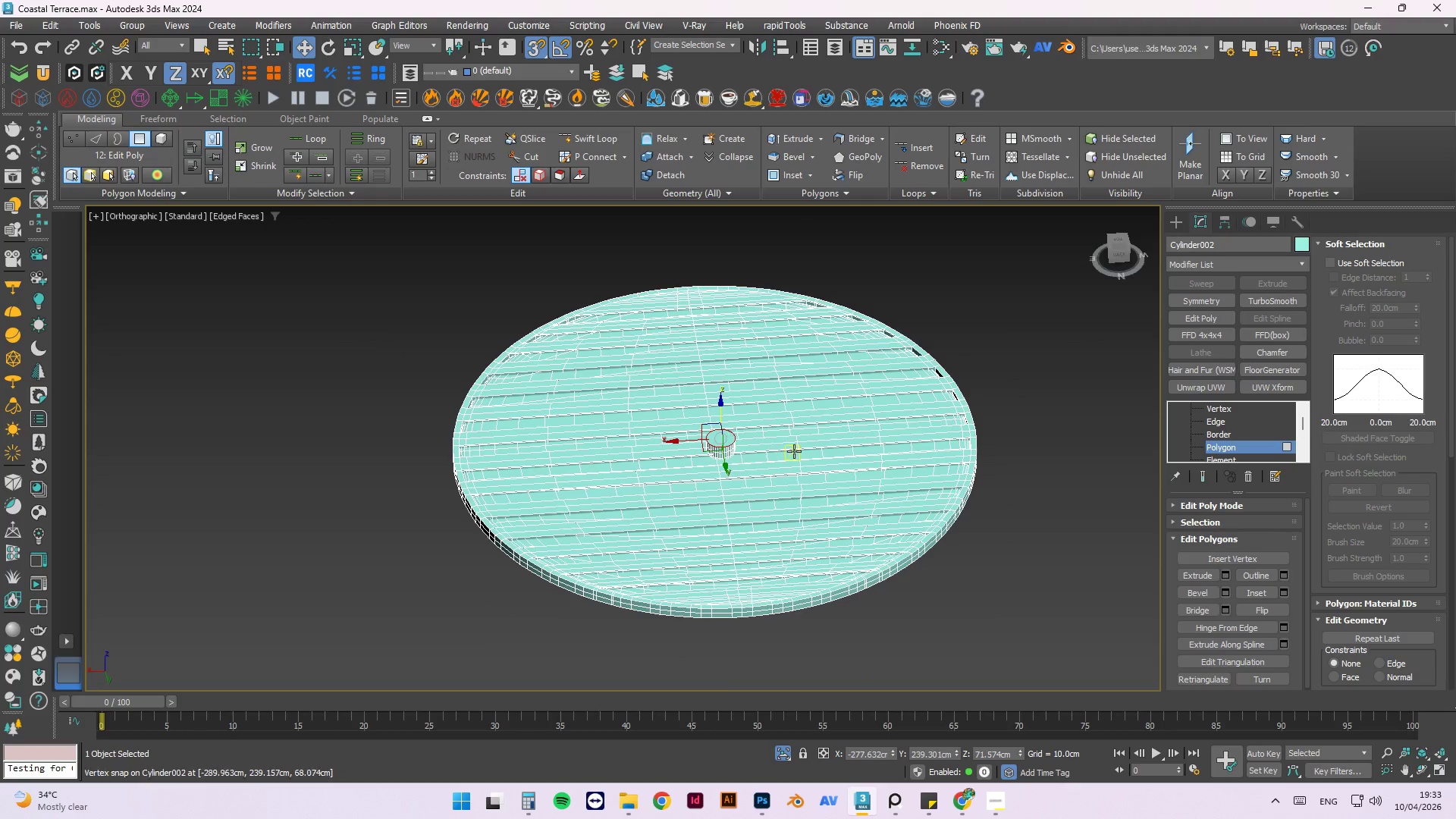 
hold_key(key=AltLeft, duration=0.67)
 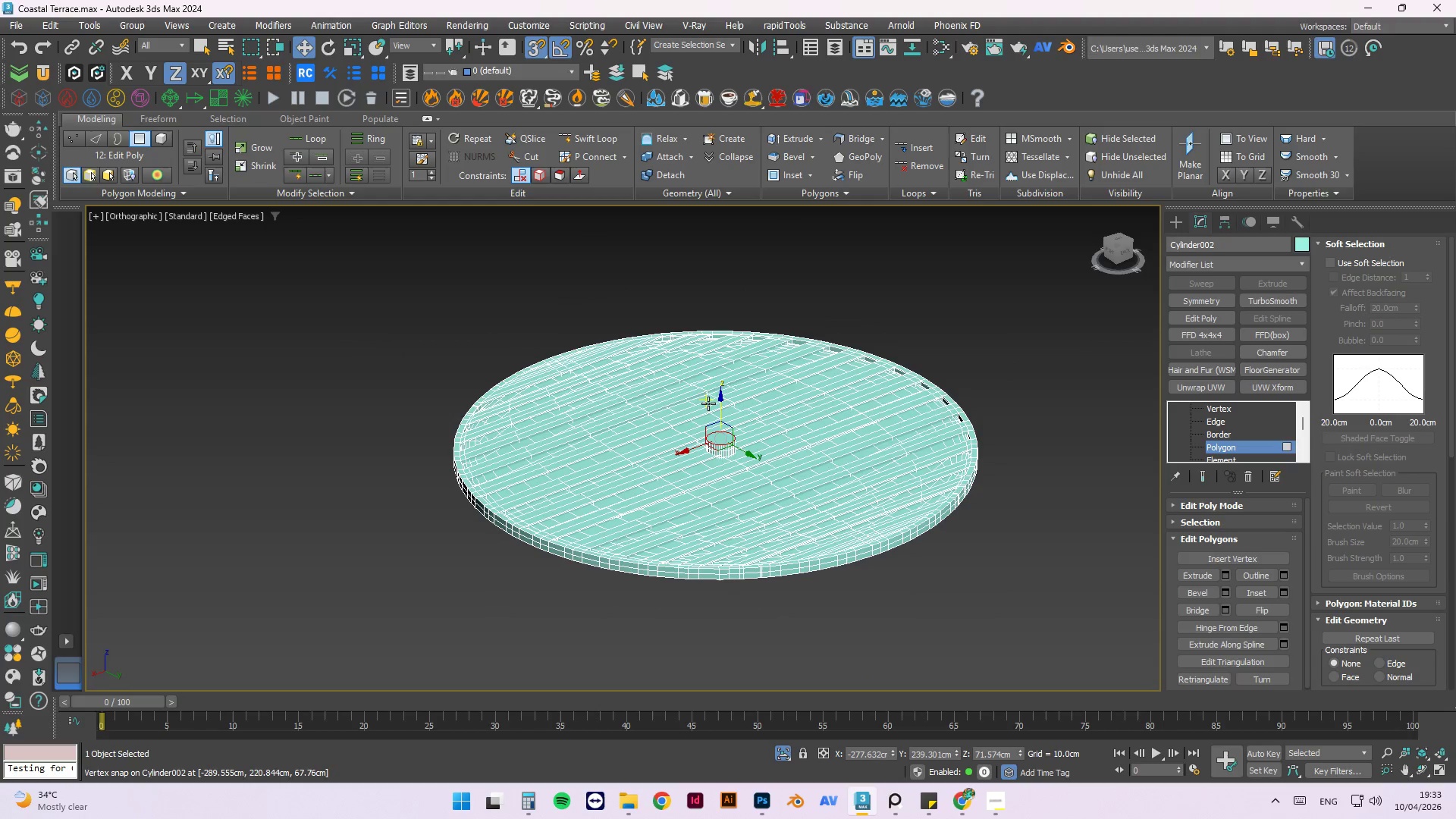 
hold_key(key=ShiftLeft, duration=1.5)
left_click_drag(start_coordinate=[722, 403], to_coordinate=[771, 668])
 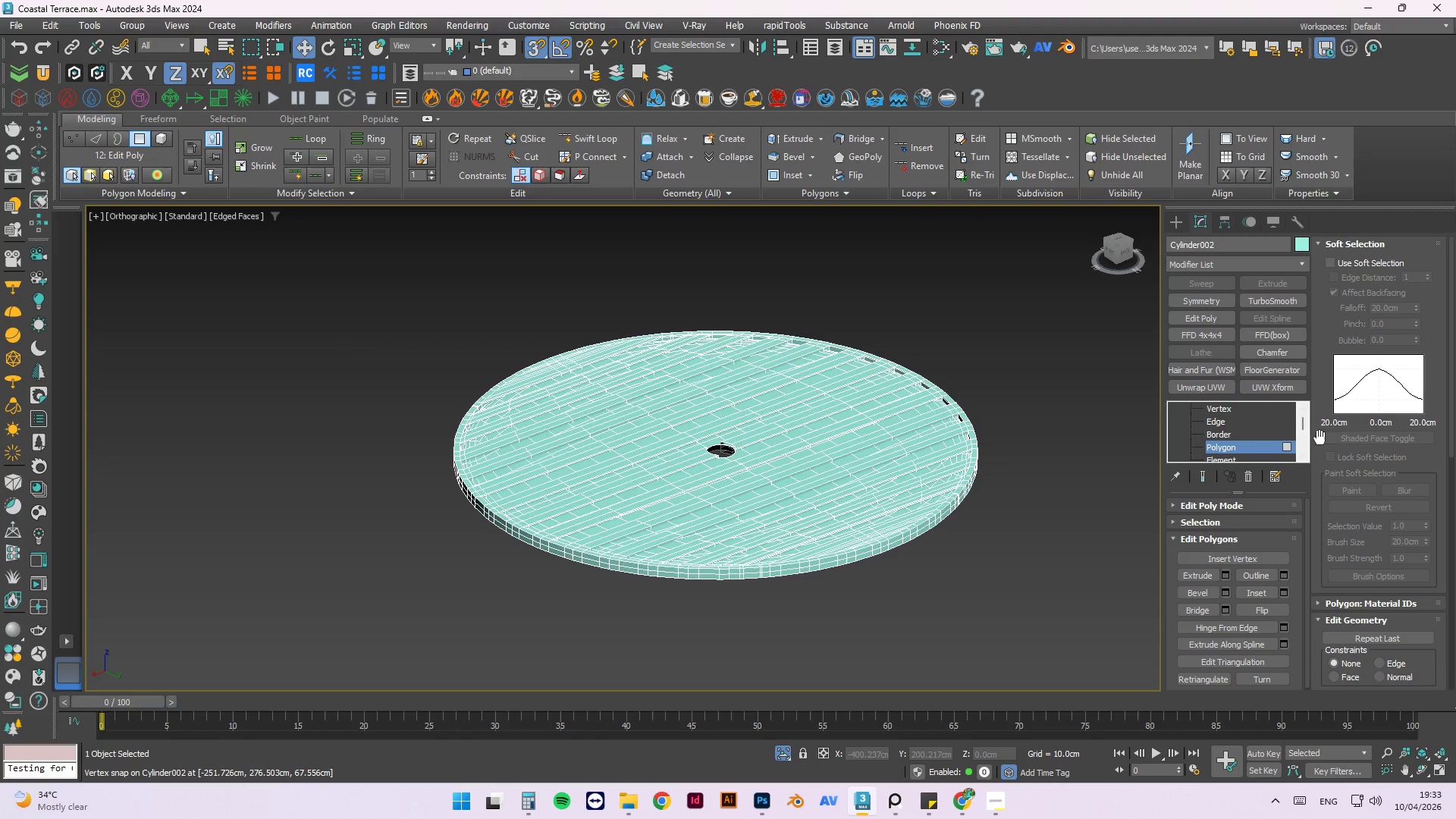 
hold_key(key=ShiftLeft, duration=0.55)
 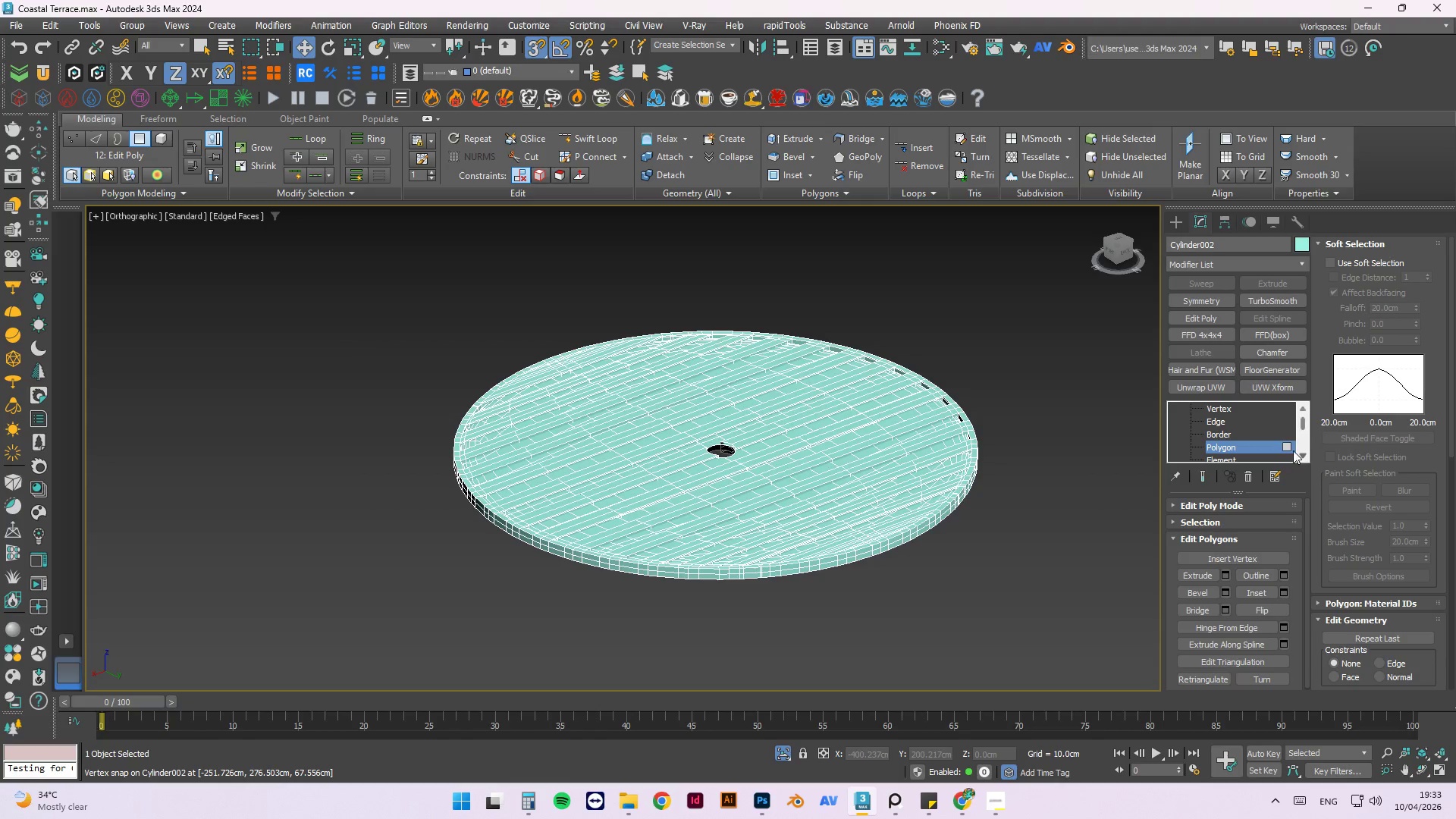 
scroll: coordinate [1250, 436], scroll_direction: up, amount: 2.0
 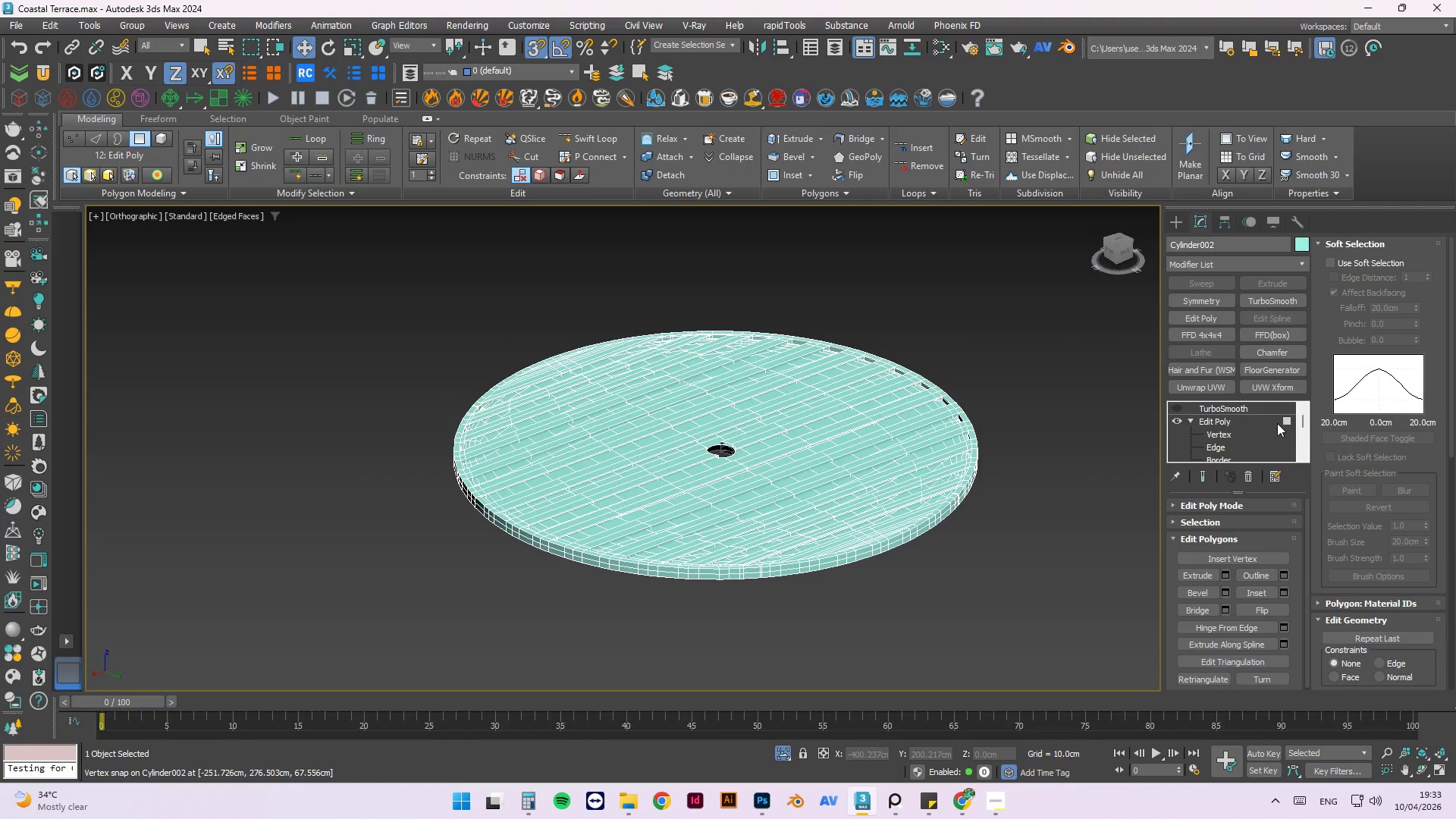 
left_click_drag(start_coordinate=[1284, 422], to_coordinate=[1288, 420])
 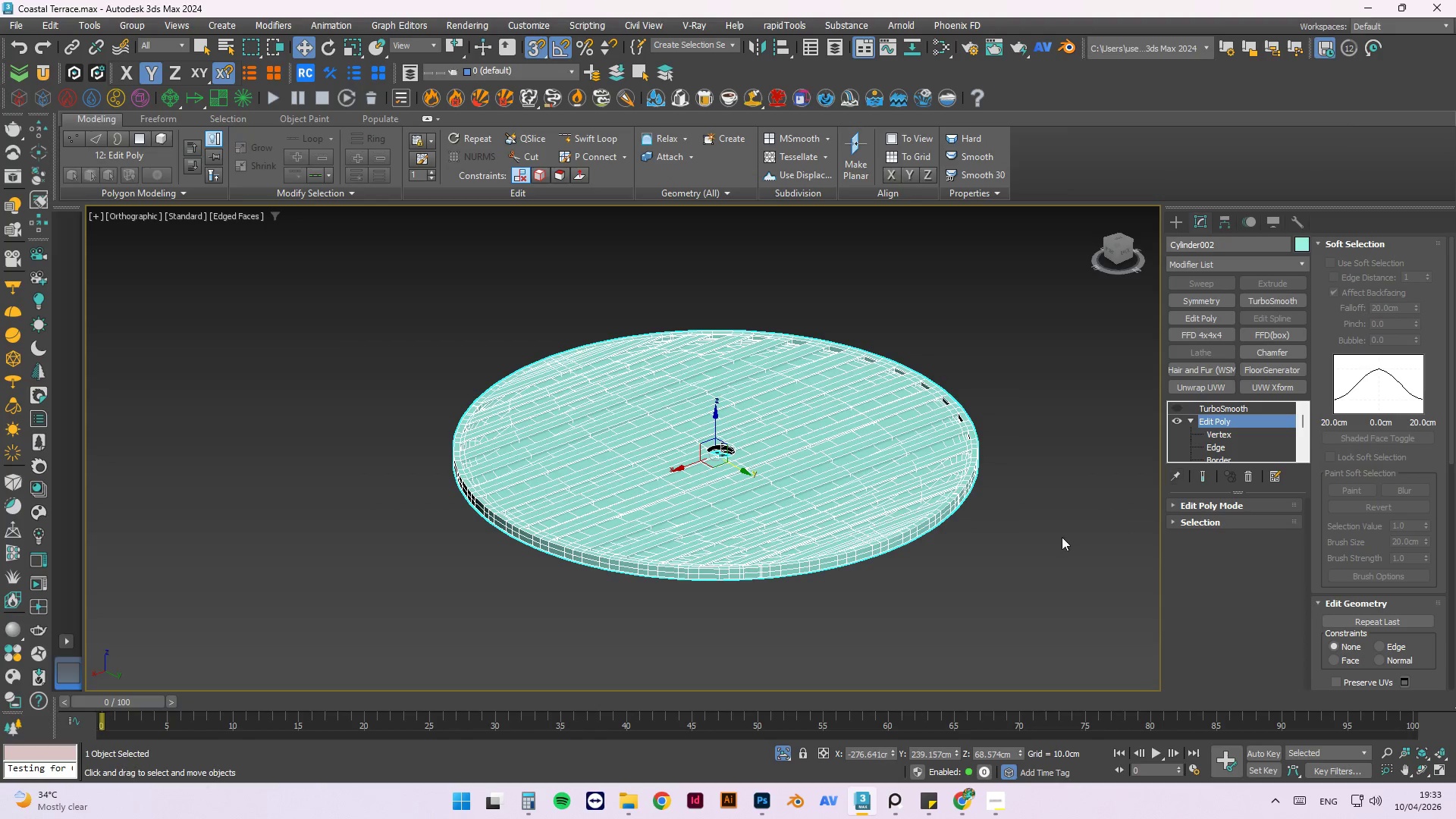 
left_click([1044, 541])
 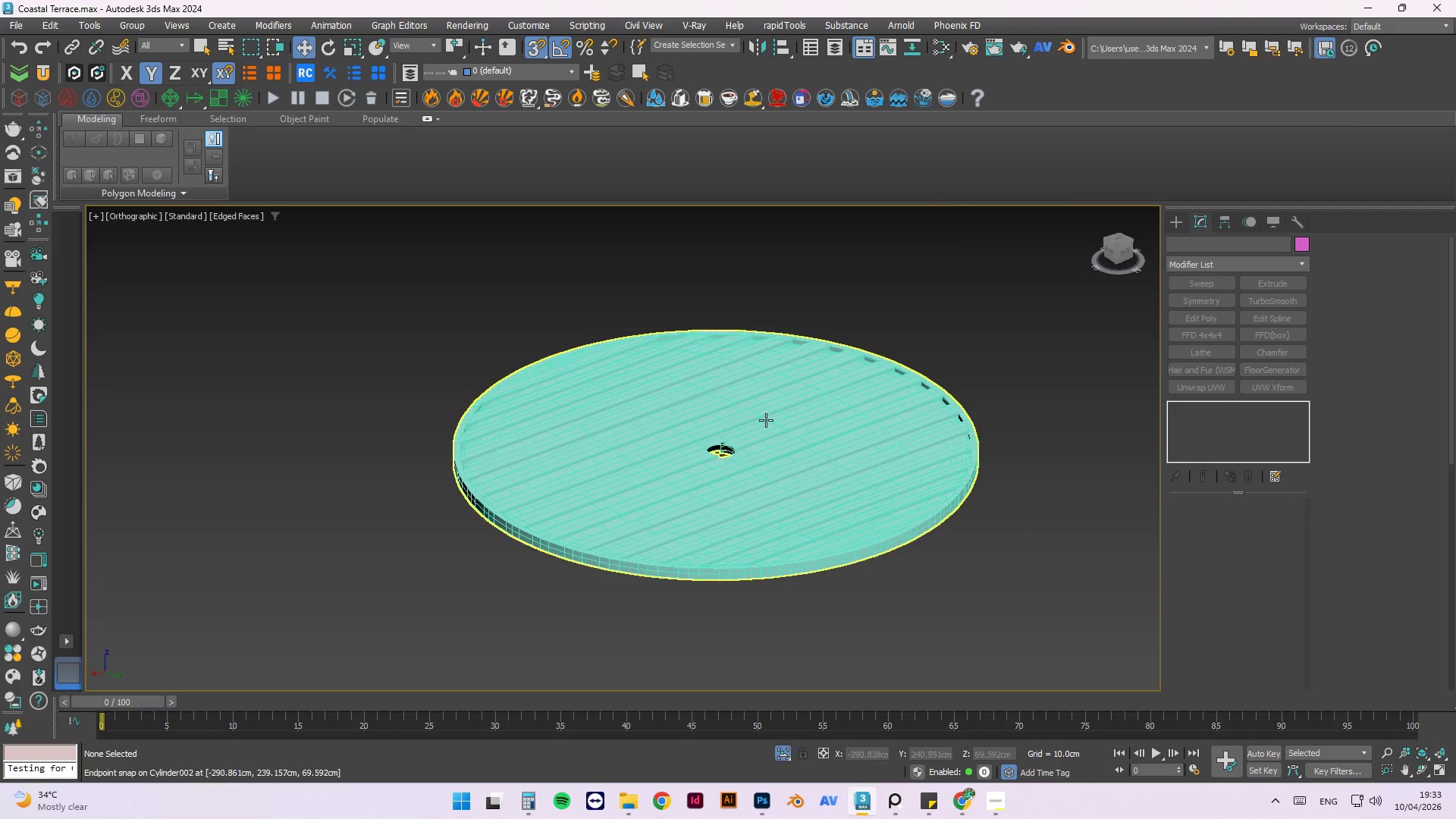 
scroll: coordinate [540, 569], scroll_direction: up, amount: 9.0
 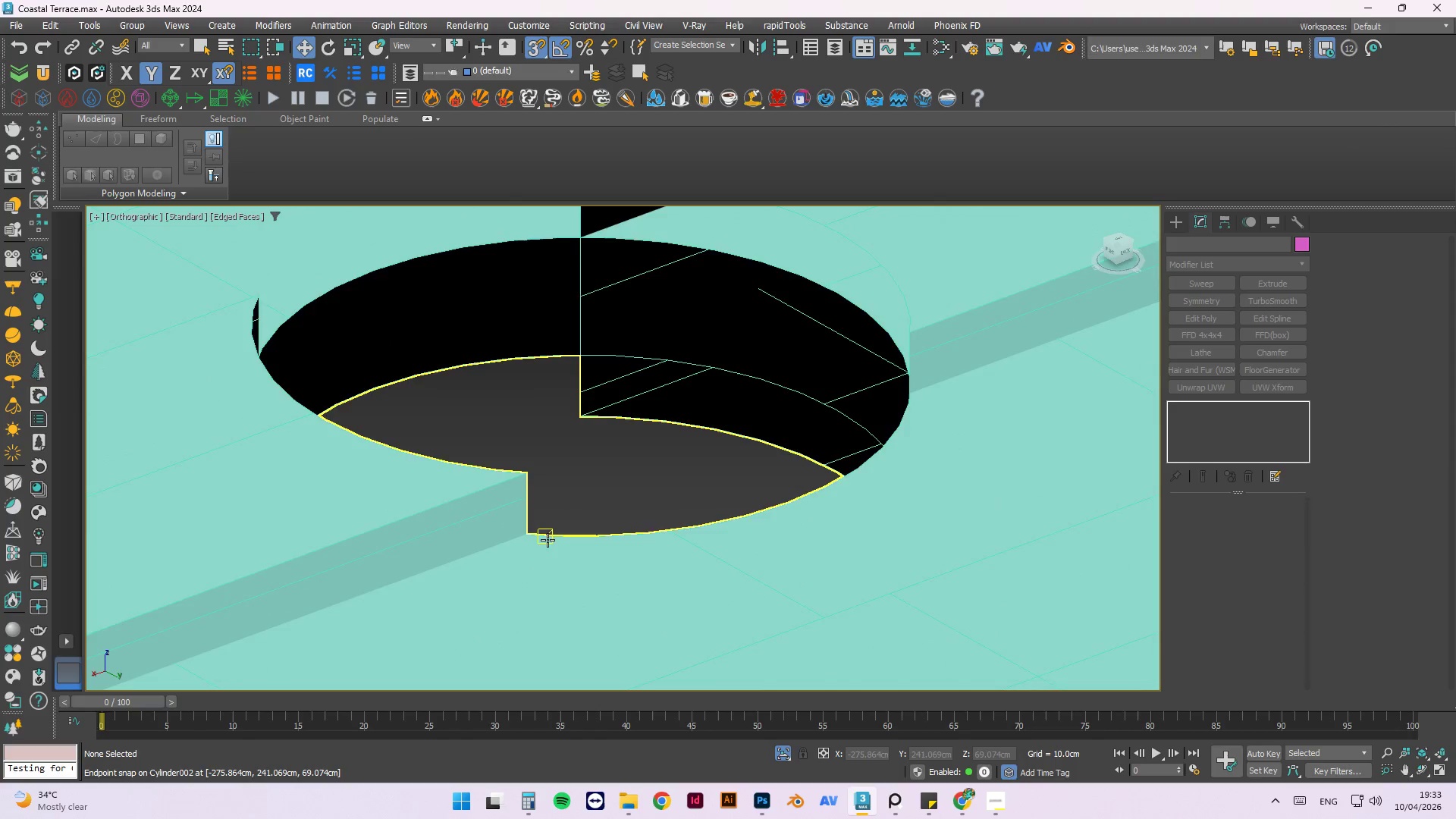 
hold_key(key=AltLeft, duration=0.56)
 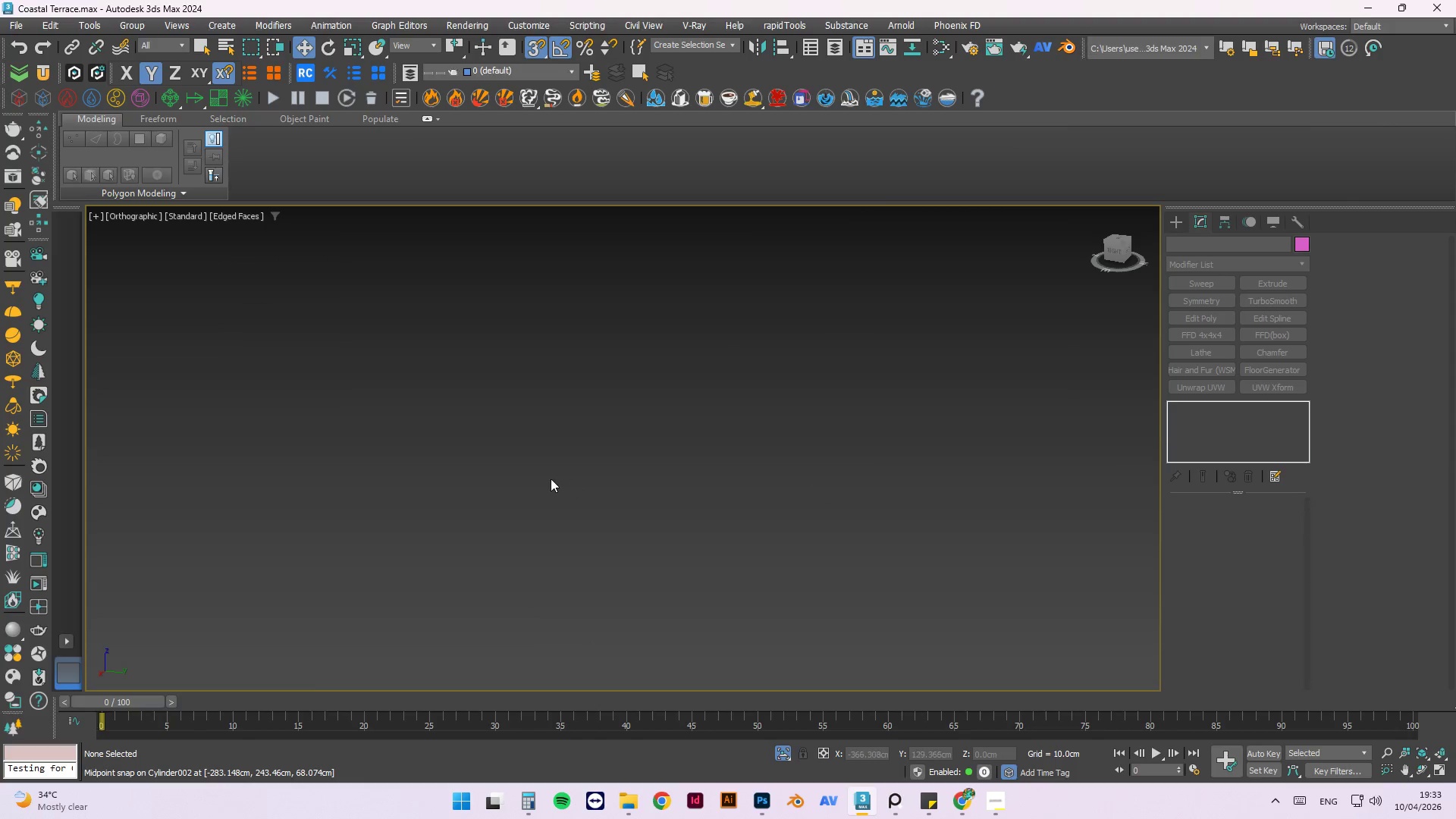 
scroll: coordinate [548, 479], scroll_direction: down, amount: 9.0
 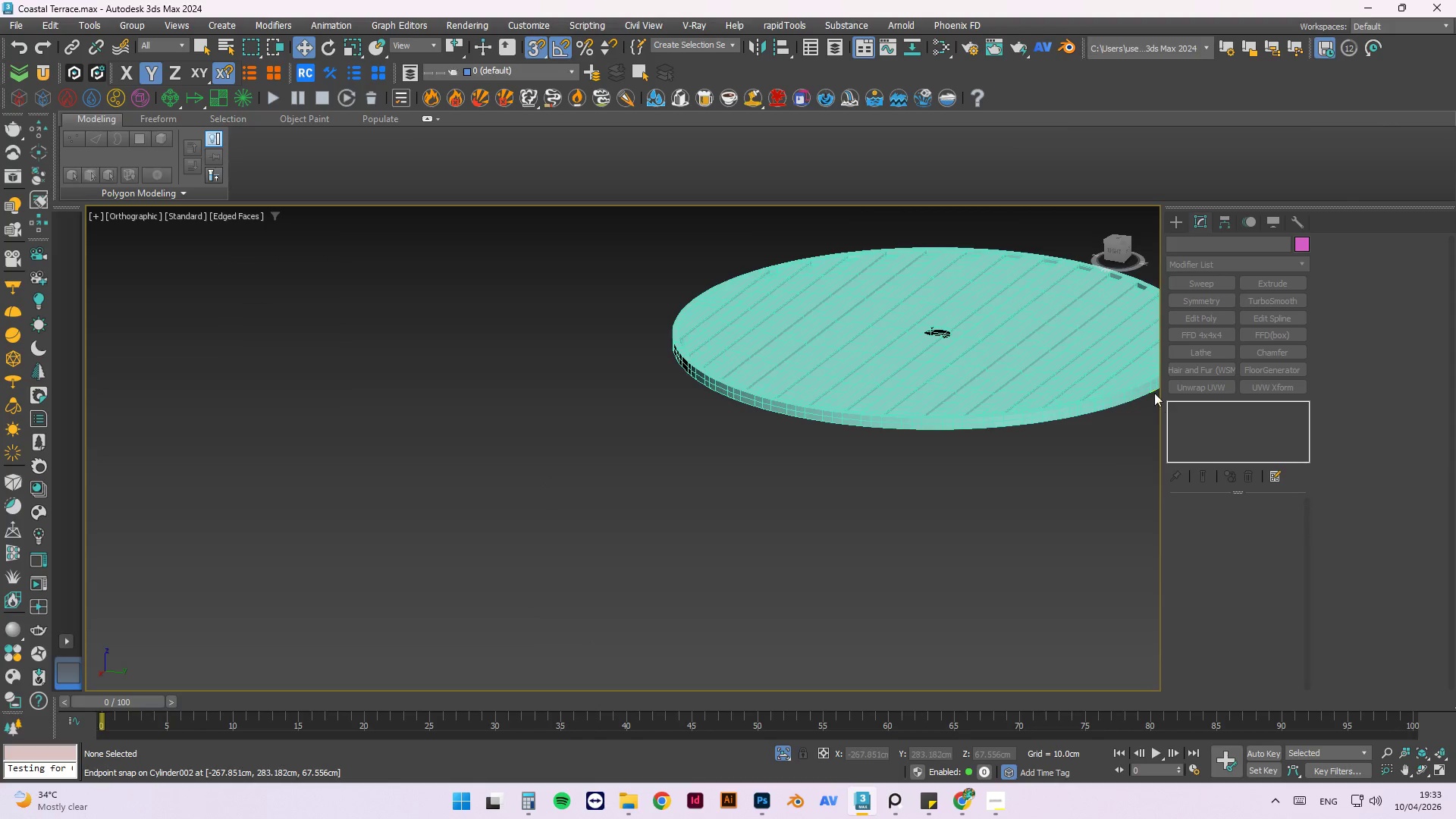 
left_click([830, 363])
 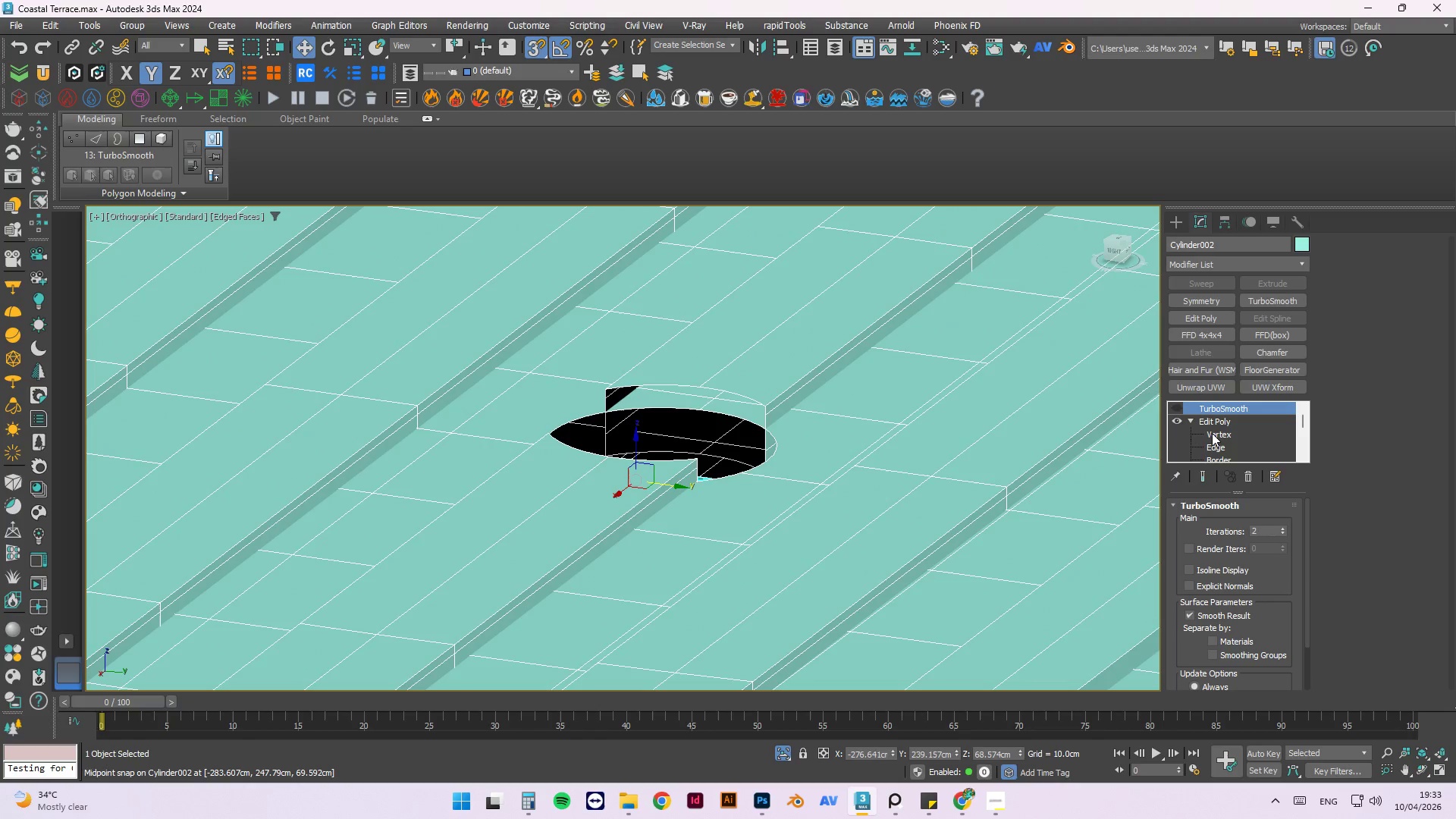 
scroll: coordinate [851, 374], scroll_direction: up, amount: 6.0
 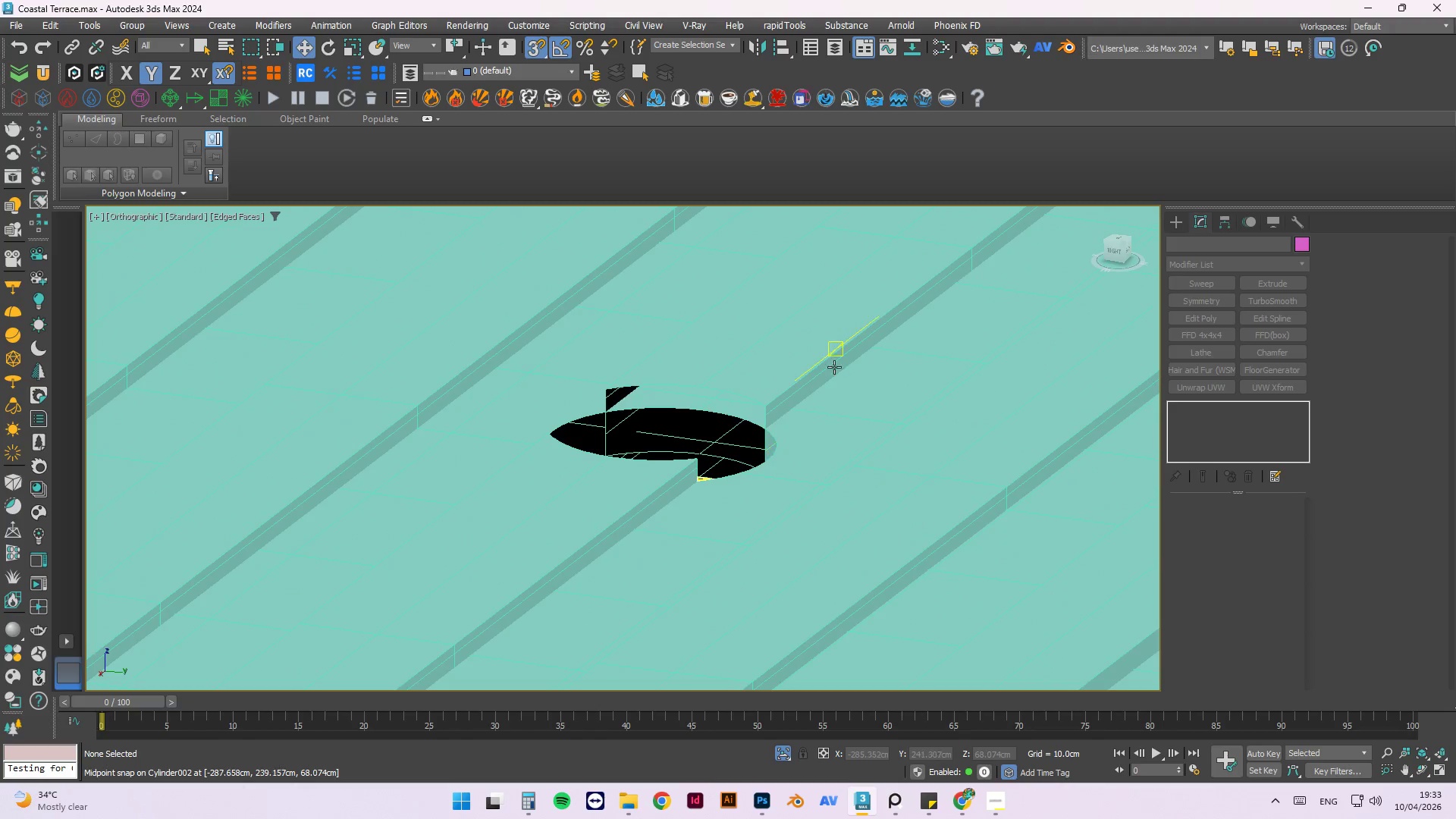 
scroll: coordinate [1220, 427], scroll_direction: down, amount: 1.0
 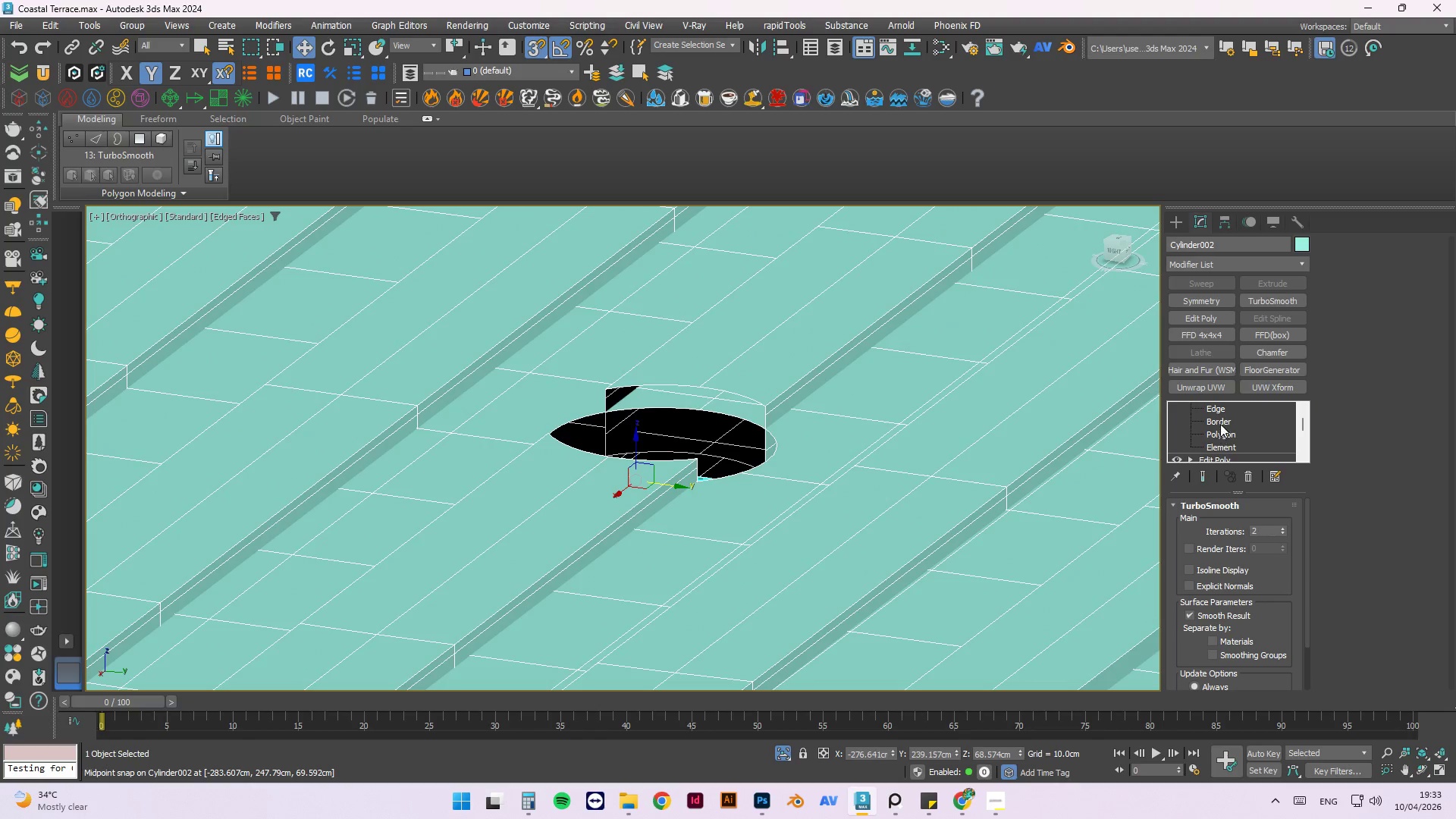 
left_click([1221, 419])
 